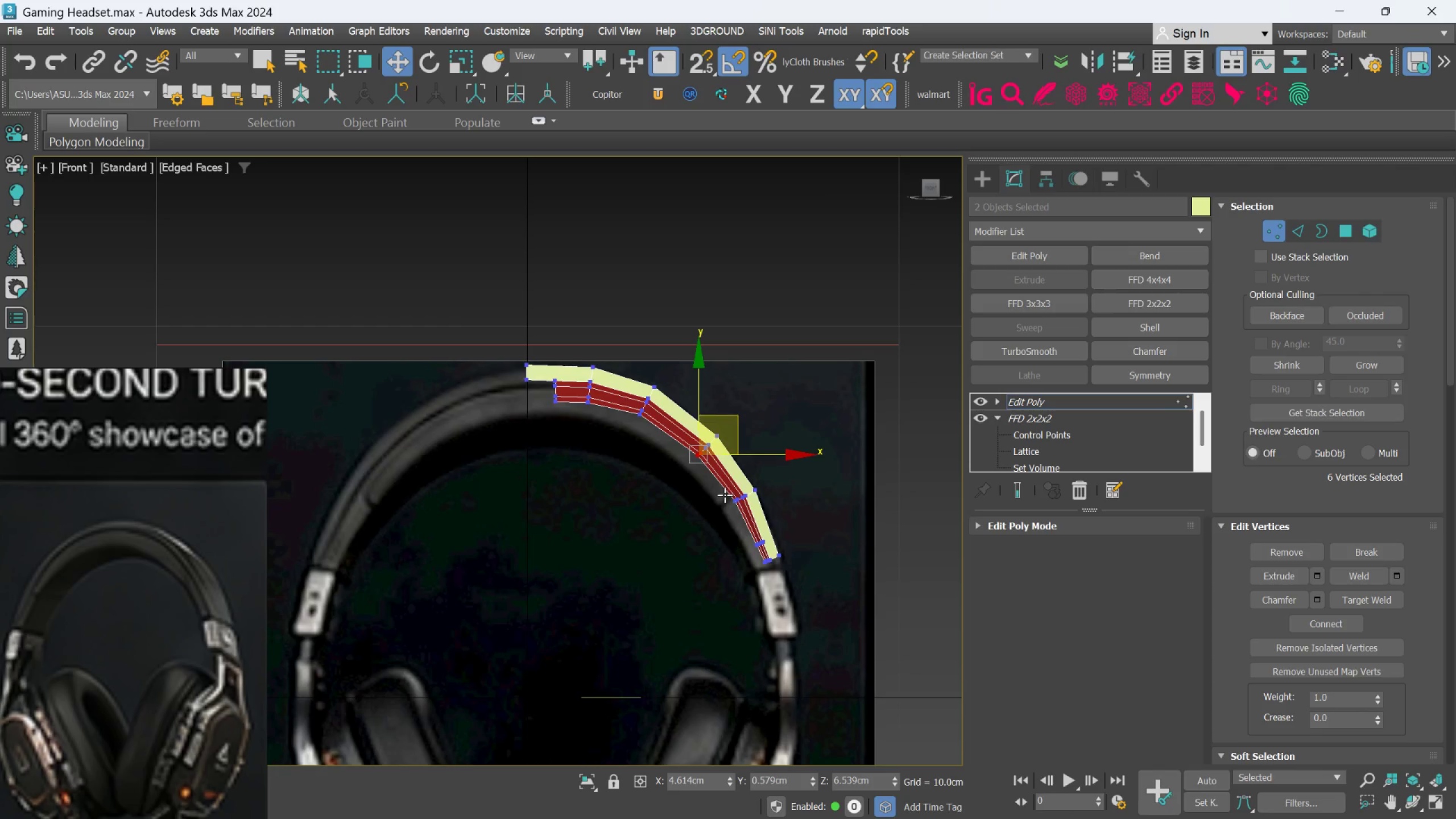 
scroll: coordinate [723, 495], scroll_direction: up, amount: 1.0
 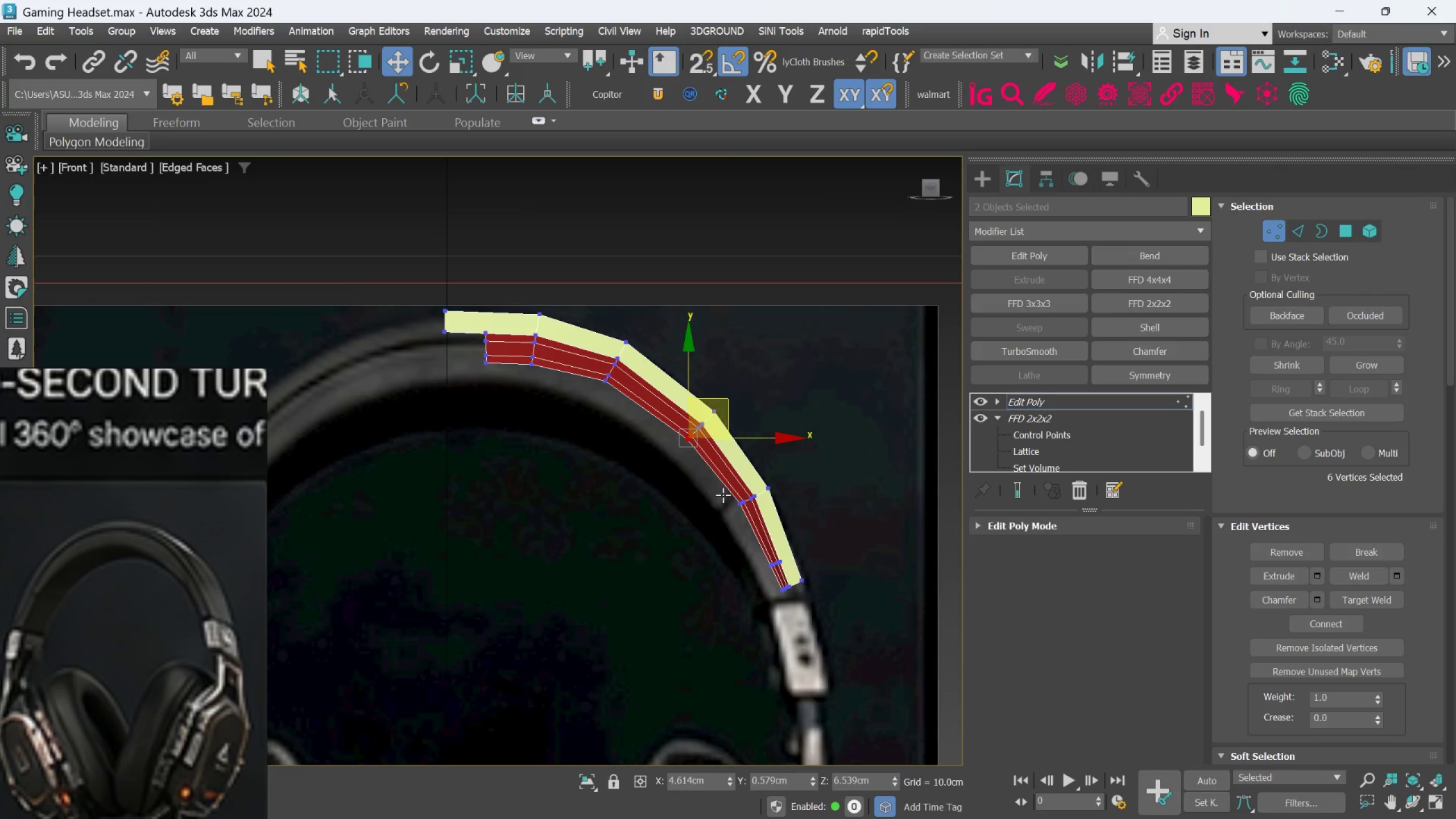 
key(Control+Z)
 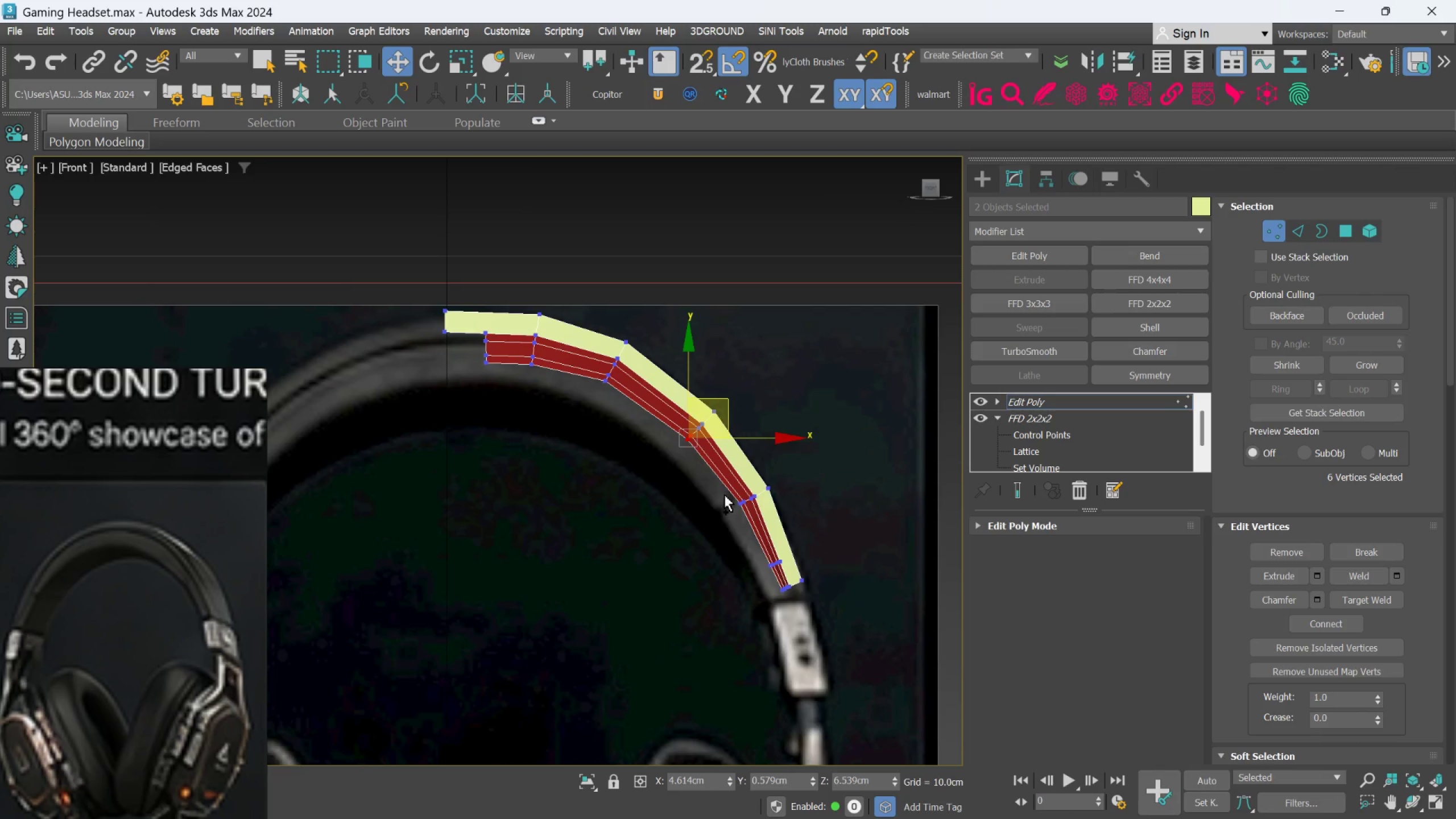 
key(Control+Z)
 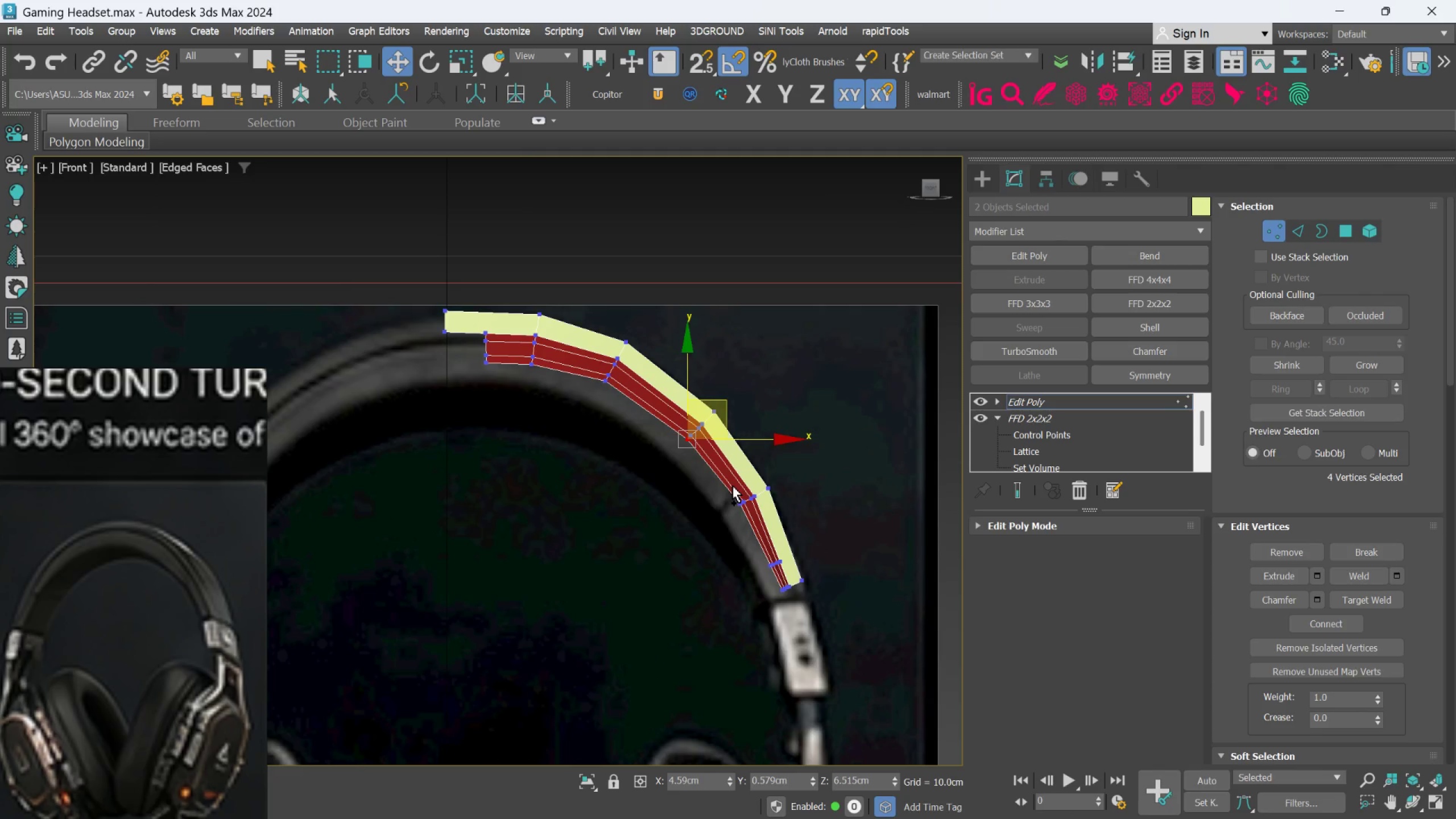 
key(Control+Z)
 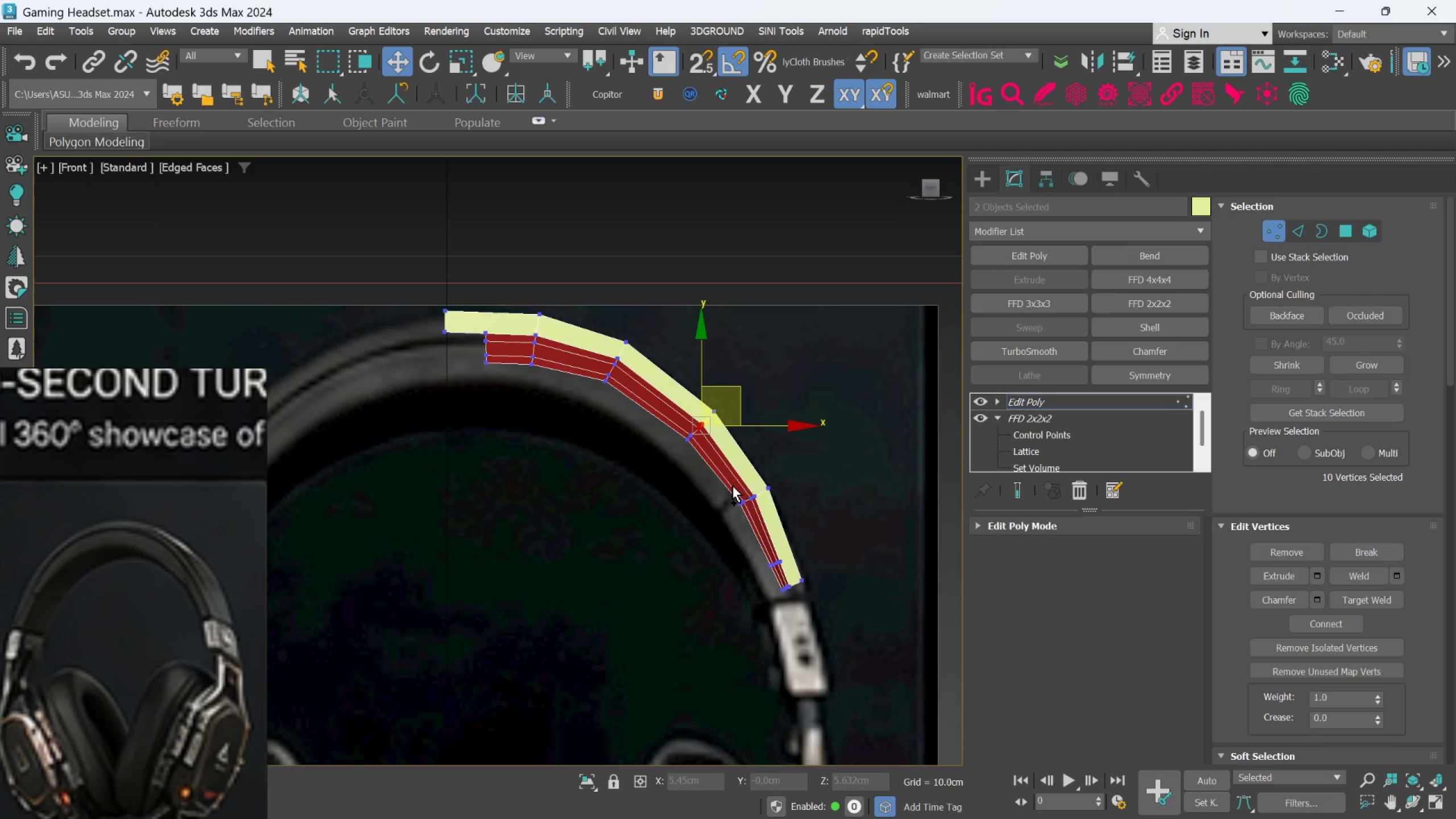 
key(Control+Z)
 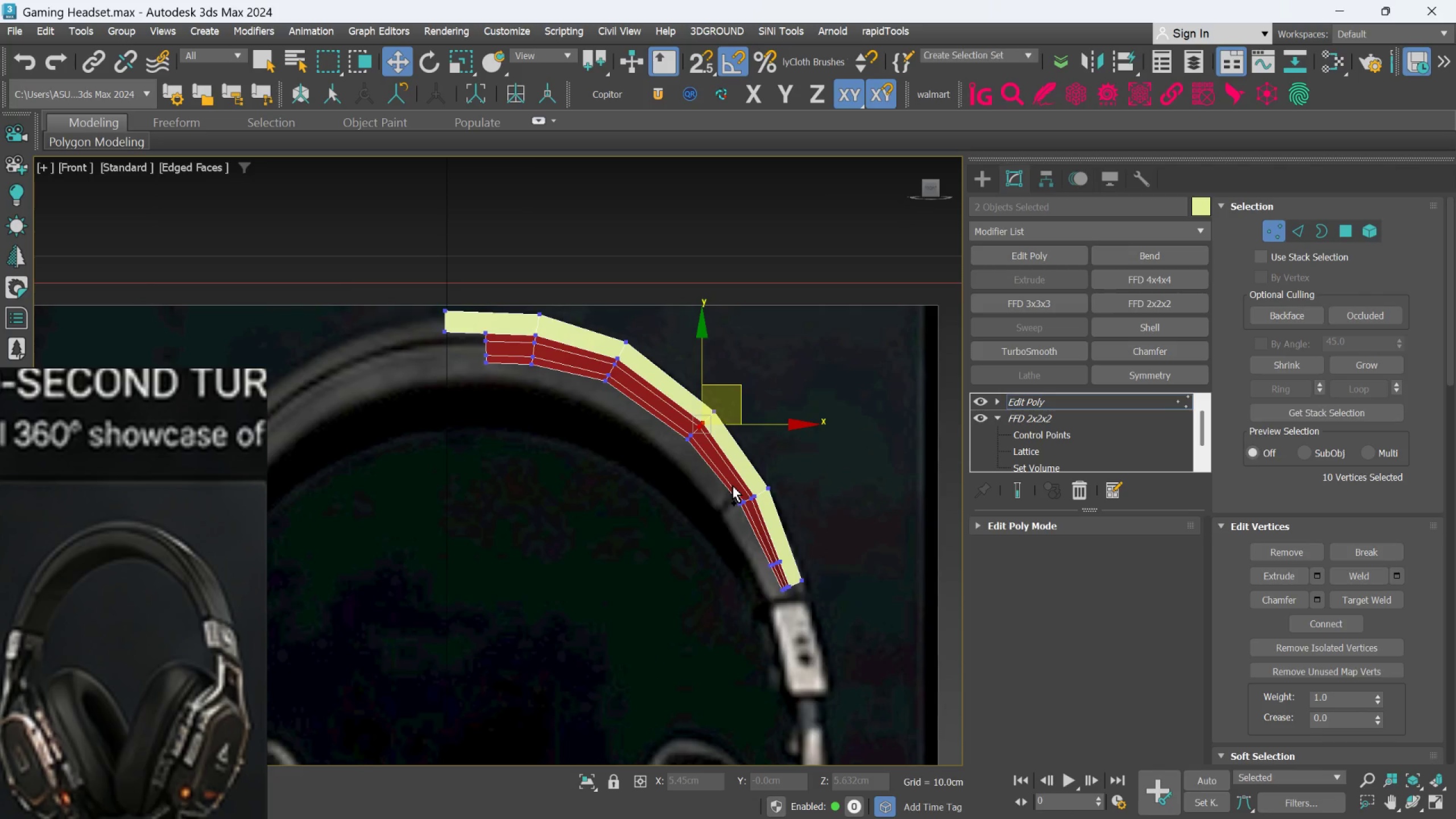 
key(Control+Z)
 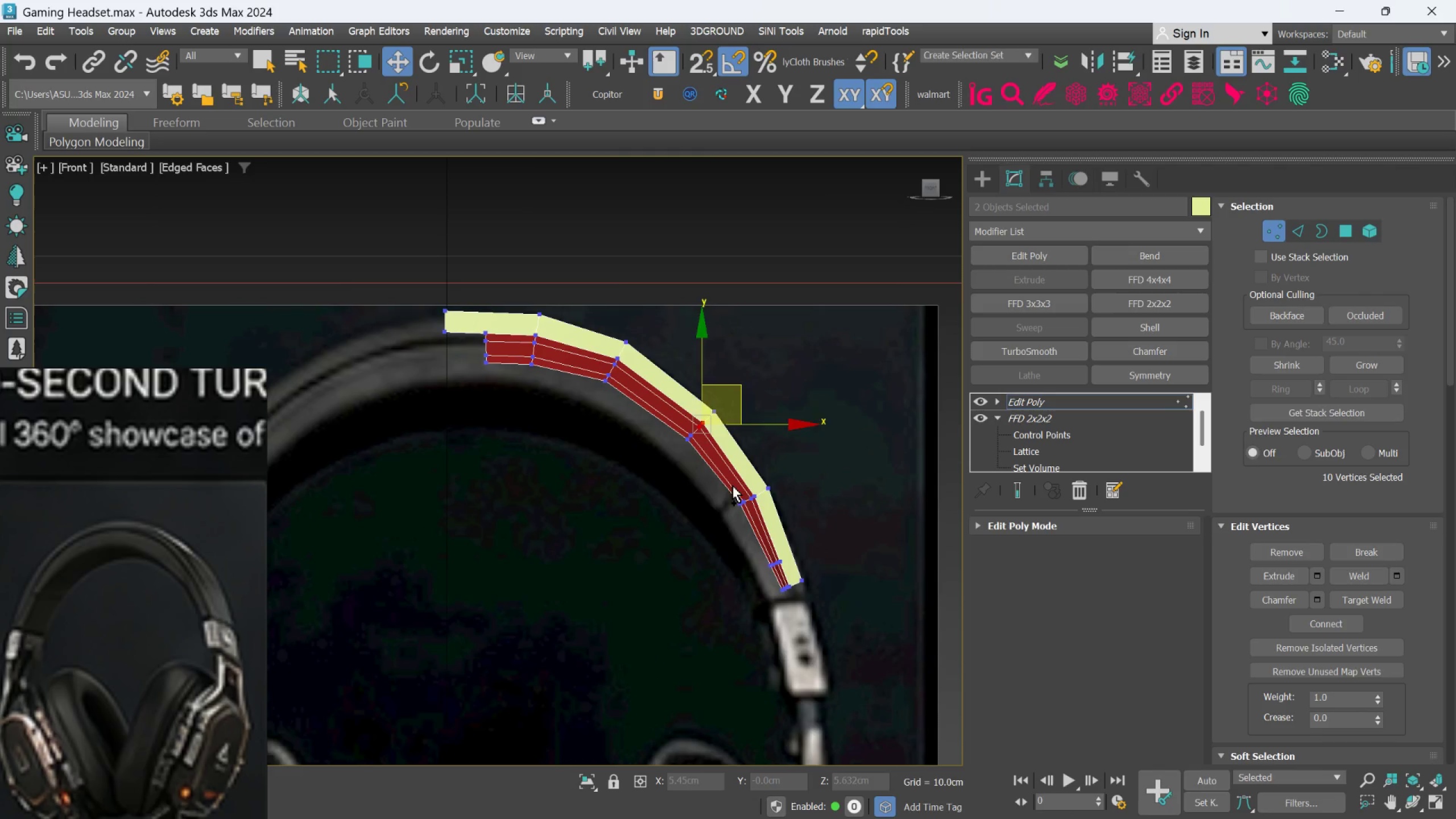 
key(Control+Z)
 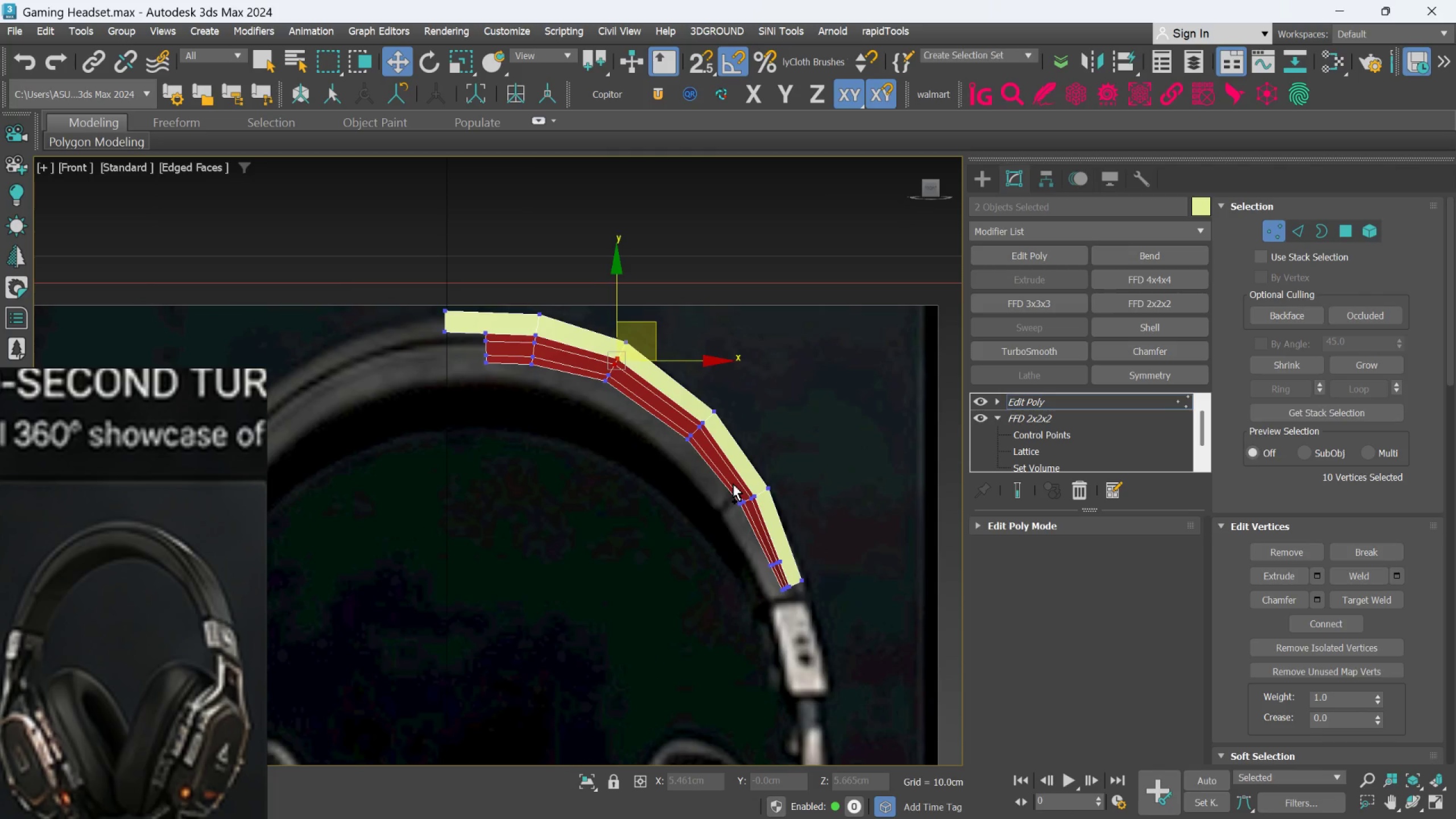 
key(Control+Z)
 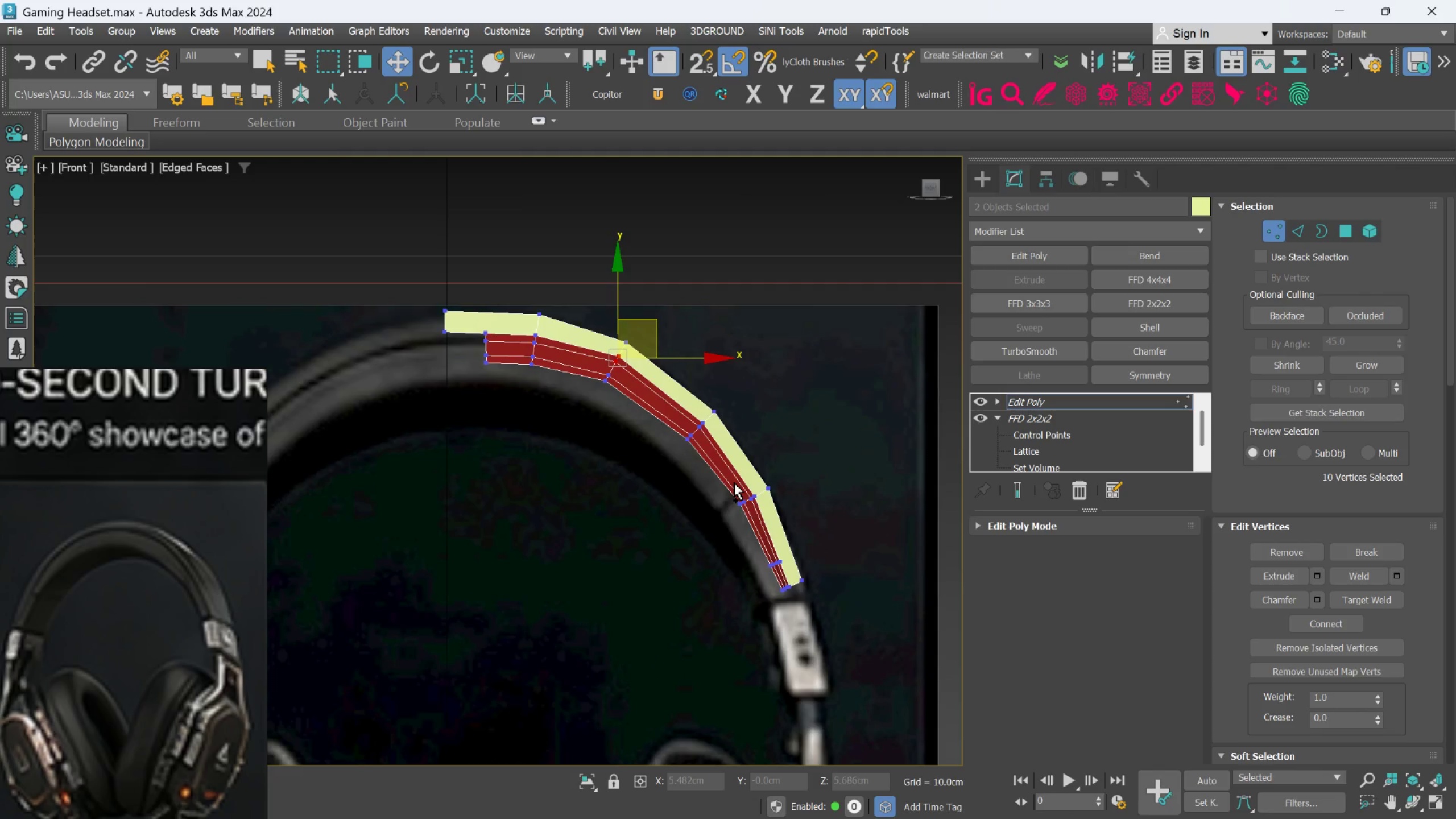 
key(Control+Z)
 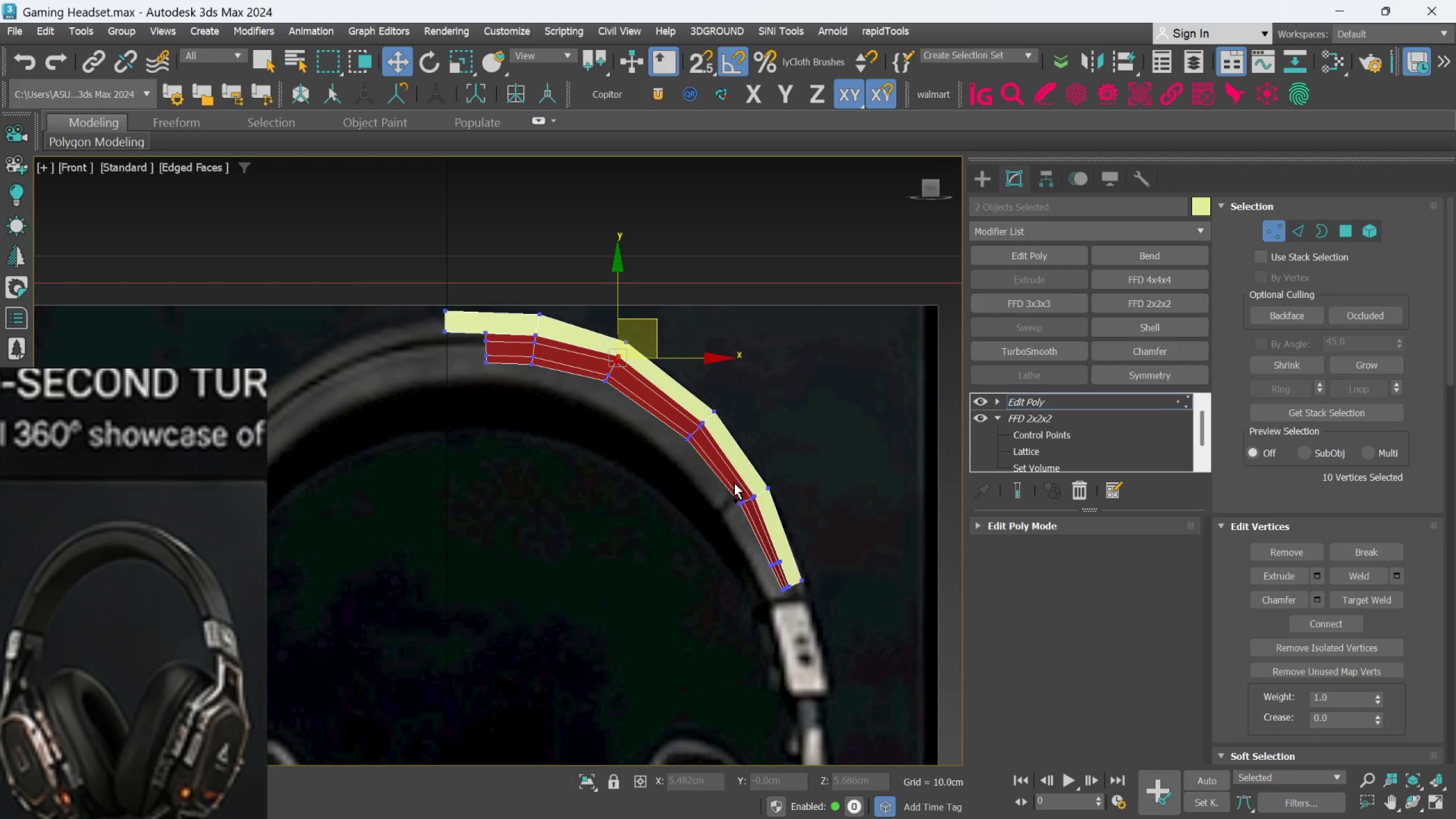 
key(Control+Z)
 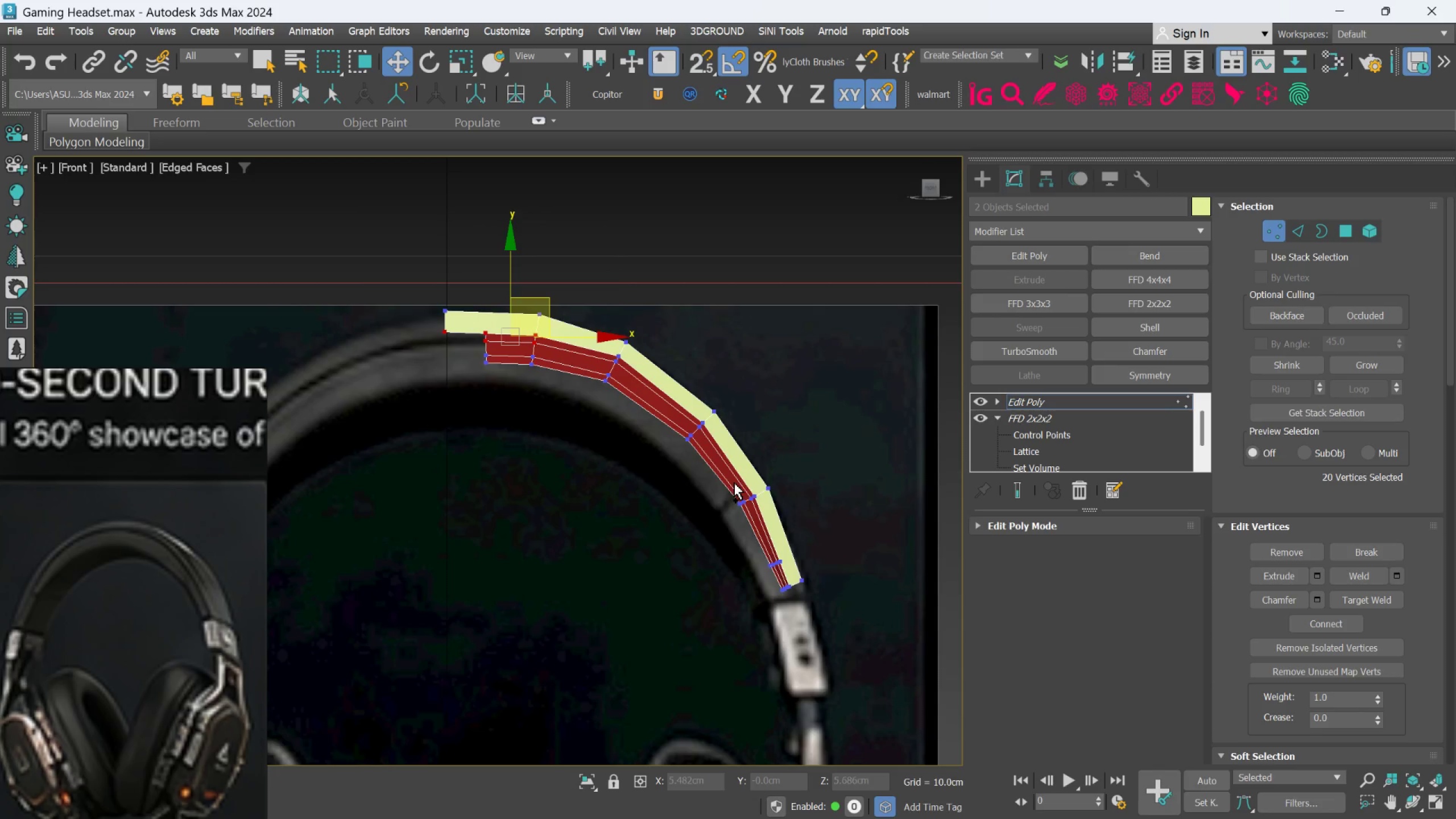 
scroll: coordinate [639, 372], scroll_direction: up, amount: 3.0
 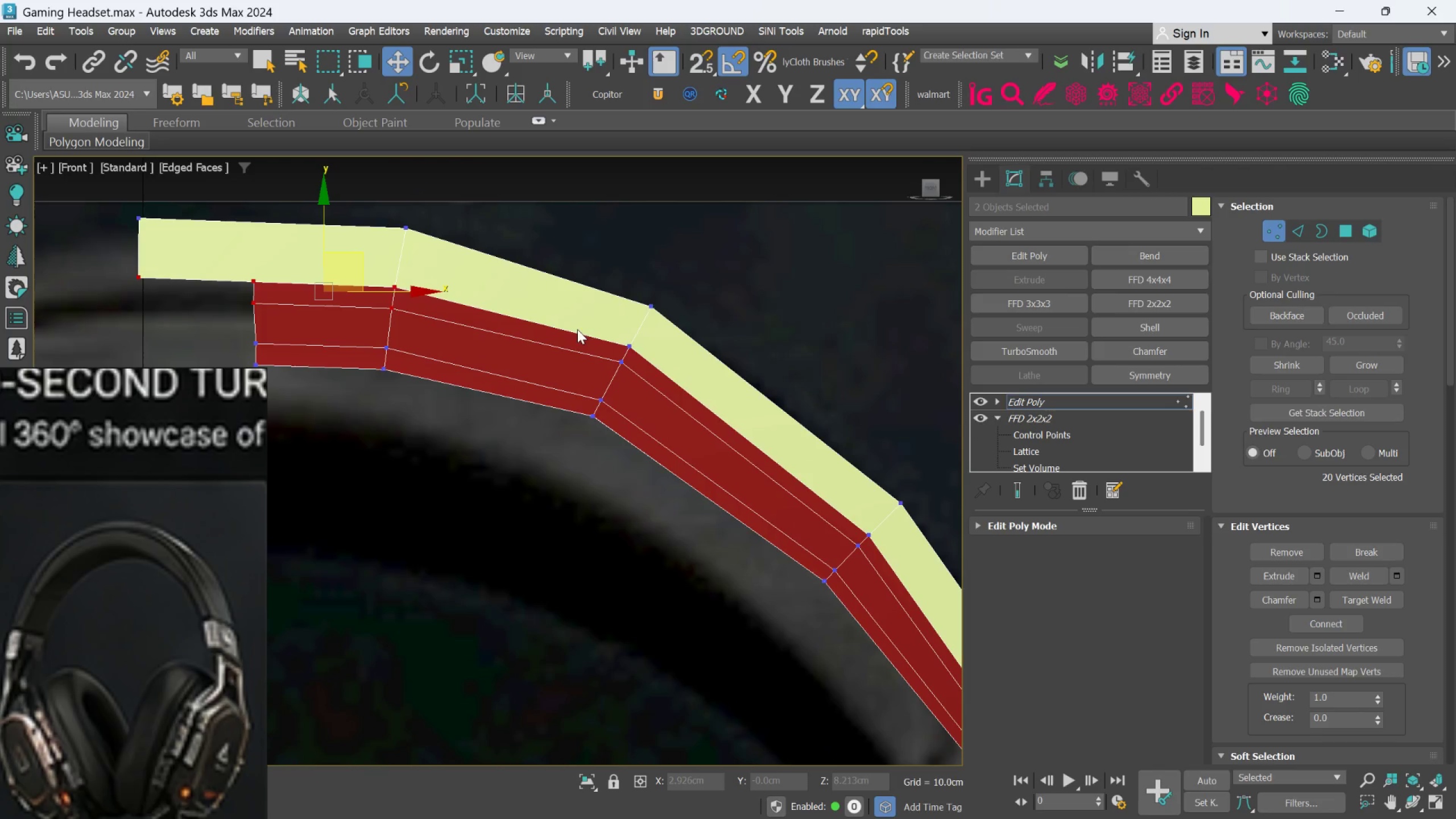 
left_click_drag(start_coordinate=[578, 318], to_coordinate=[638, 378])
 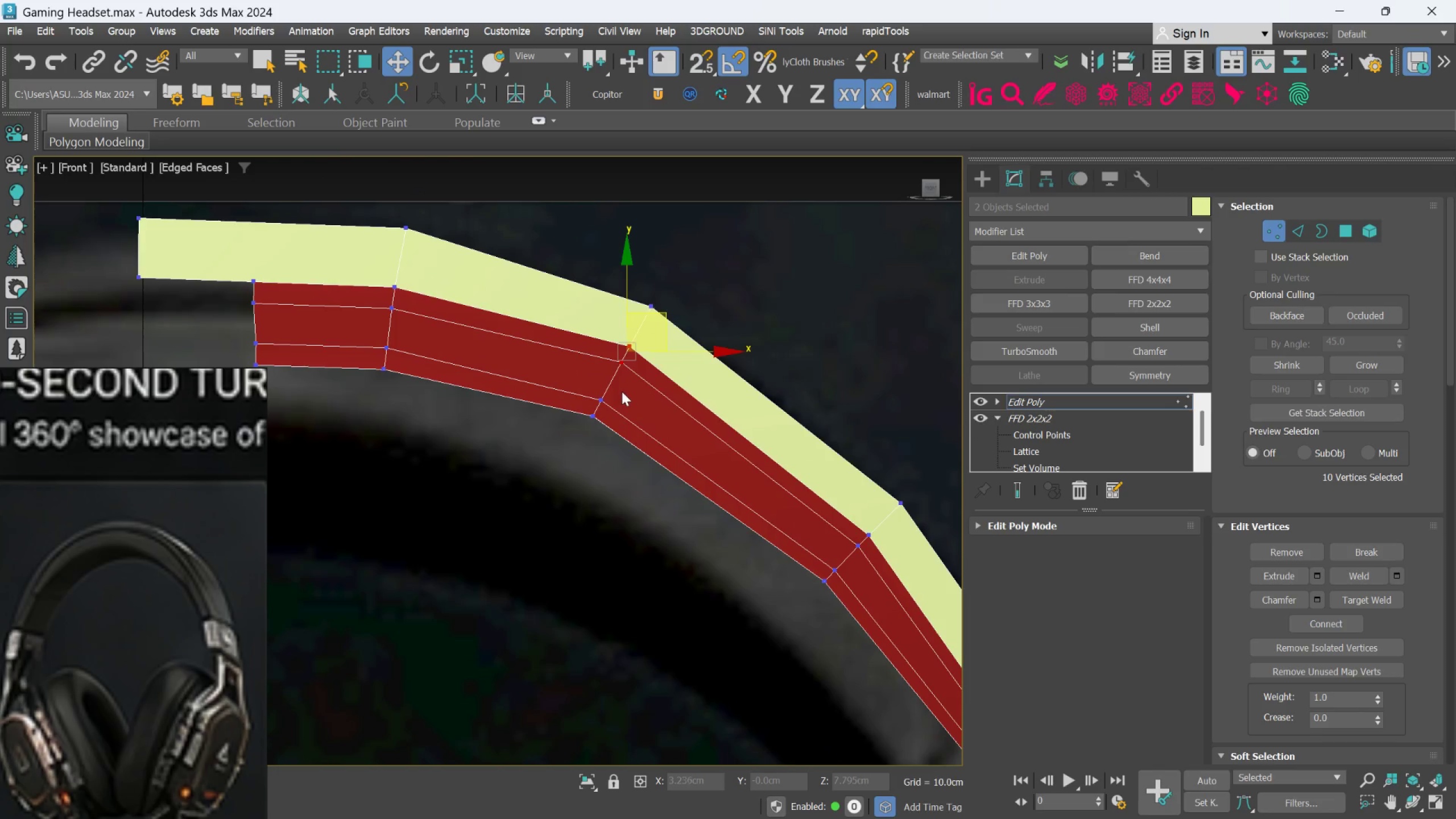 
hold_key(key=ControlLeft, duration=1.24)
left_click_drag(start_coordinate=[578, 378], to_coordinate=[614, 437])
 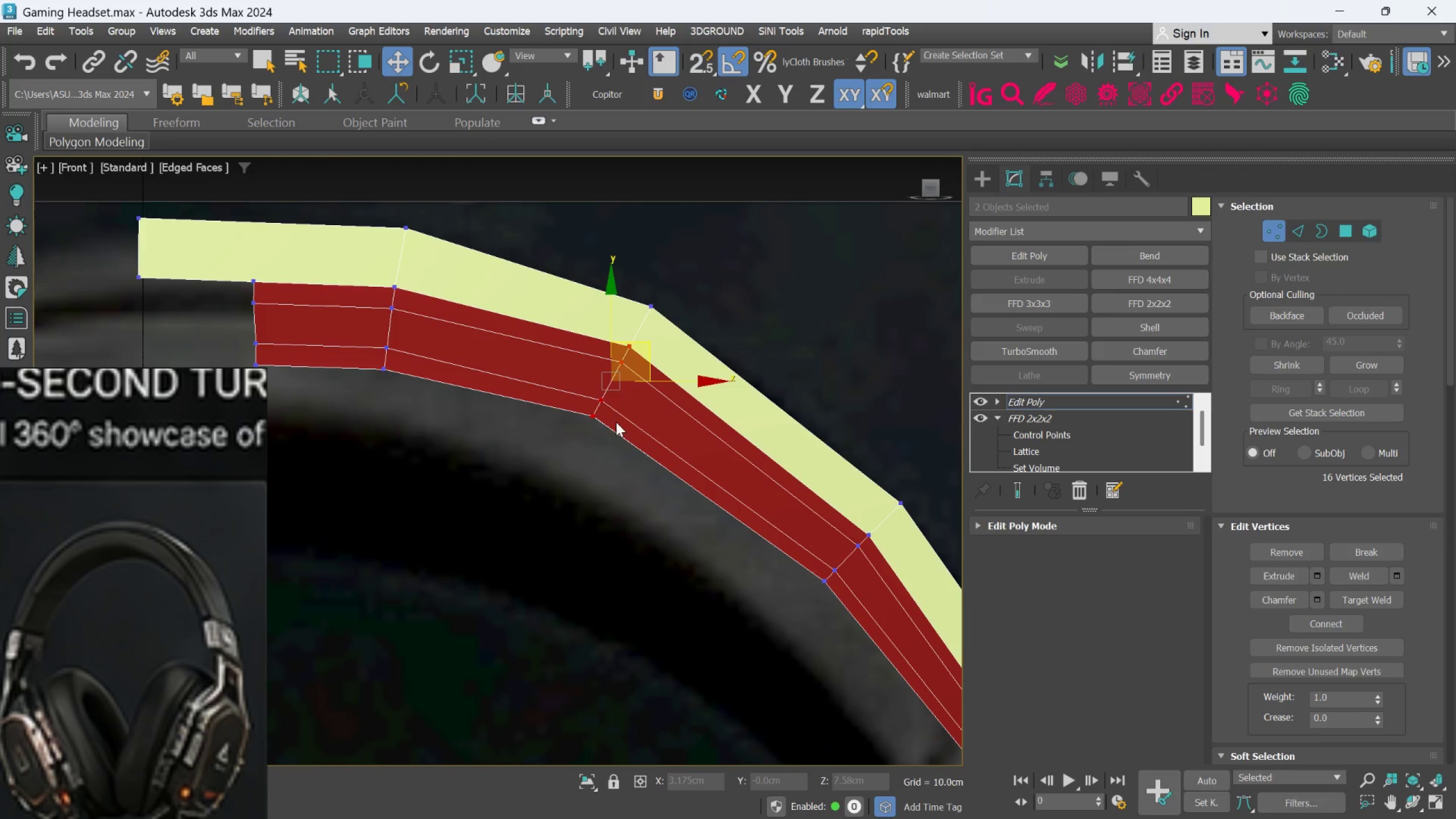 
left_click_drag(start_coordinate=[643, 348], to_coordinate=[634, 363])
 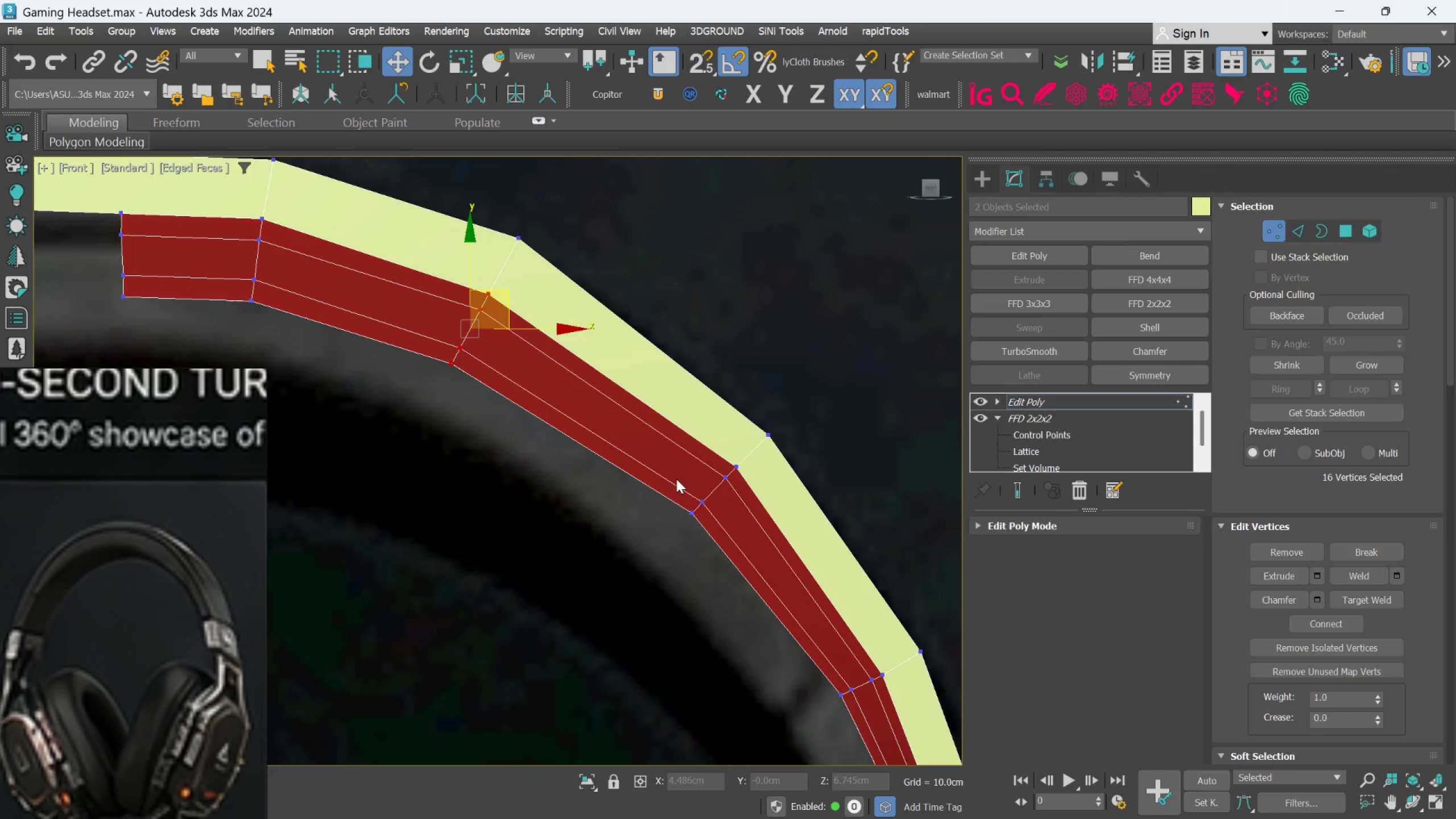 
wait(12.62)
 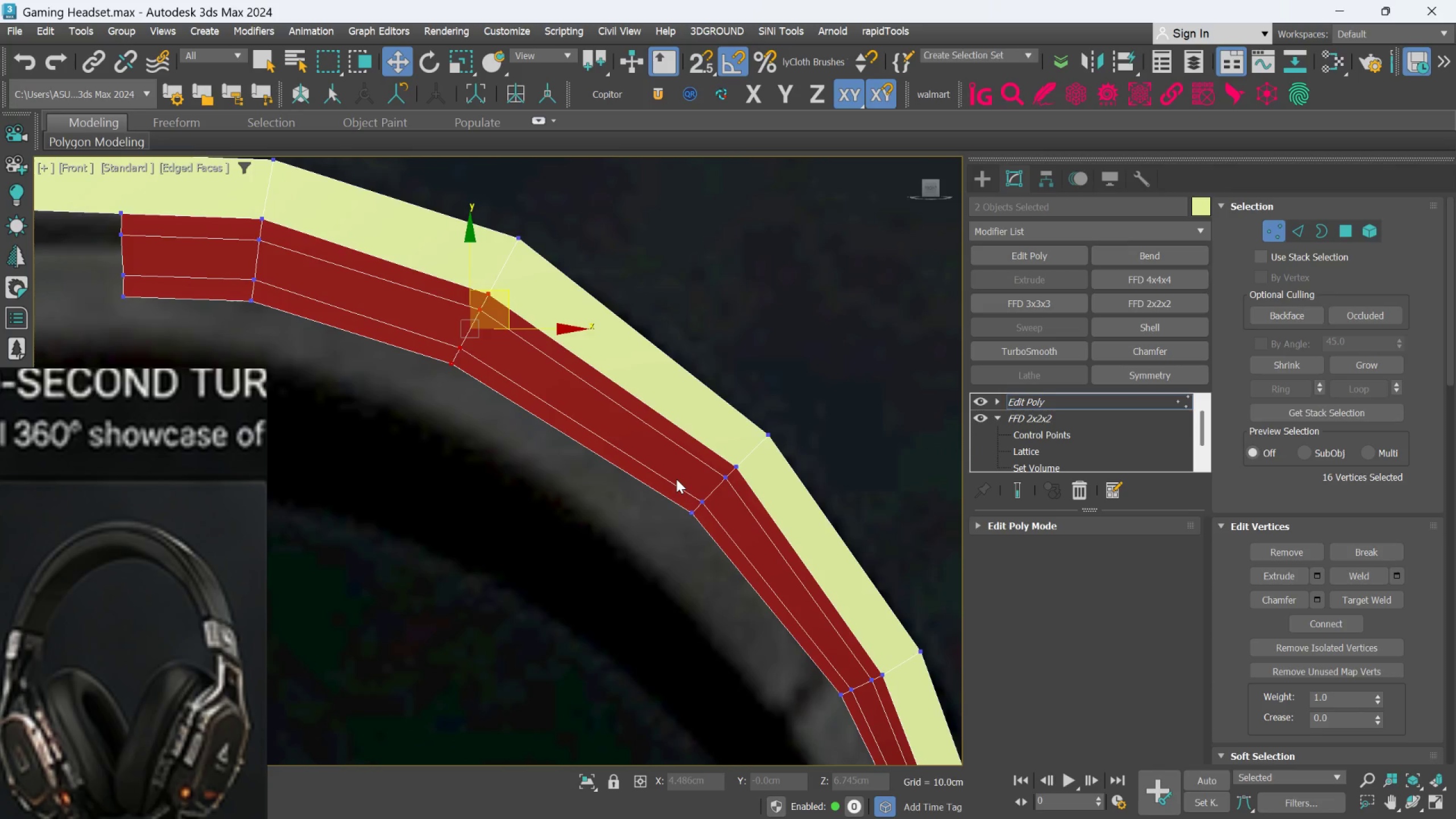 
scroll: coordinate [685, 518], scroll_direction: down, amount: 2.0
 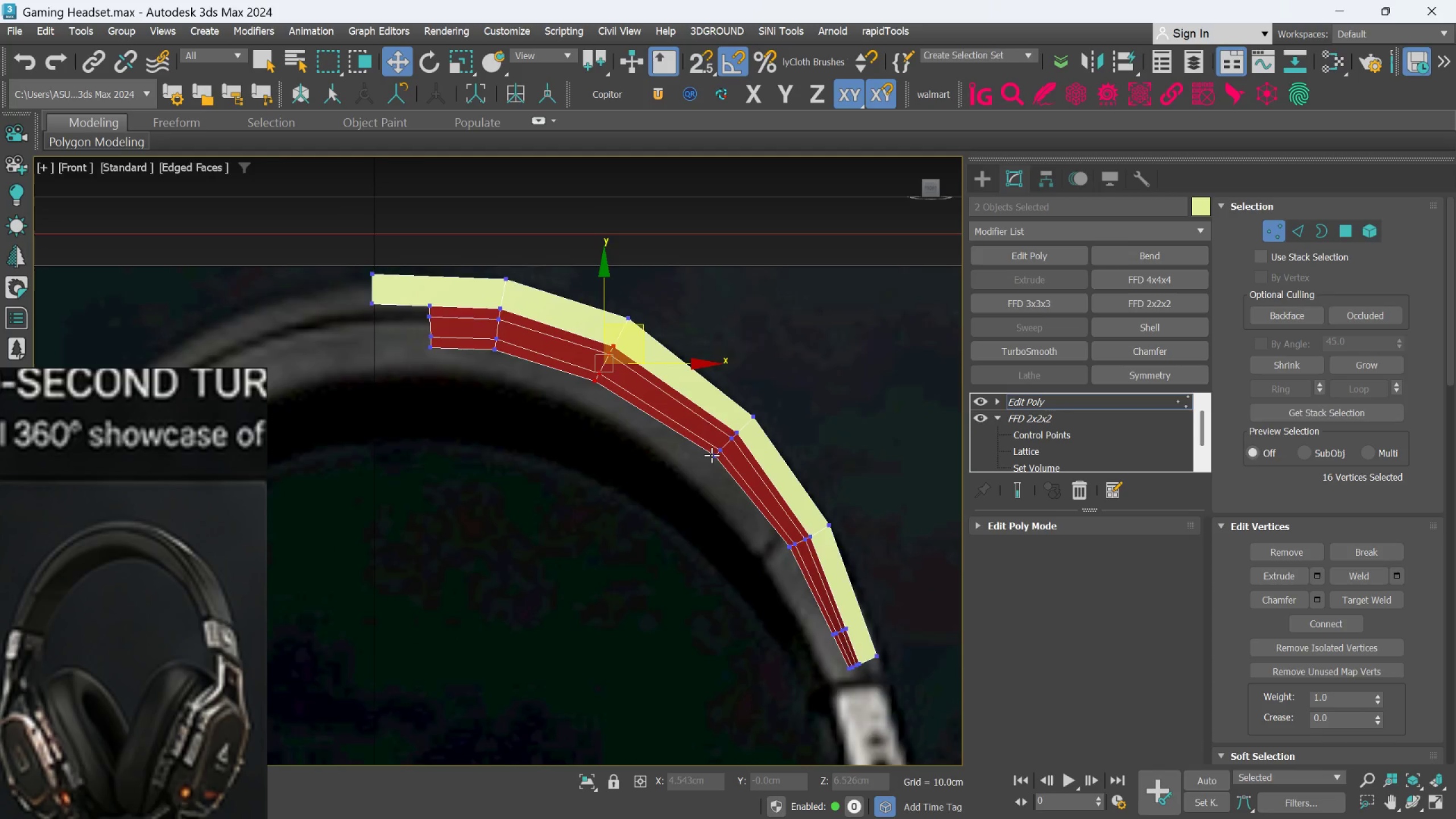 
scroll: coordinate [722, 445], scroll_direction: up, amount: 4.0
 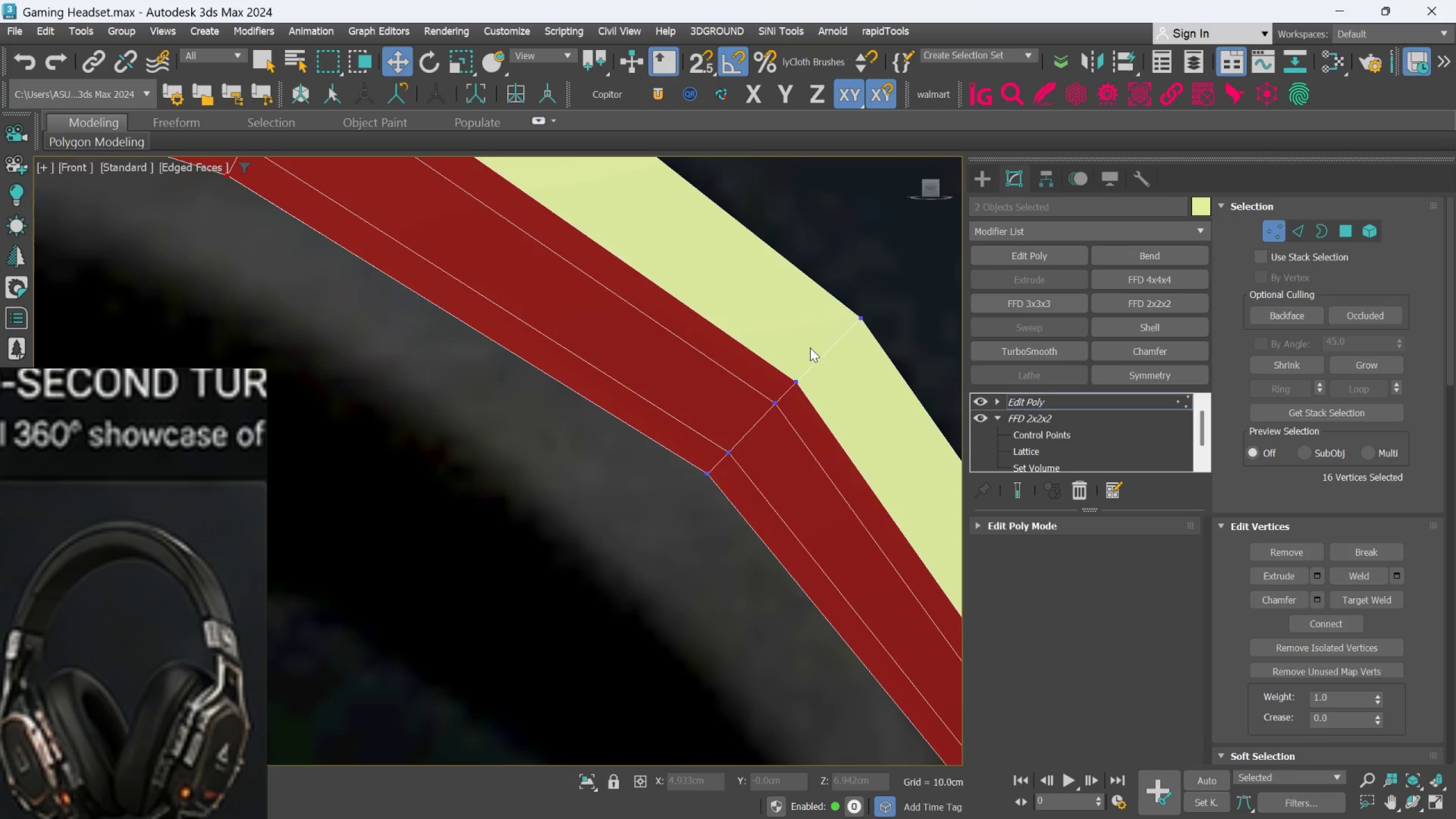 
left_click_drag(start_coordinate=[819, 357], to_coordinate=[685, 491])
 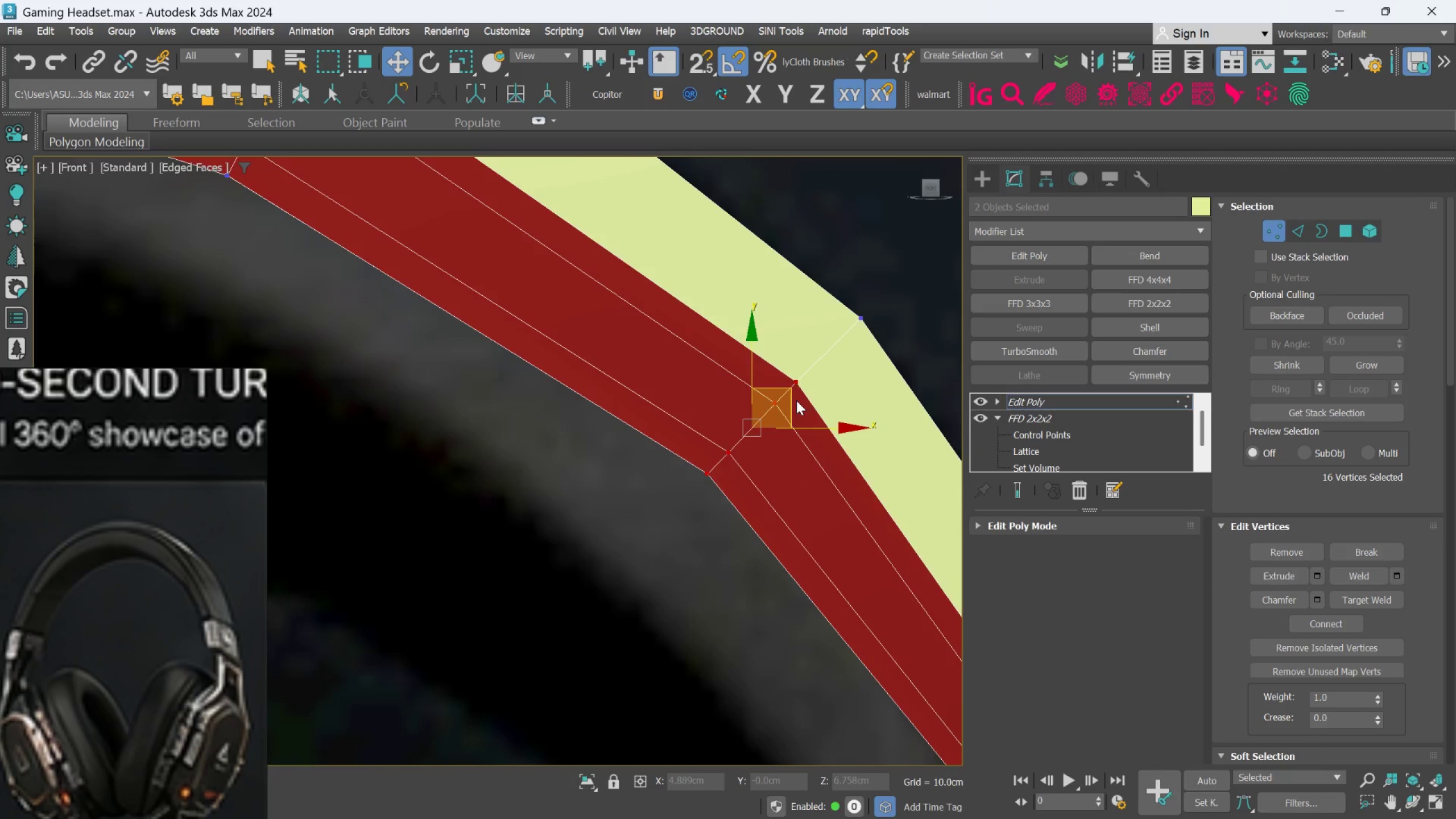 
scroll: coordinate [796, 400], scroll_direction: down, amount: 1.0
 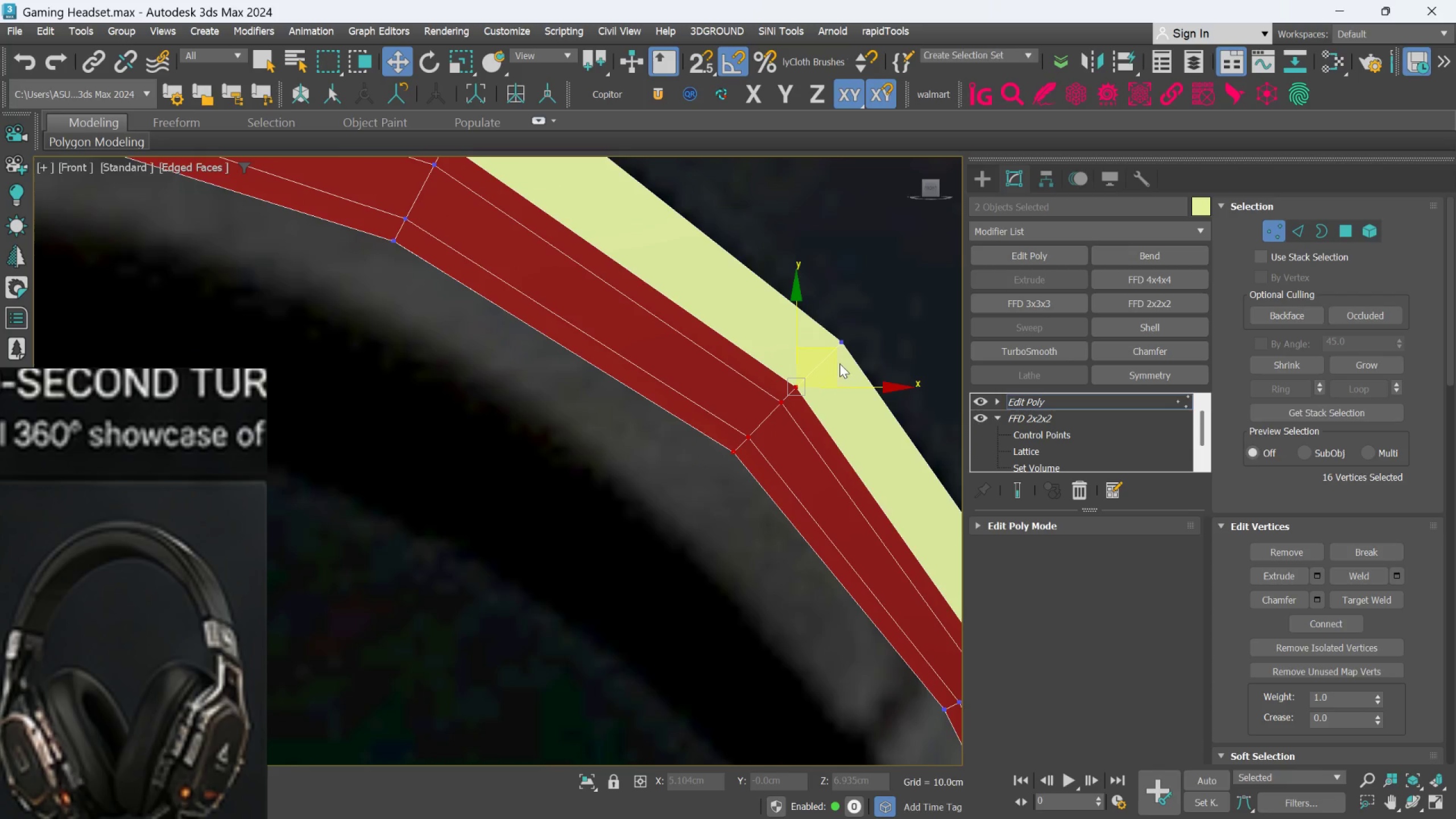 
left_click([755, 504])
 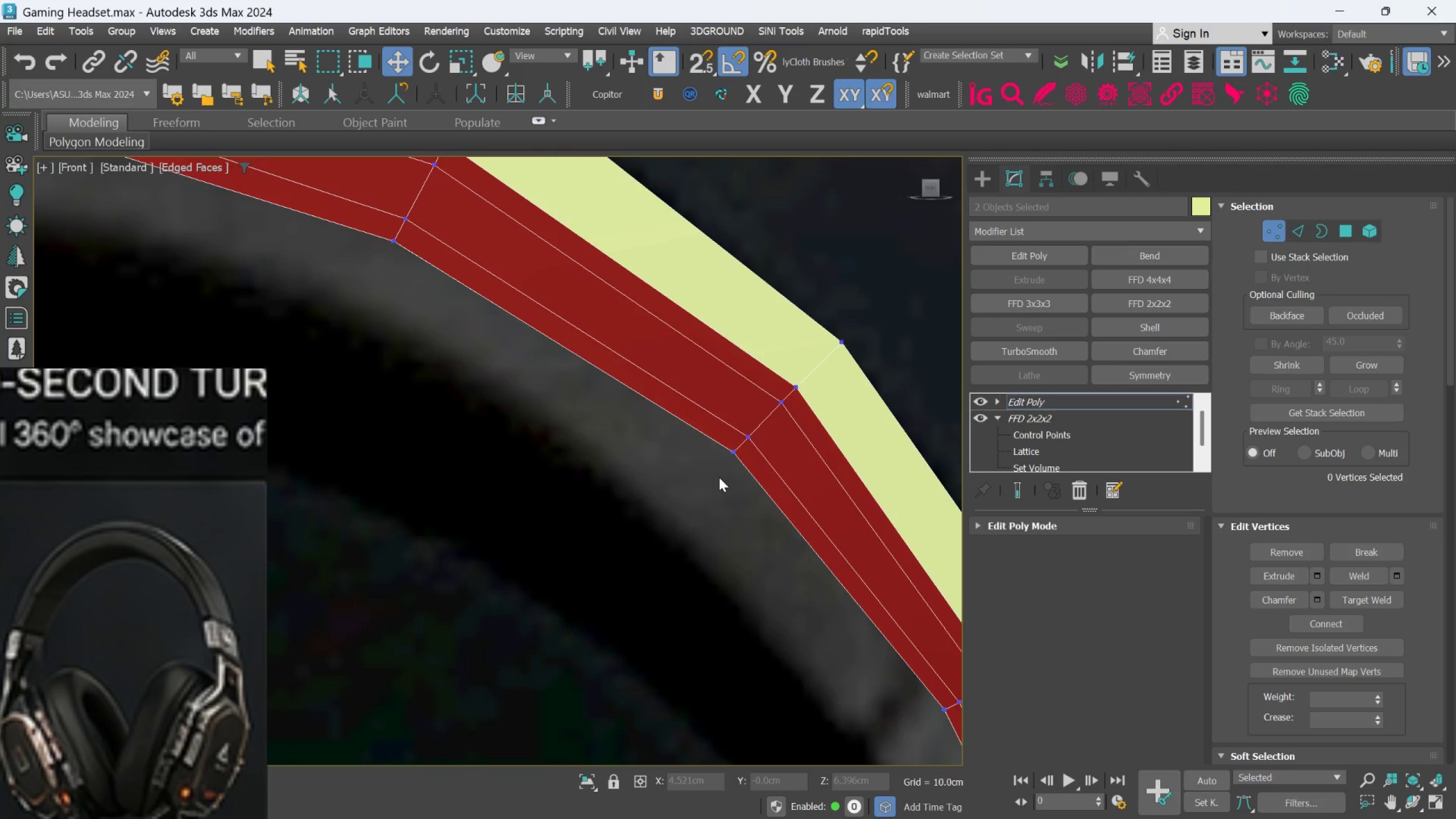 
left_click_drag(start_coordinate=[717, 475], to_coordinate=[806, 373])
 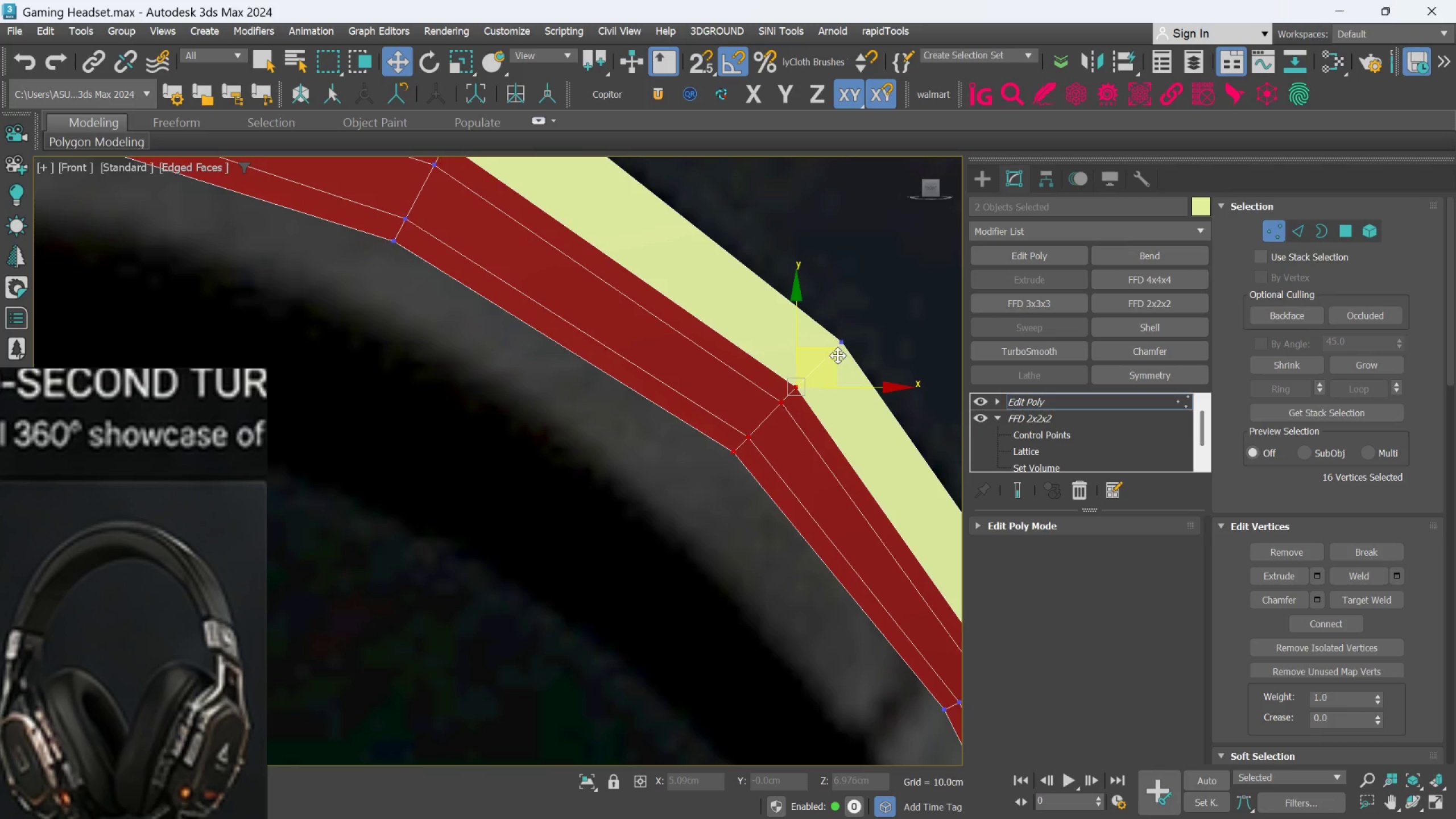 
left_click_drag(start_coordinate=[837, 355], to_coordinate=[817, 380])
 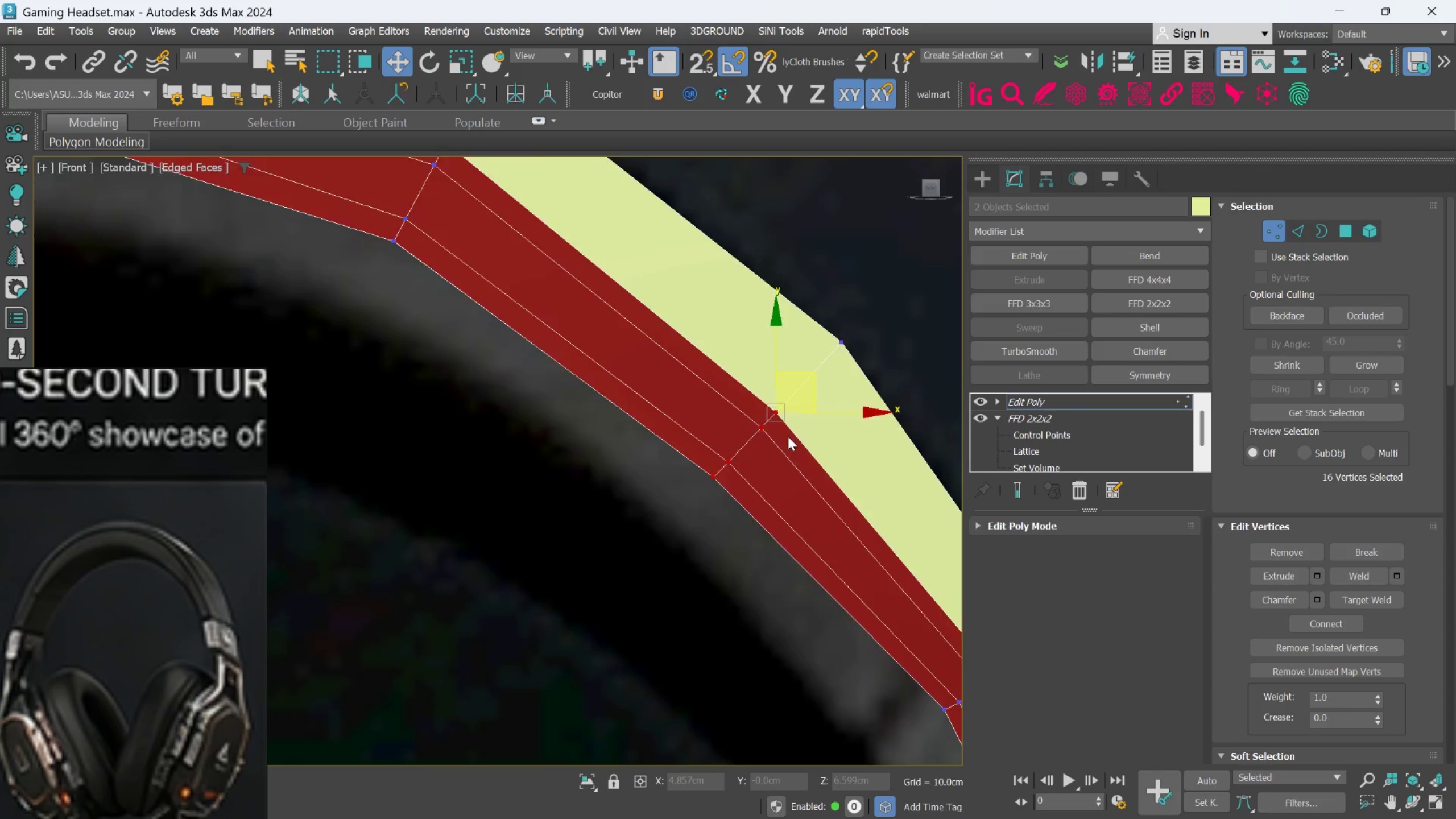 
scroll: coordinate [785, 457], scroll_direction: down, amount: 2.0
 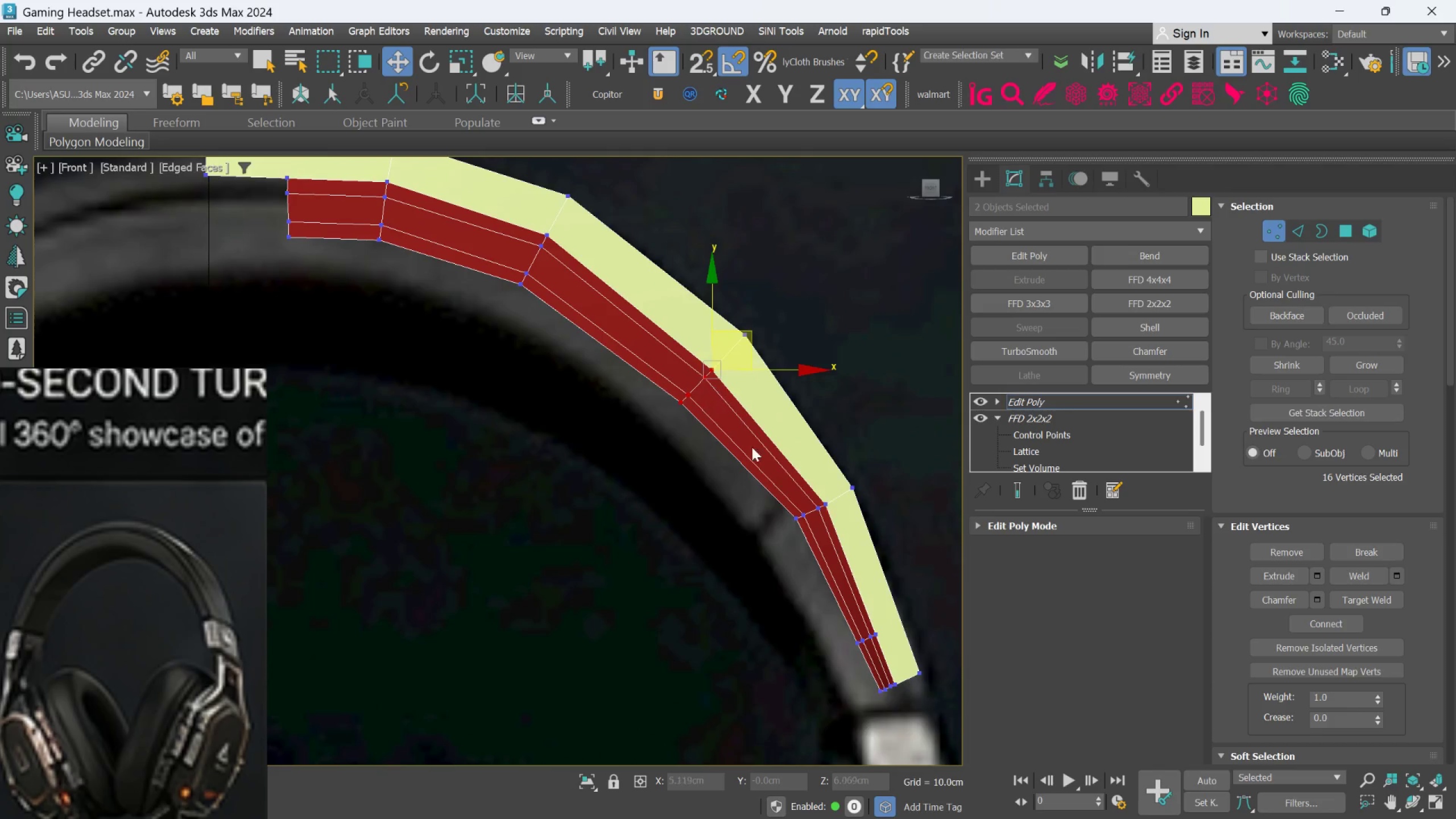 
scroll: coordinate [771, 476], scroll_direction: up, amount: 1.0
 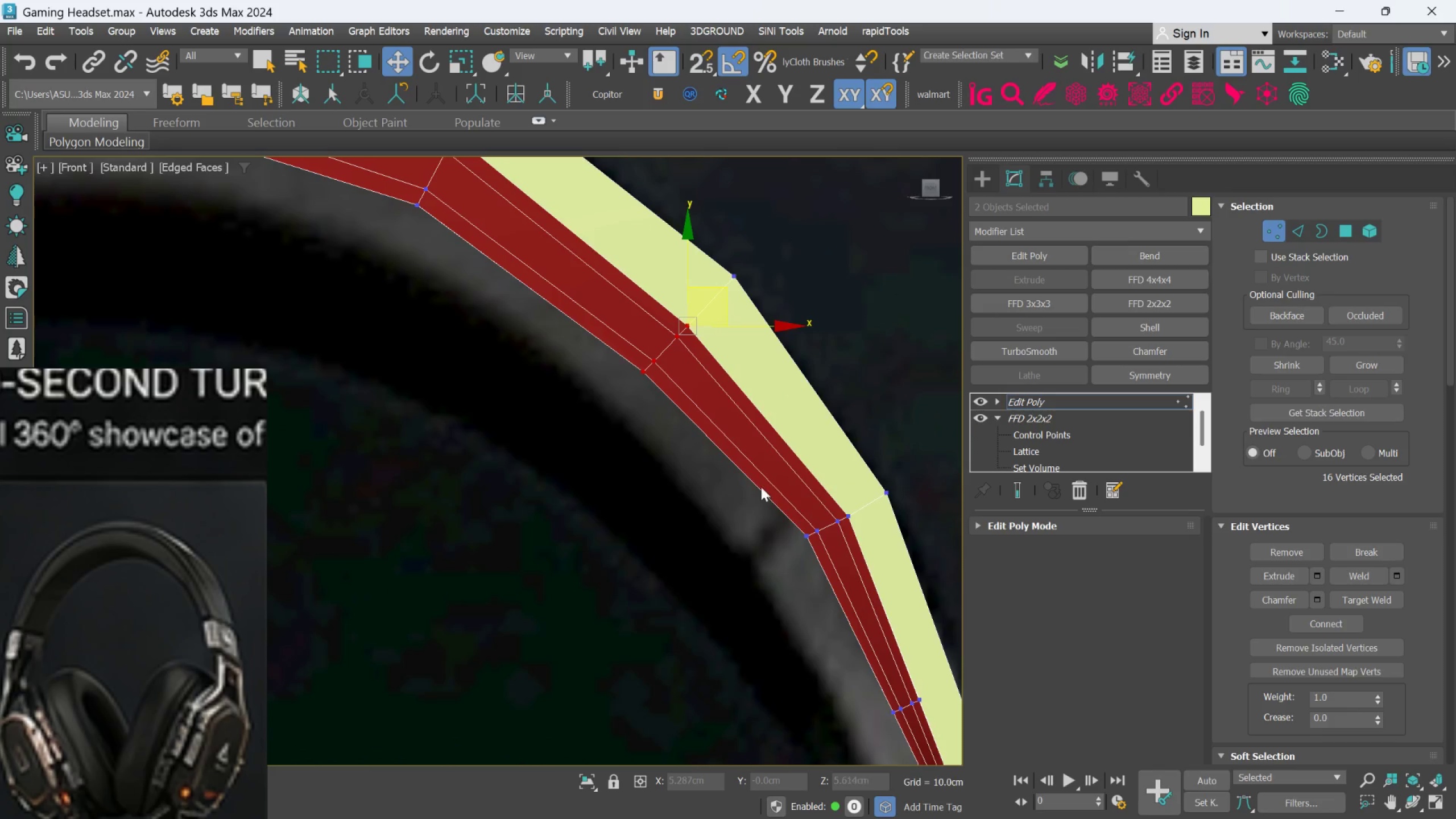 
left_click_drag(start_coordinate=[761, 486], to_coordinate=[856, 551])
 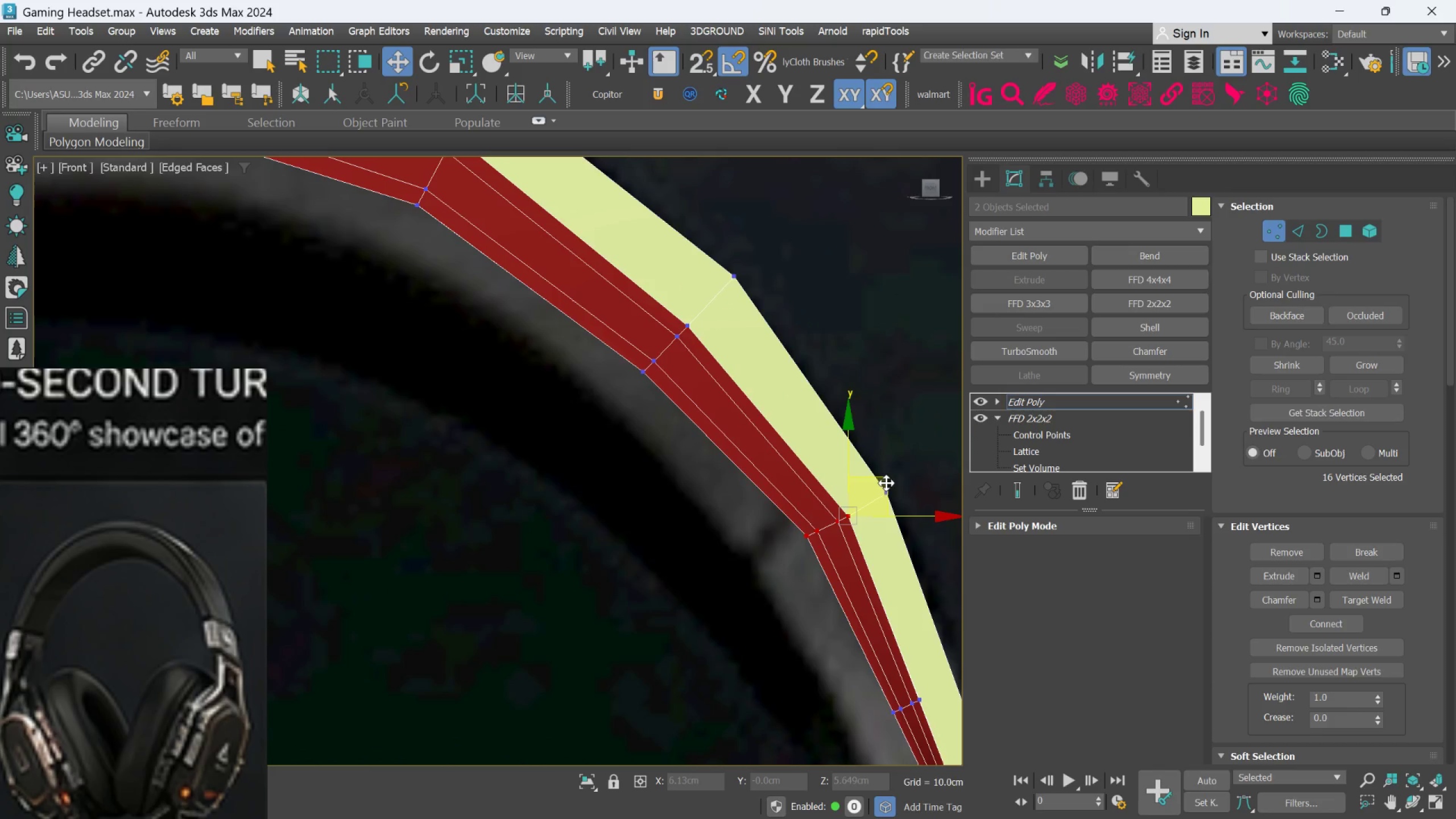 
left_click_drag(start_coordinate=[887, 482], to_coordinate=[871, 496])
 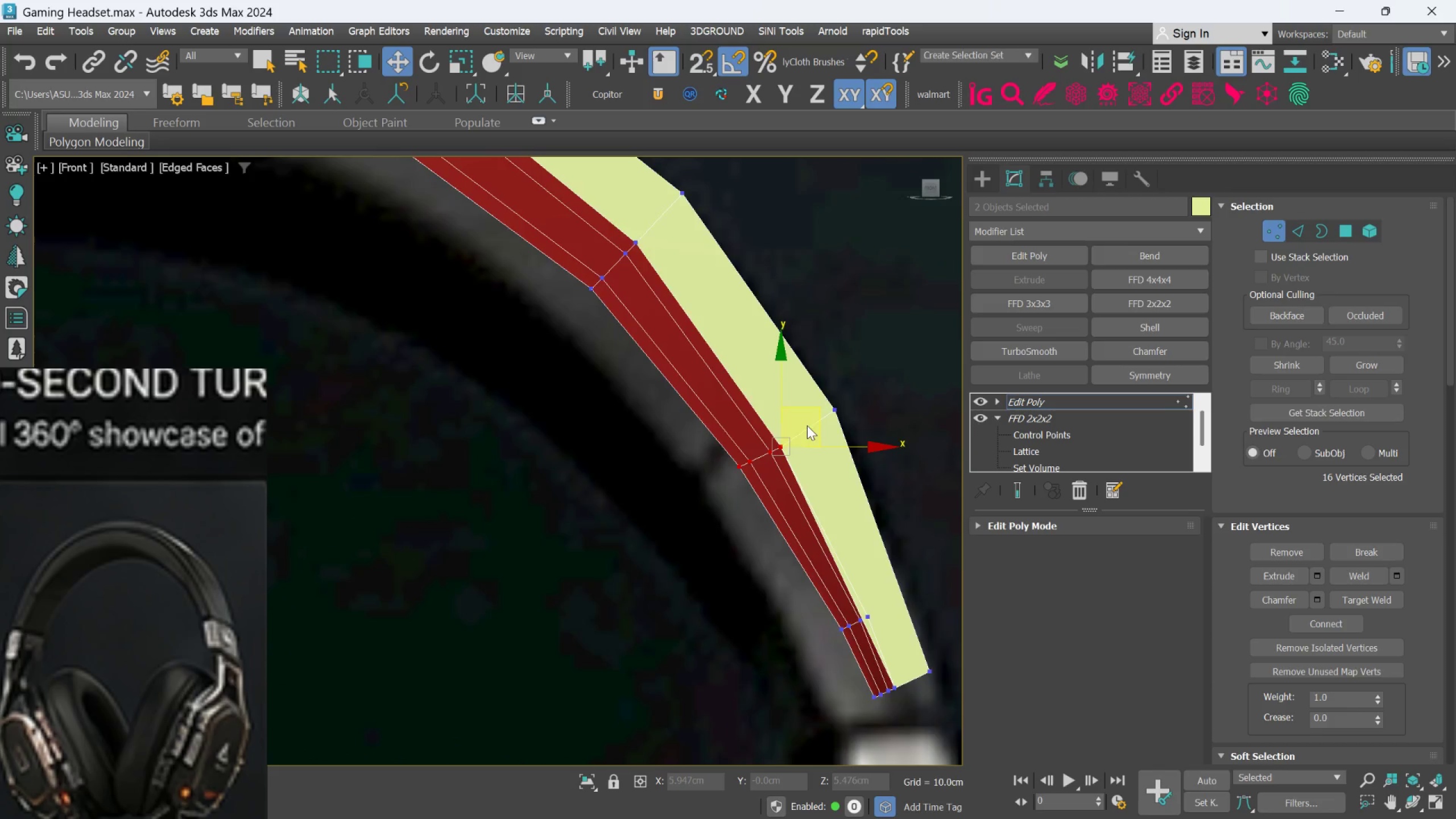 
scroll: coordinate [820, 478], scroll_direction: down, amount: 2.0
 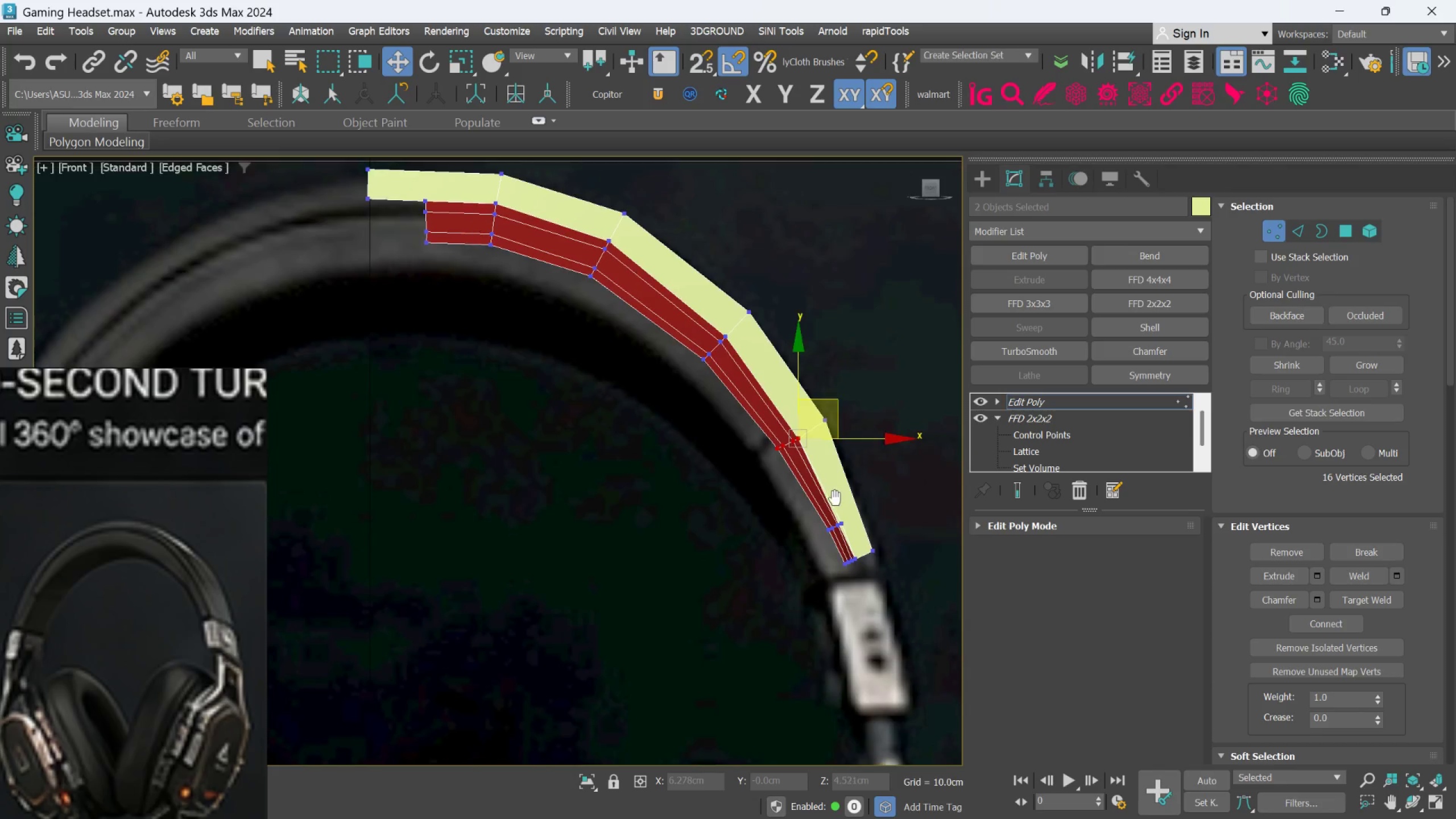 
scroll: coordinate [808, 502], scroll_direction: up, amount: 5.0
 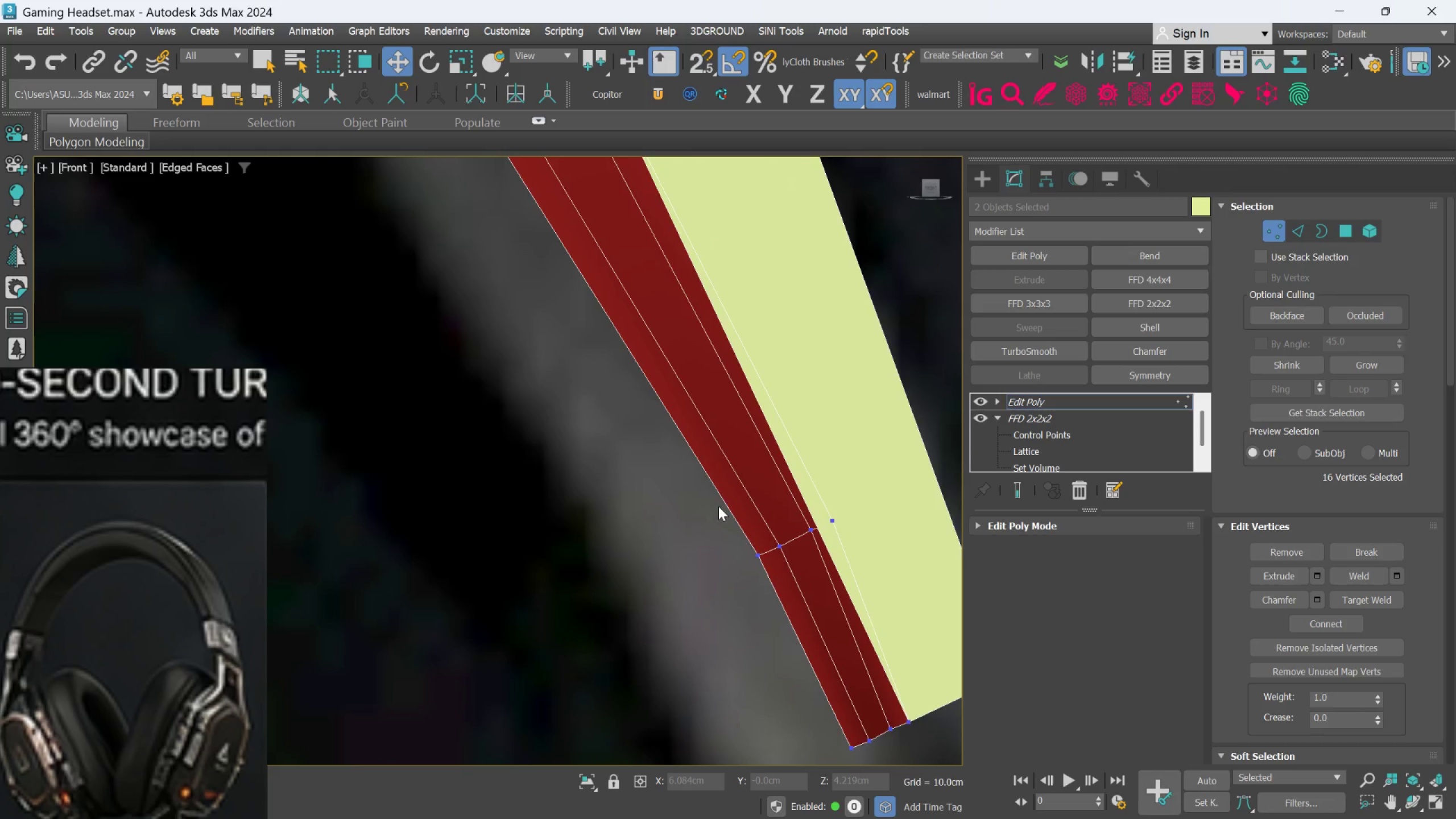 
left_click_drag(start_coordinate=[722, 508], to_coordinate=[864, 577])
 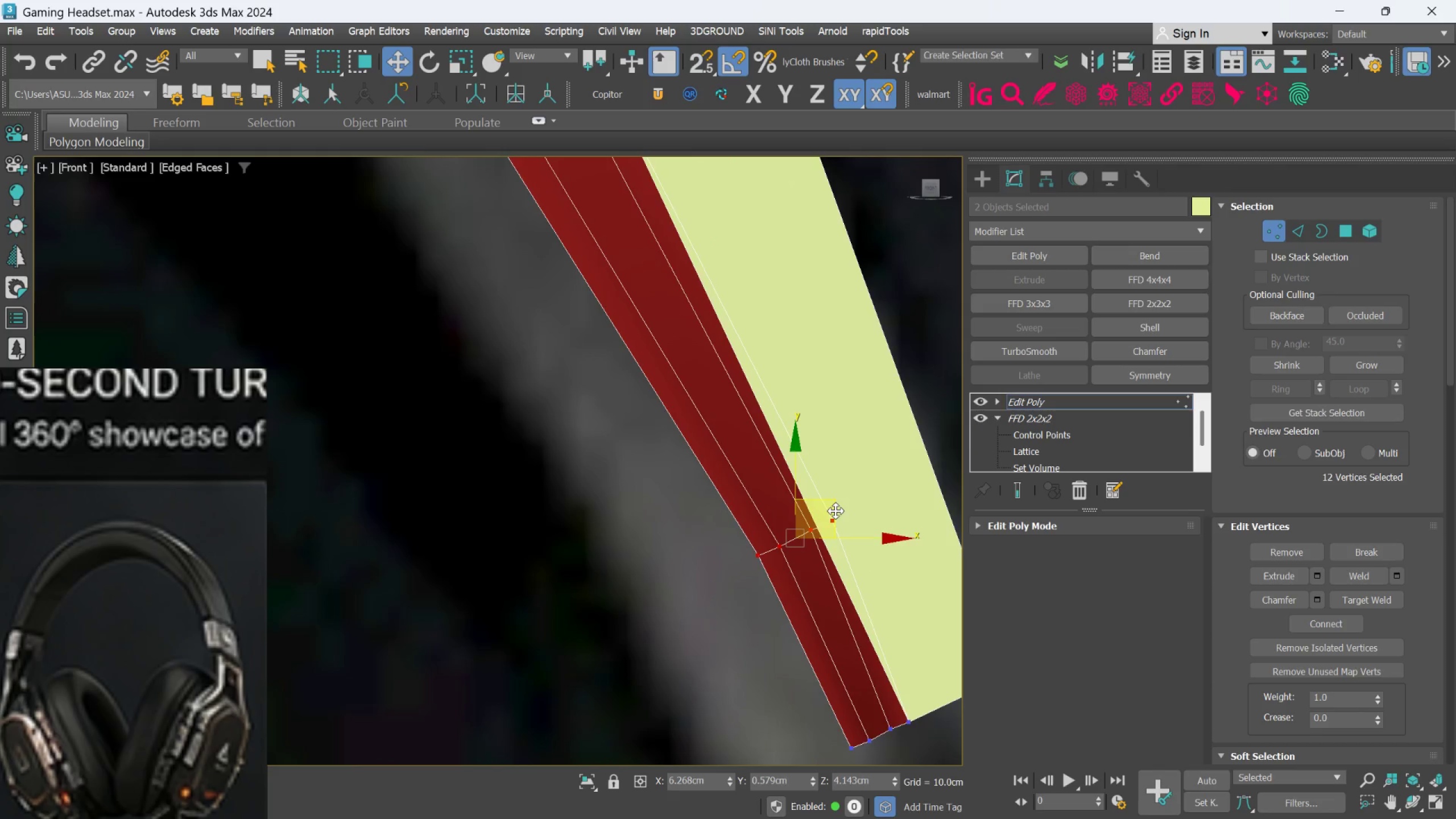 
left_click_drag(start_coordinate=[834, 507], to_coordinate=[816, 522])
 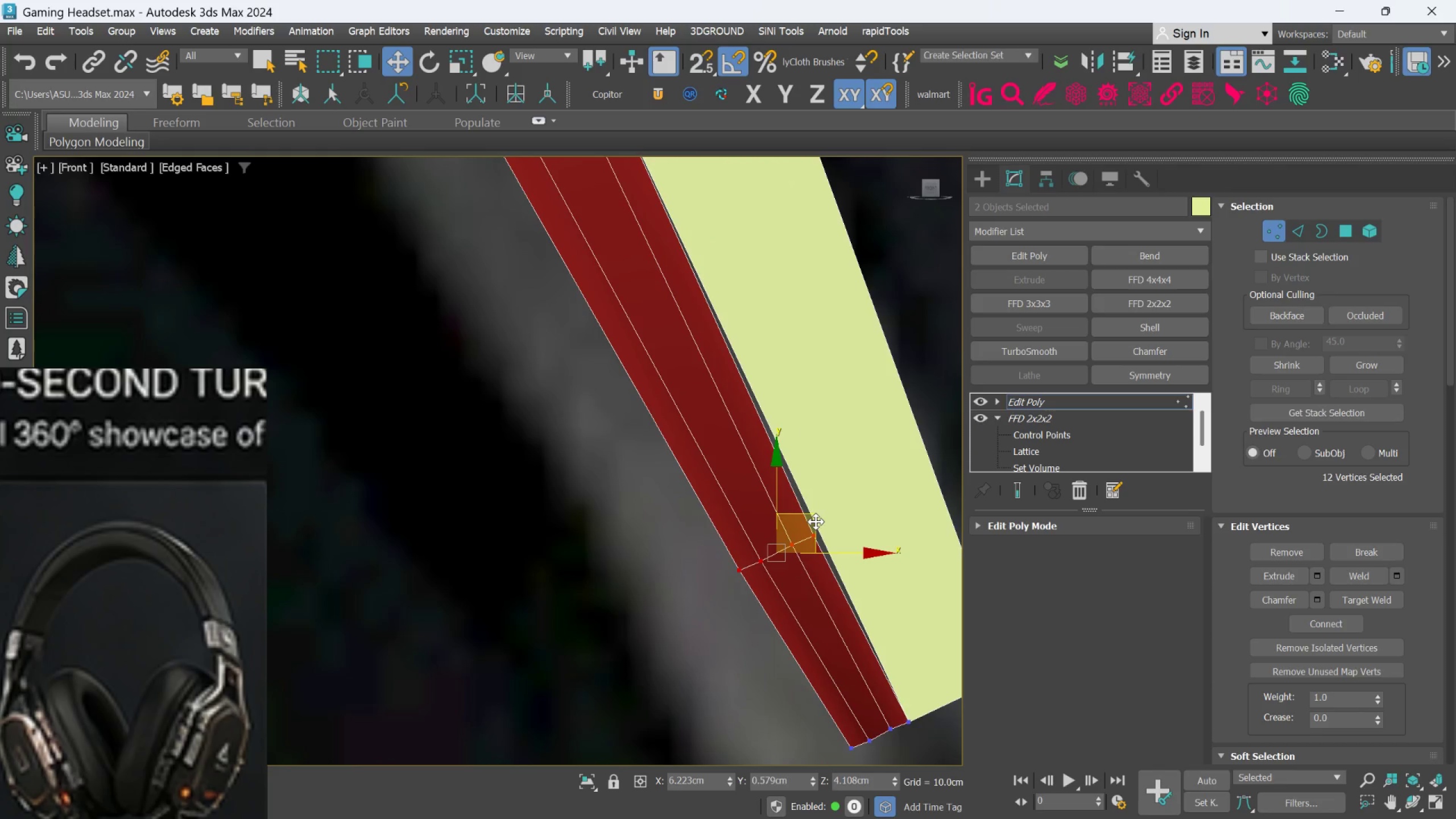 
key(Control+Z)
 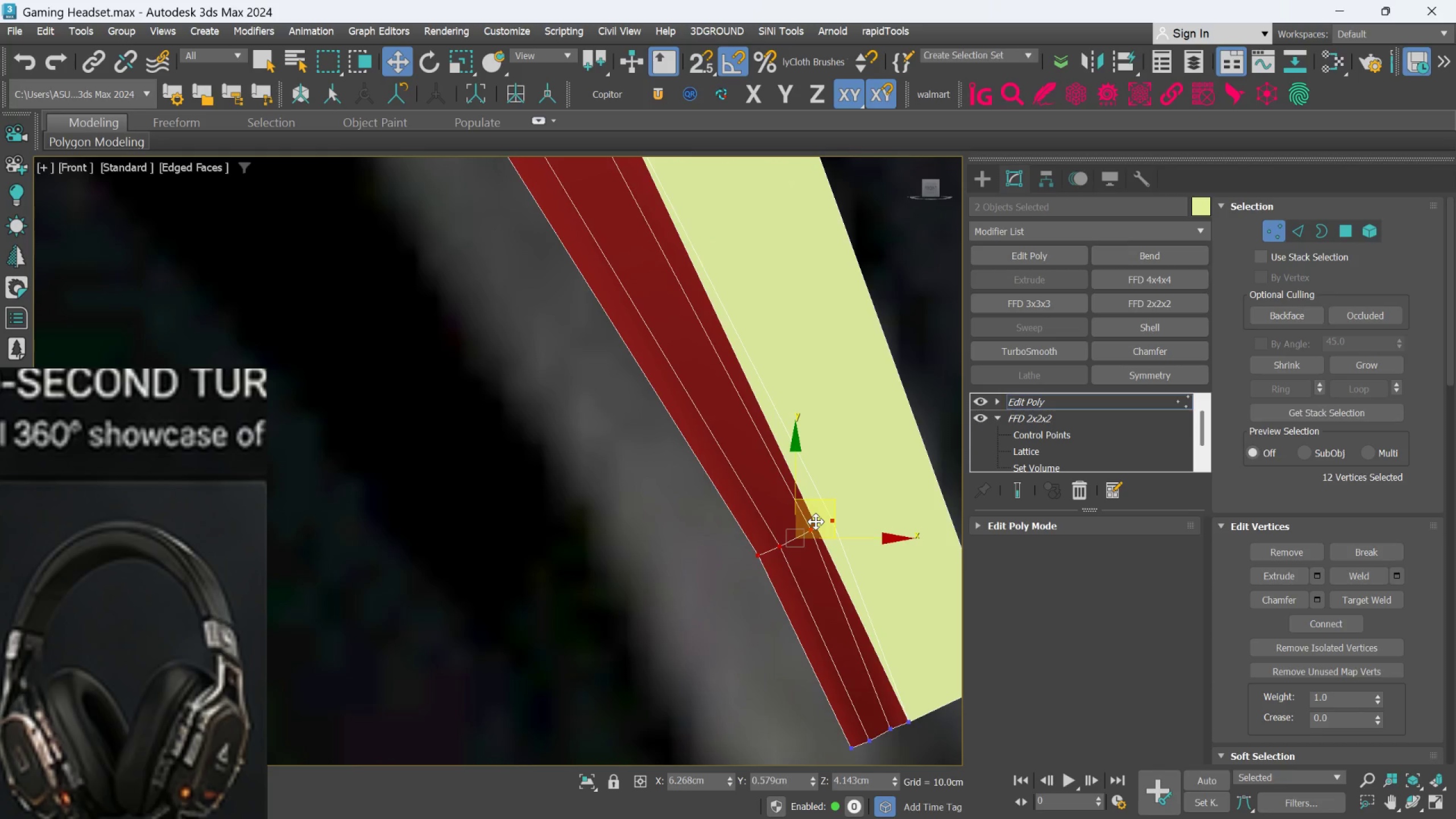 
scroll: coordinate [816, 522], scroll_direction: down, amount: 1.0
 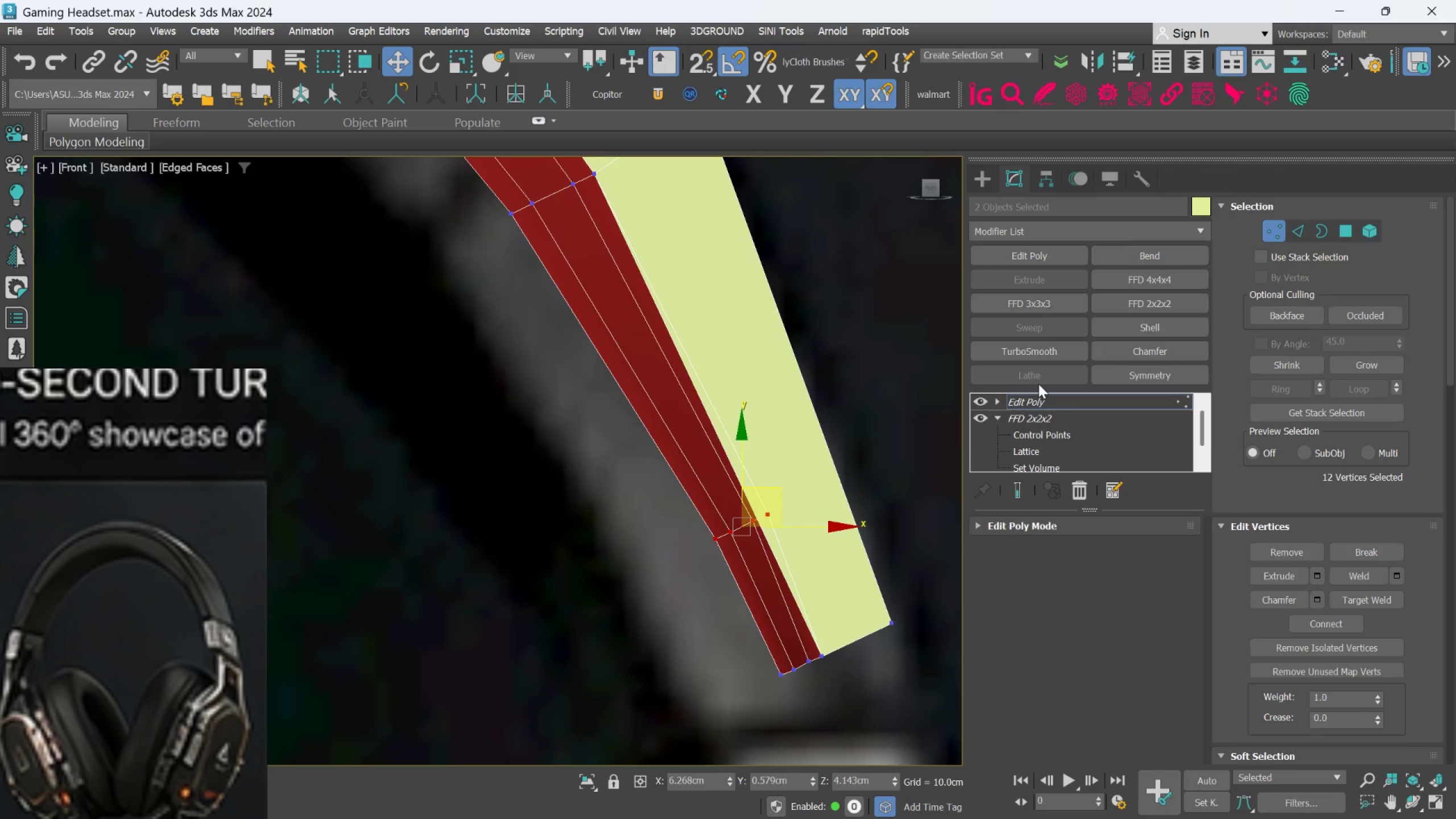 
left_click([1298, 234])
 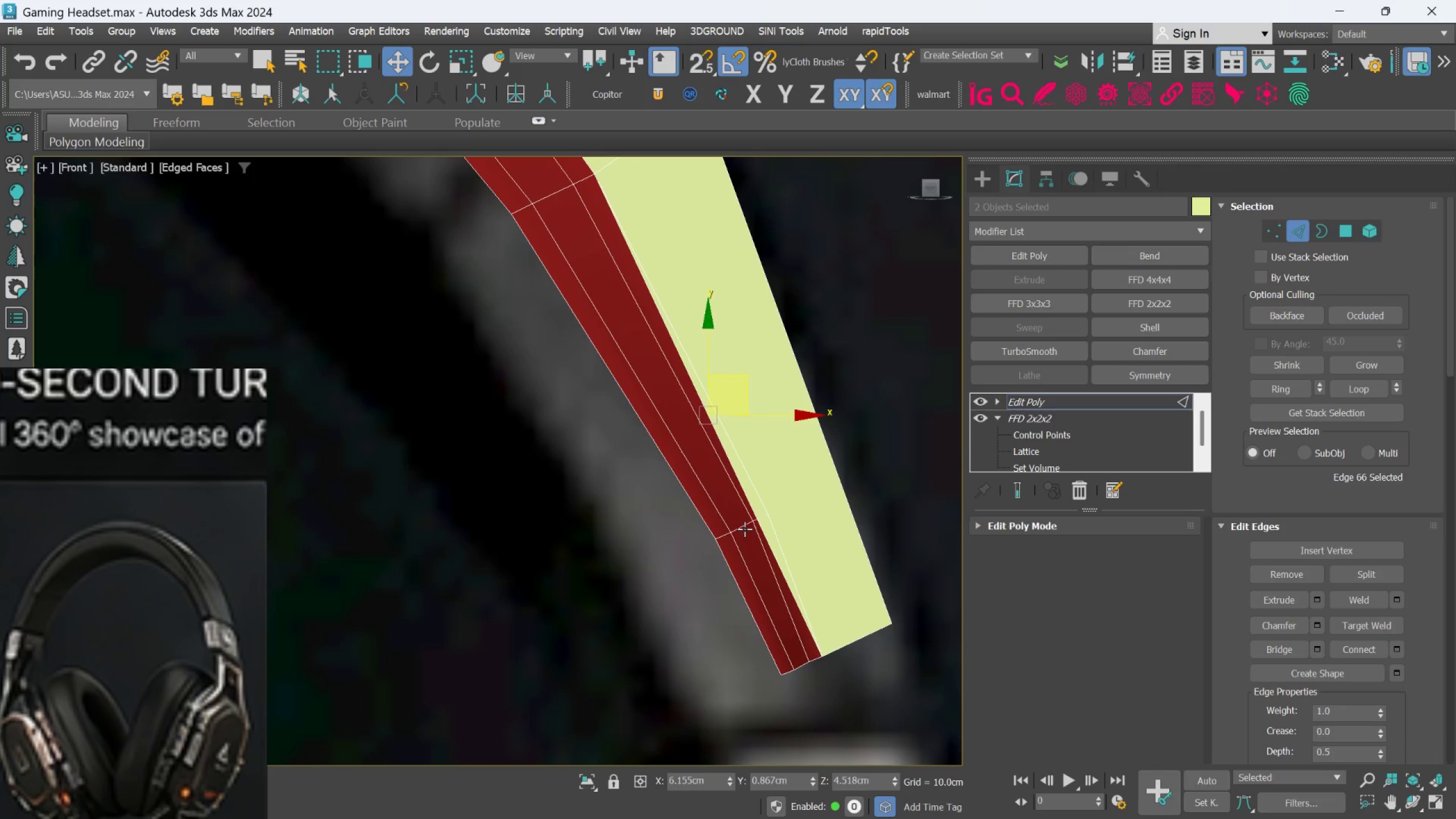 
double_click([744, 529])
 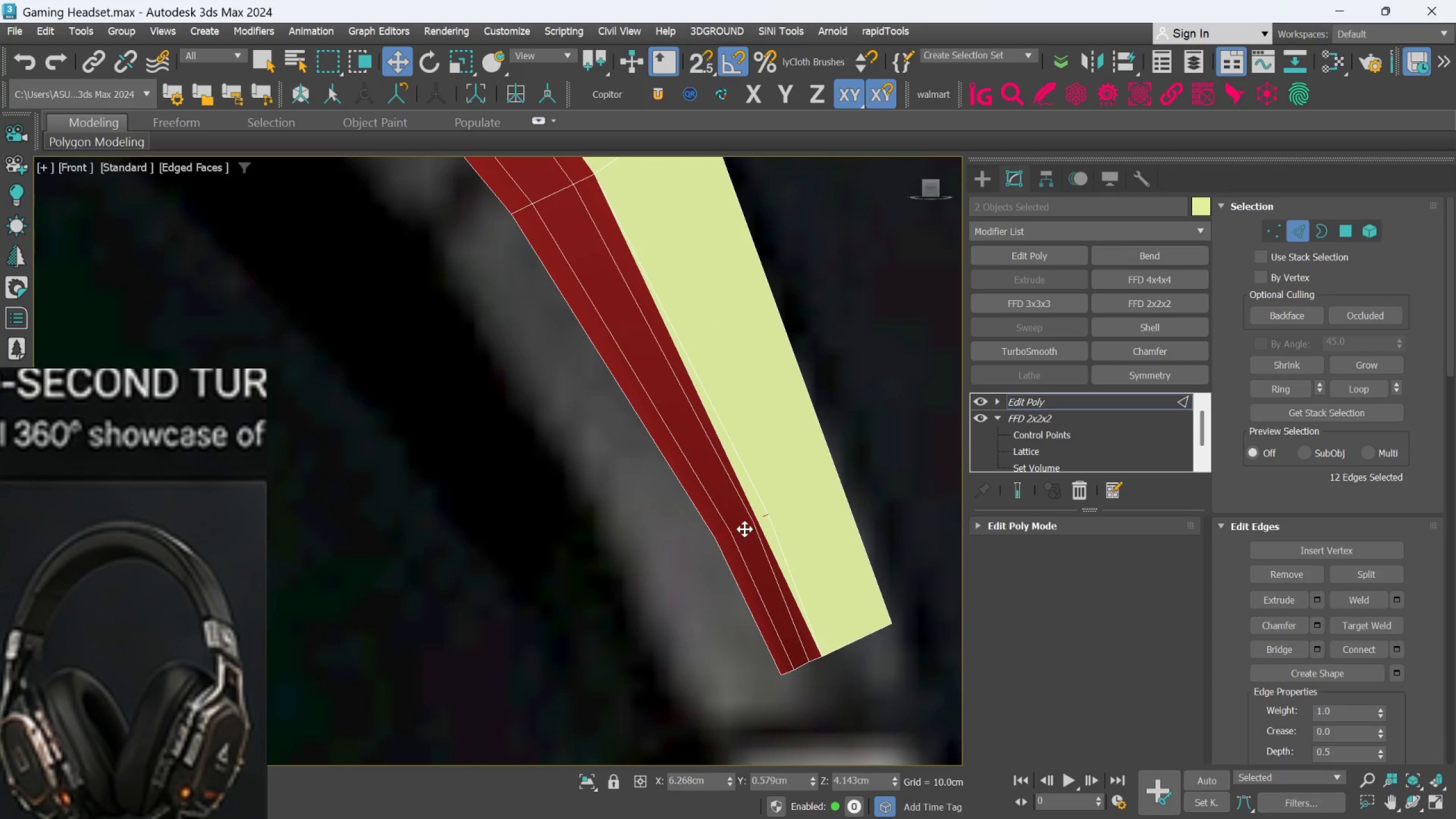 
key(Control+Backspace)
 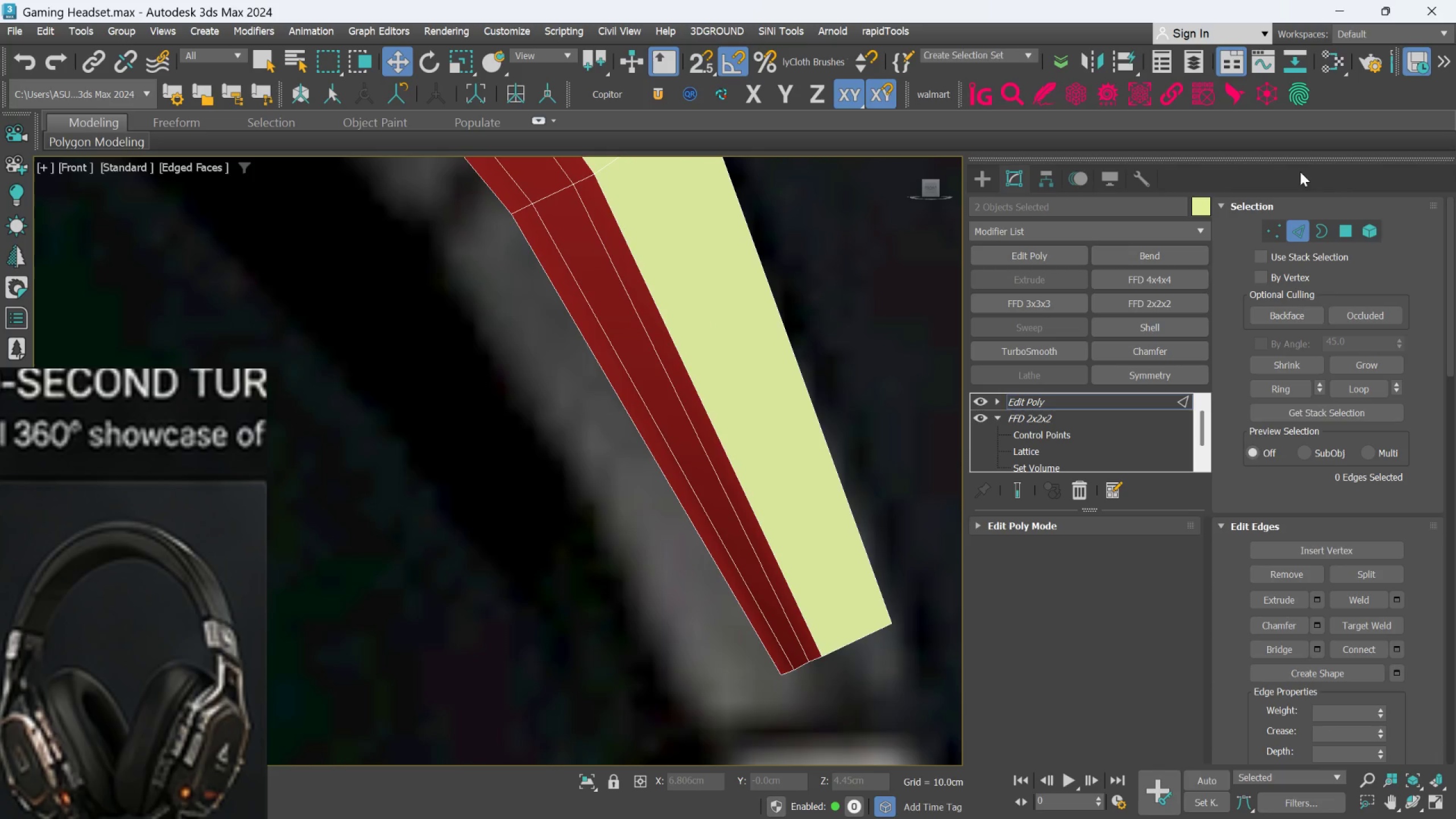 
left_click([1275, 229])
 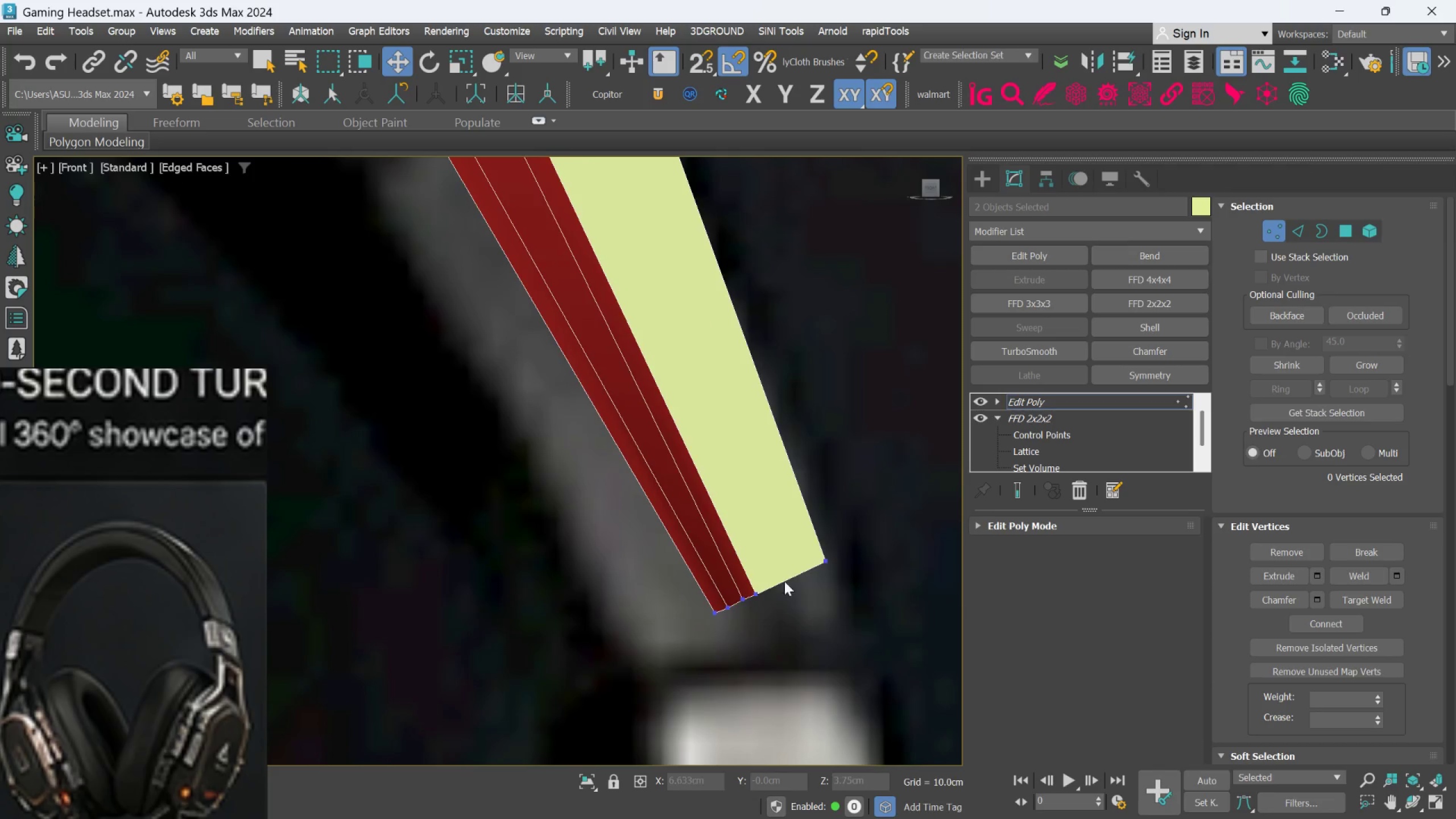 
scroll: coordinate [780, 584], scroll_direction: down, amount: 2.0
 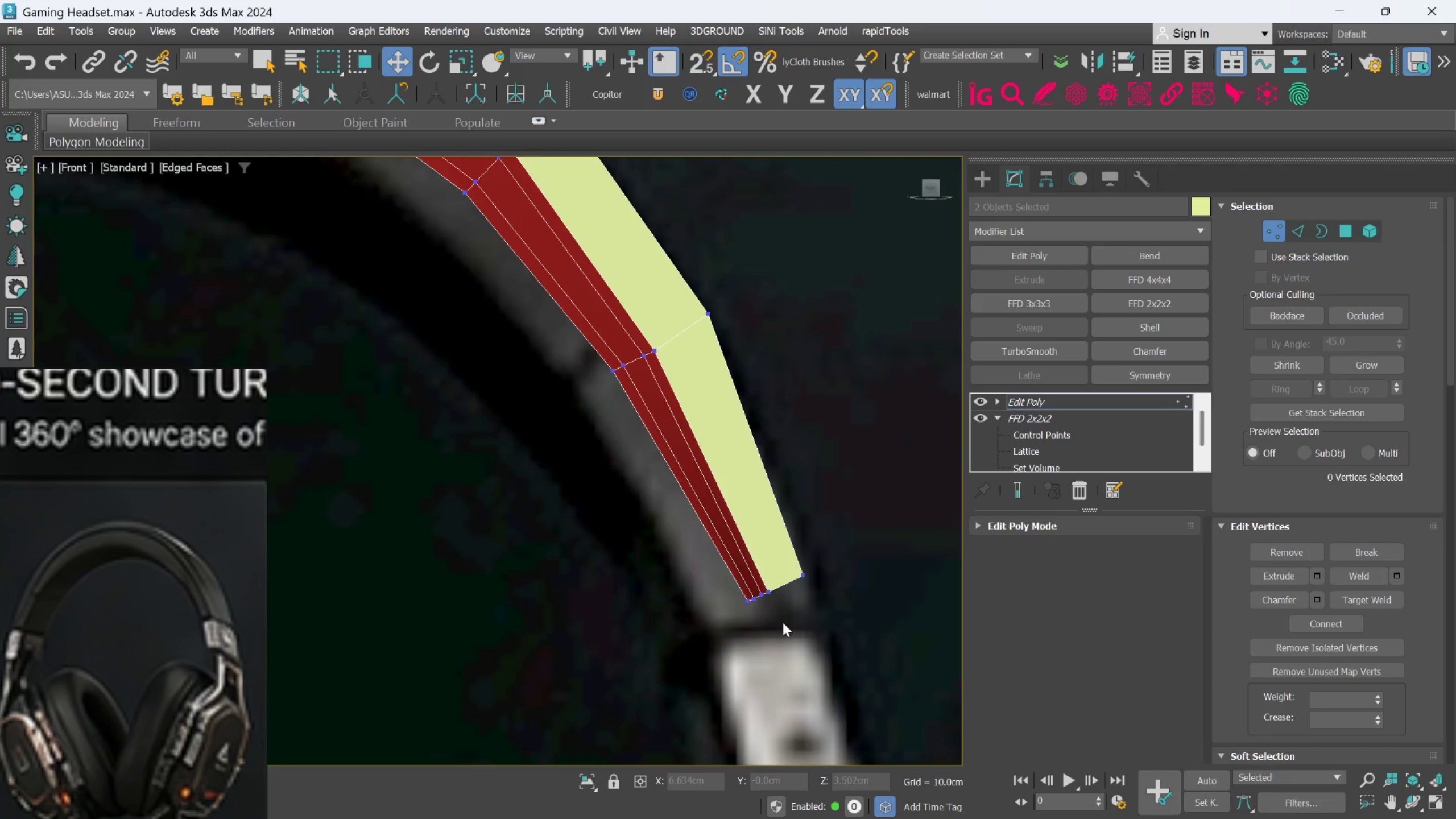 
left_click_drag(start_coordinate=[783, 624], to_coordinate=[726, 560])
 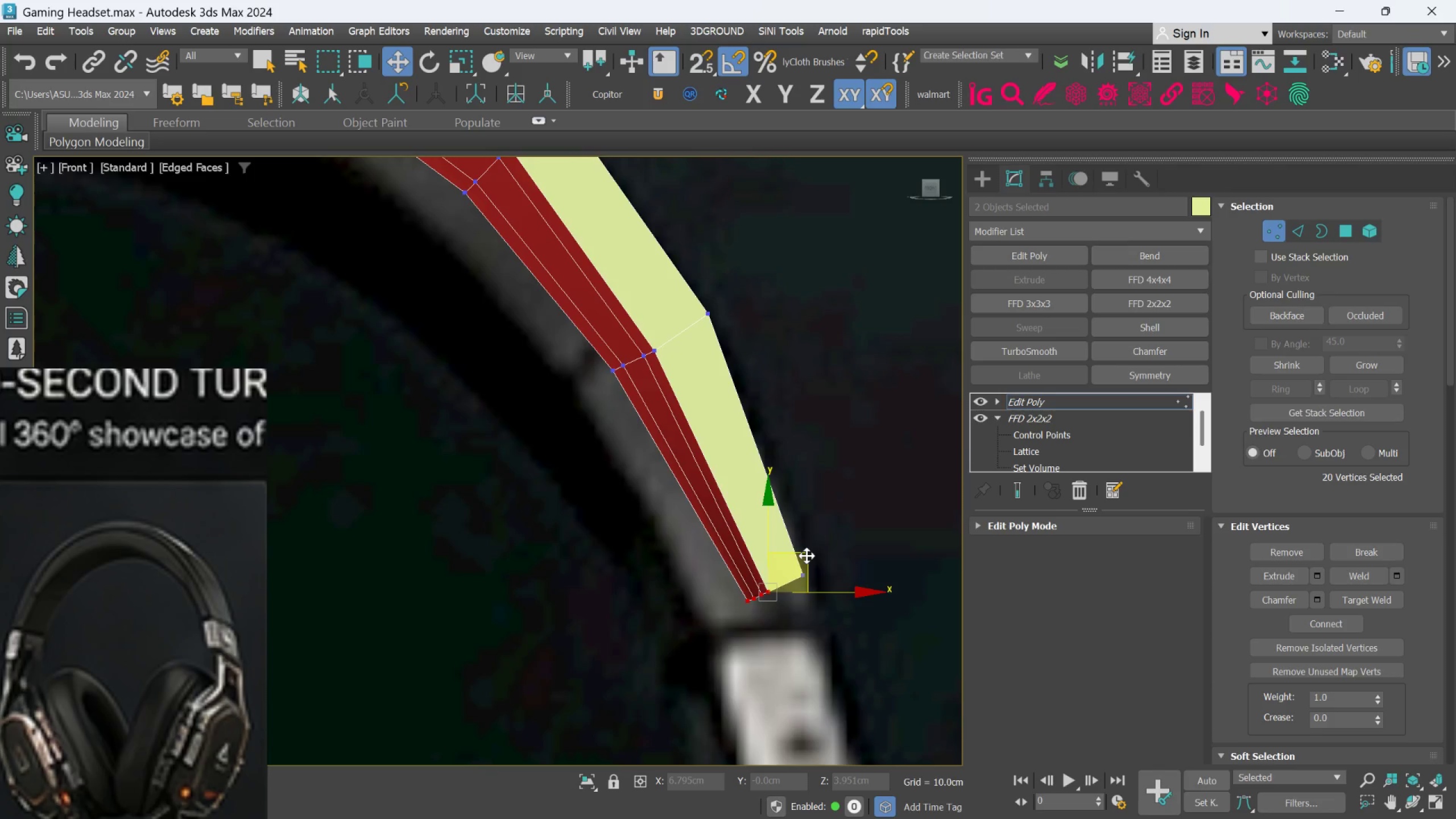 
left_click_drag(start_coordinate=[806, 556], to_coordinate=[801, 561])
 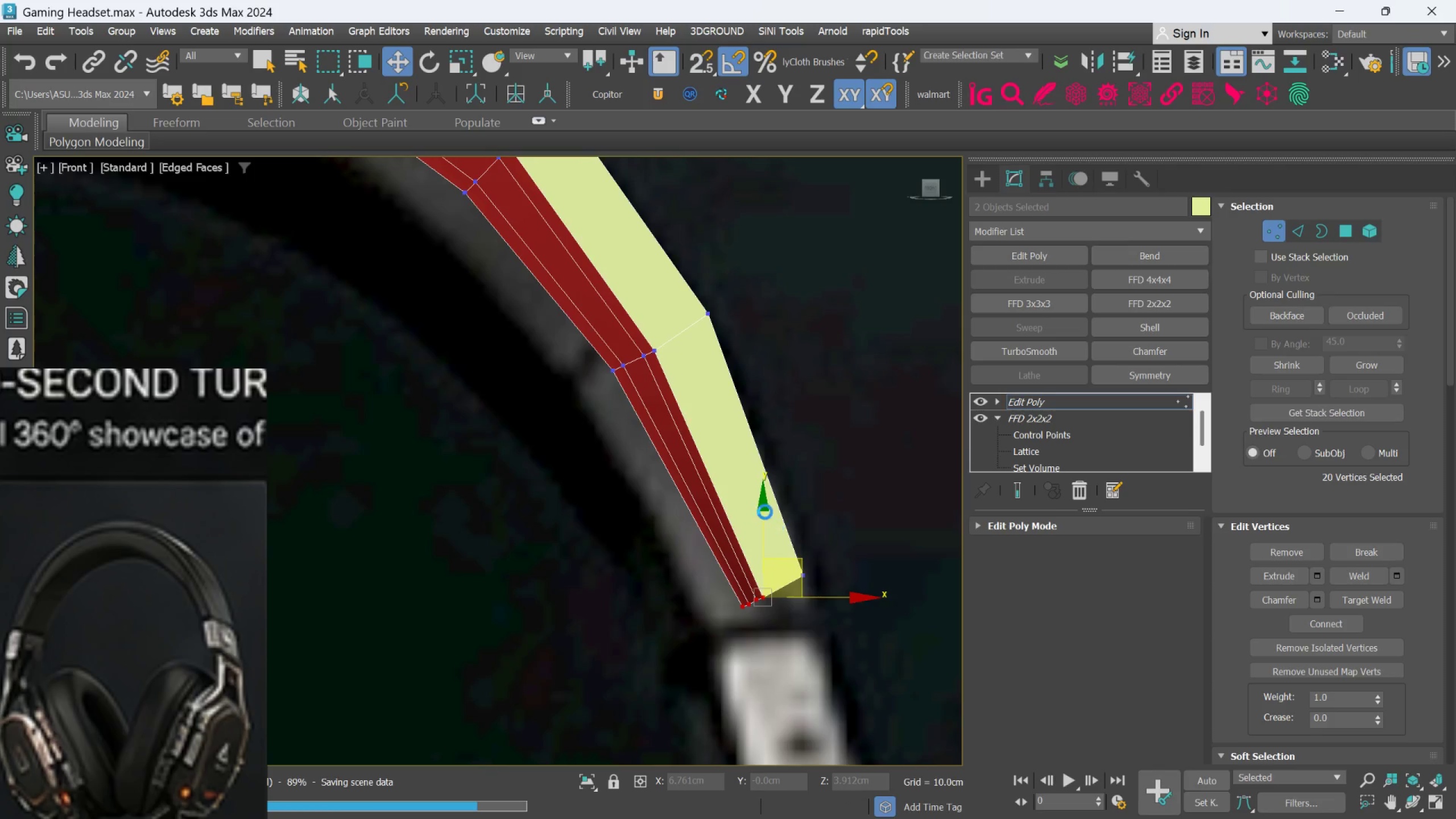 
scroll: coordinate [765, 510], scroll_direction: down, amount: 2.0
 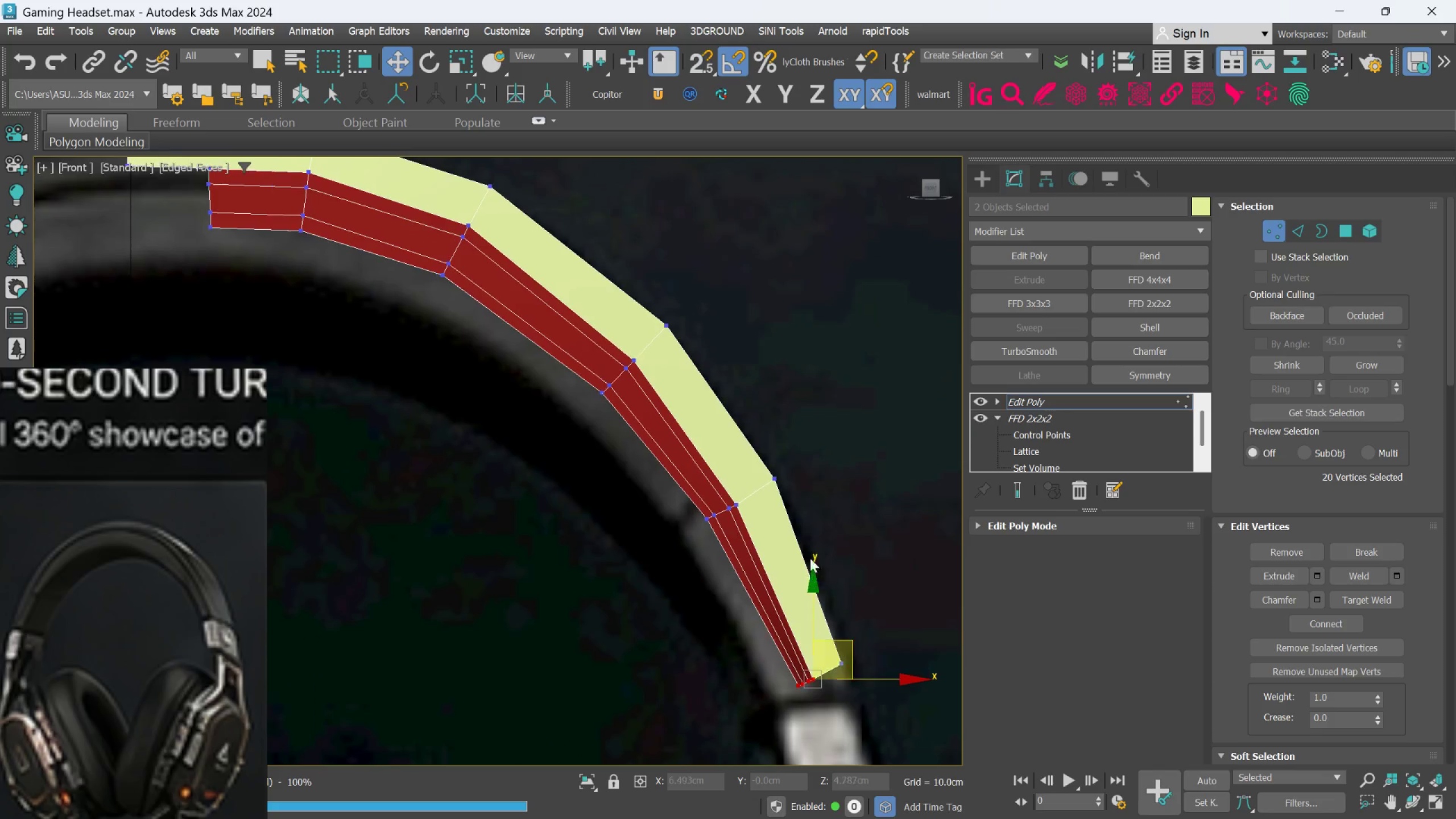 
scroll: coordinate [536, 342], scroll_direction: up, amount: 2.0
 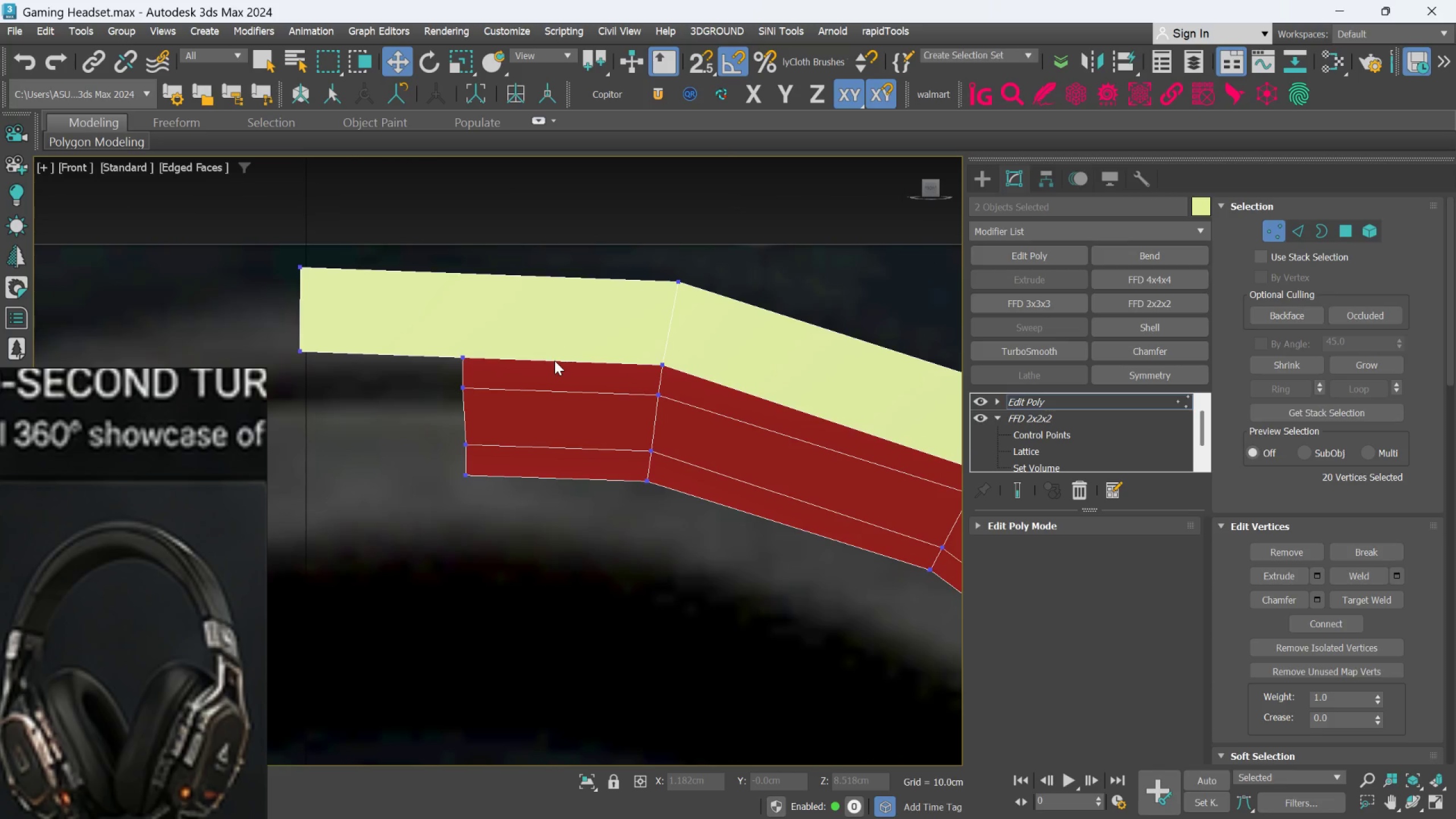 
scroll: coordinate [552, 395], scroll_direction: down, amount: 3.0
 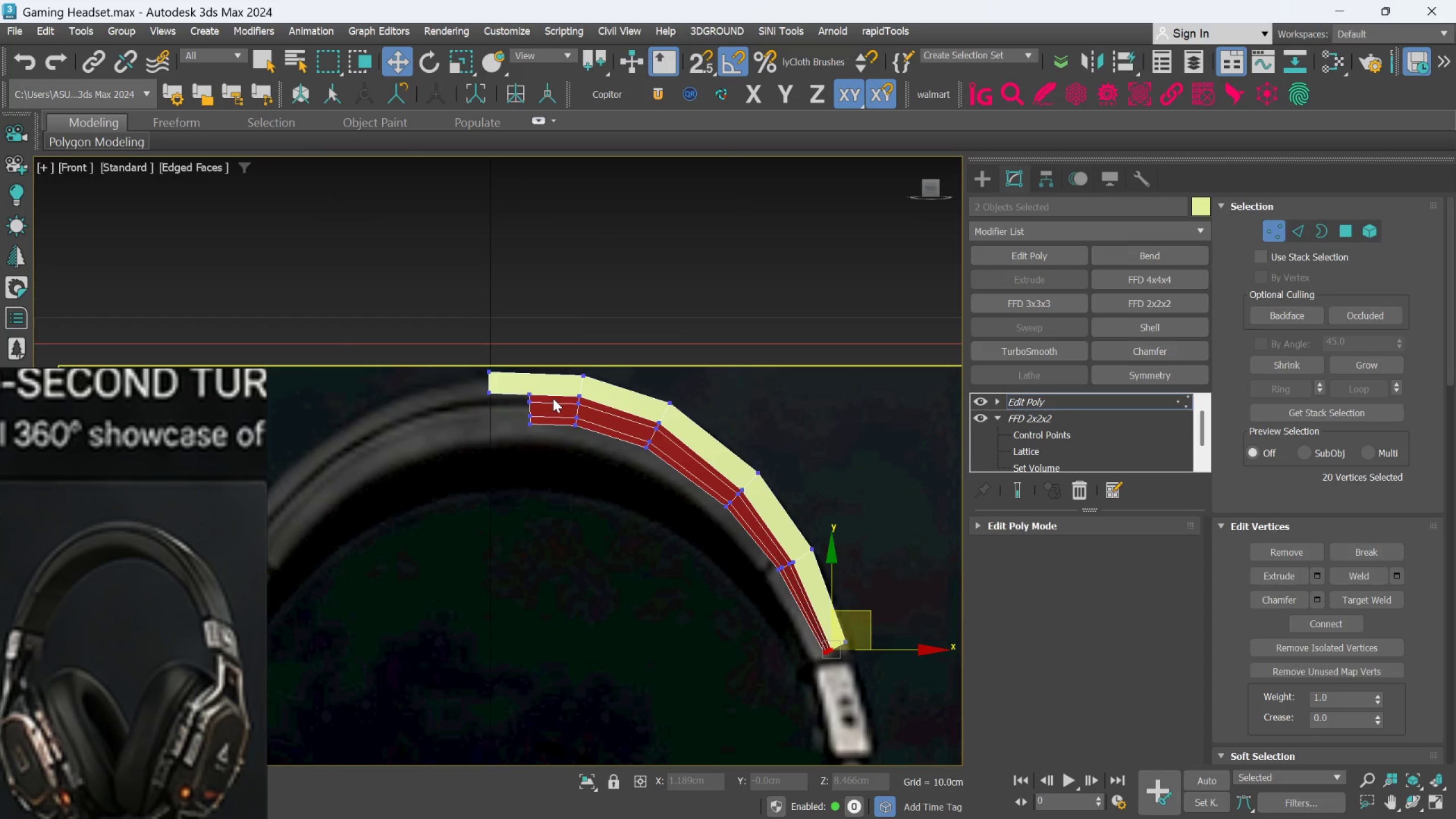 
scroll: coordinate [553, 398], scroll_direction: up, amount: 3.0
 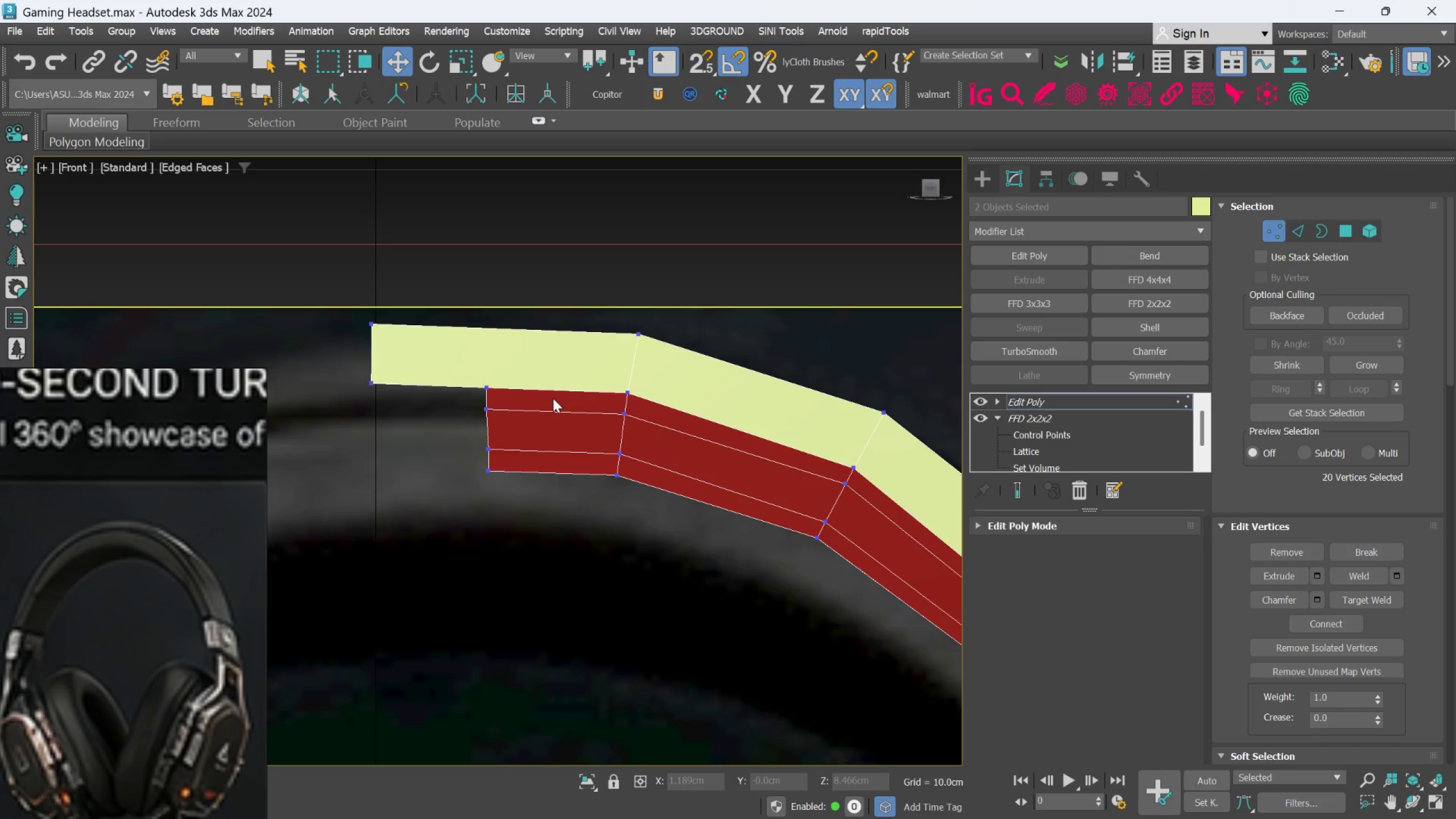 
scroll: coordinate [553, 398], scroll_direction: down, amount: 5.0
 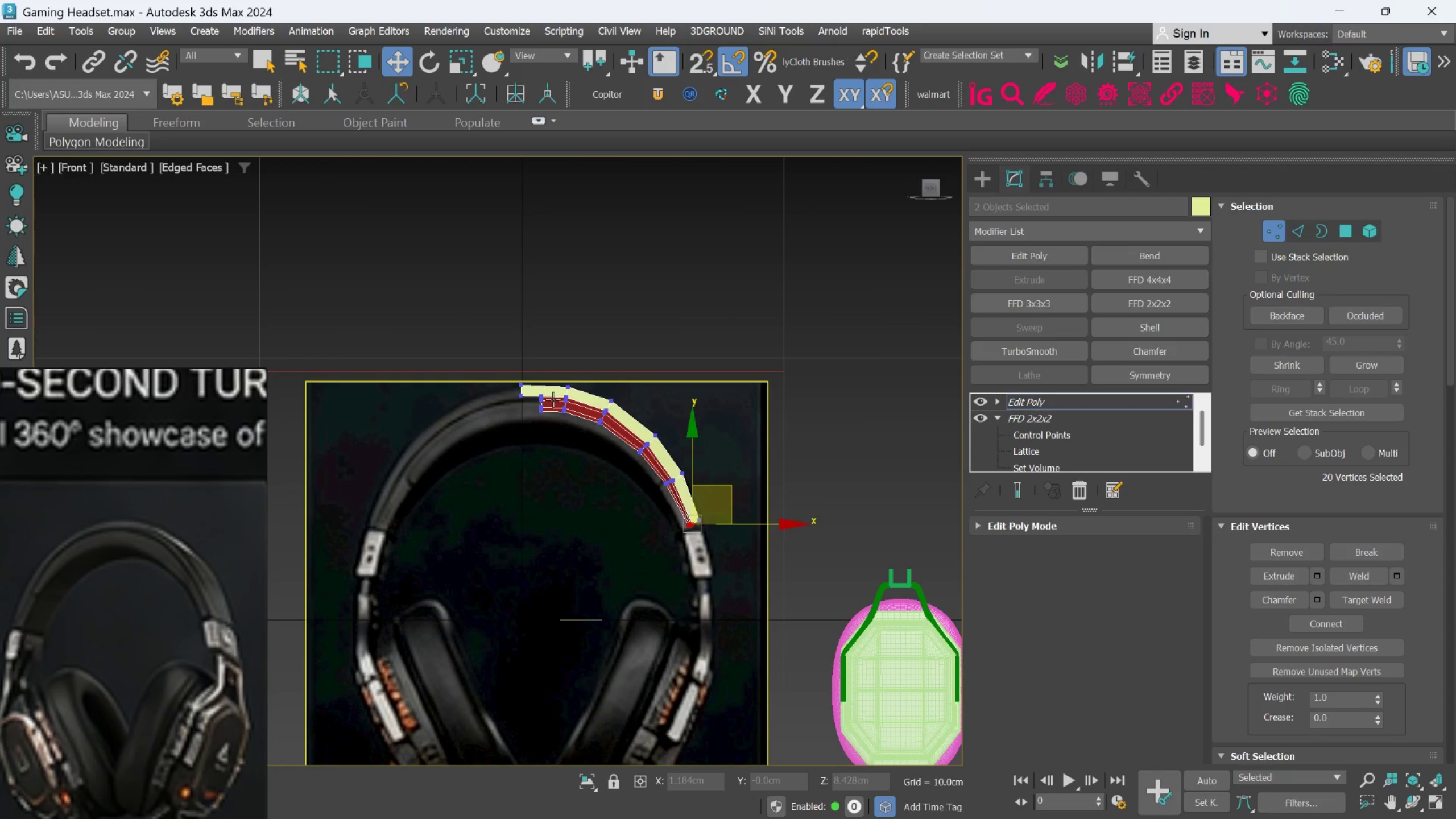 
scroll: coordinate [553, 400], scroll_direction: up, amount: 3.0
 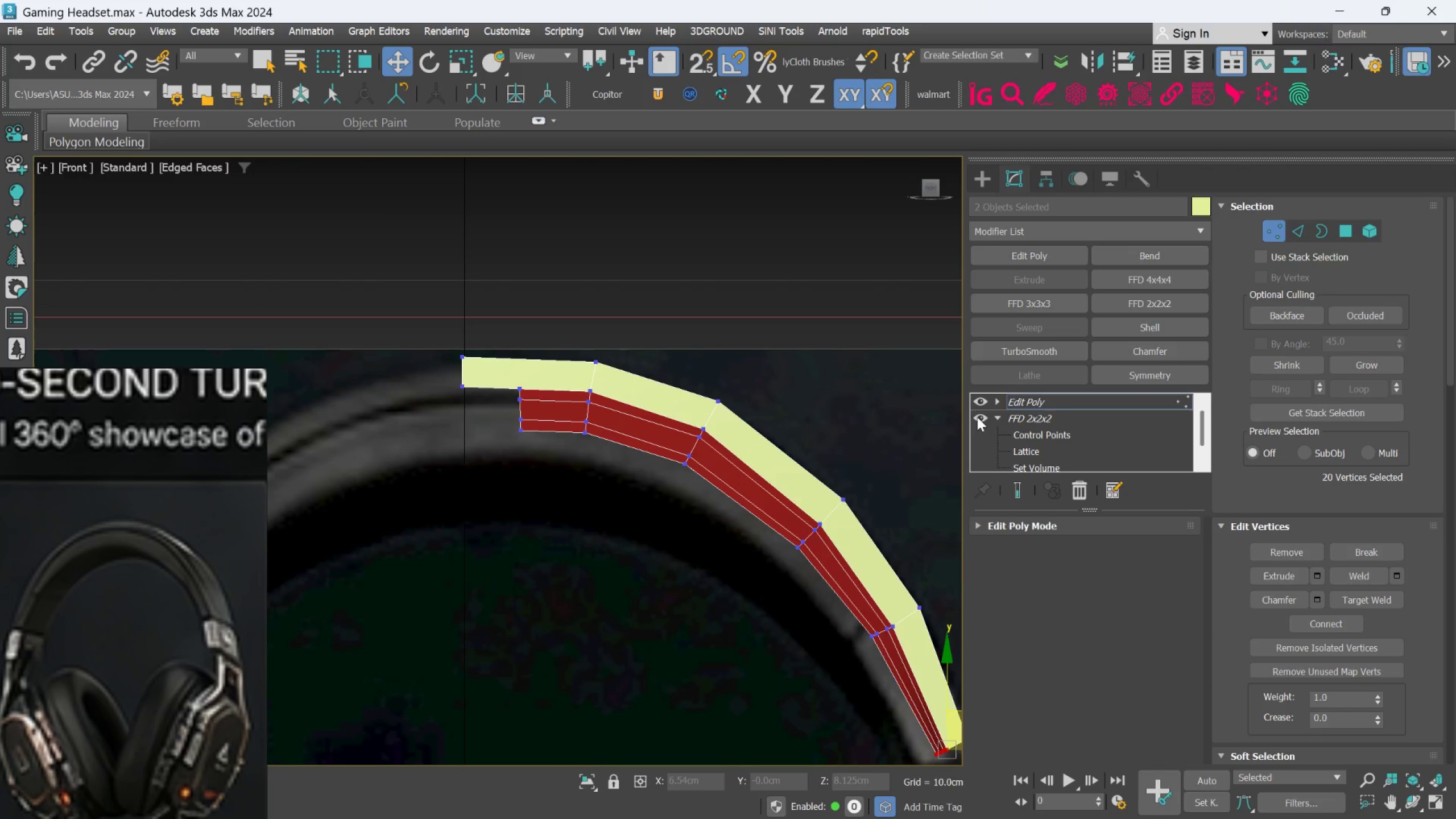 
scroll: coordinate [713, 425], scroll_direction: down, amount: 1.0
 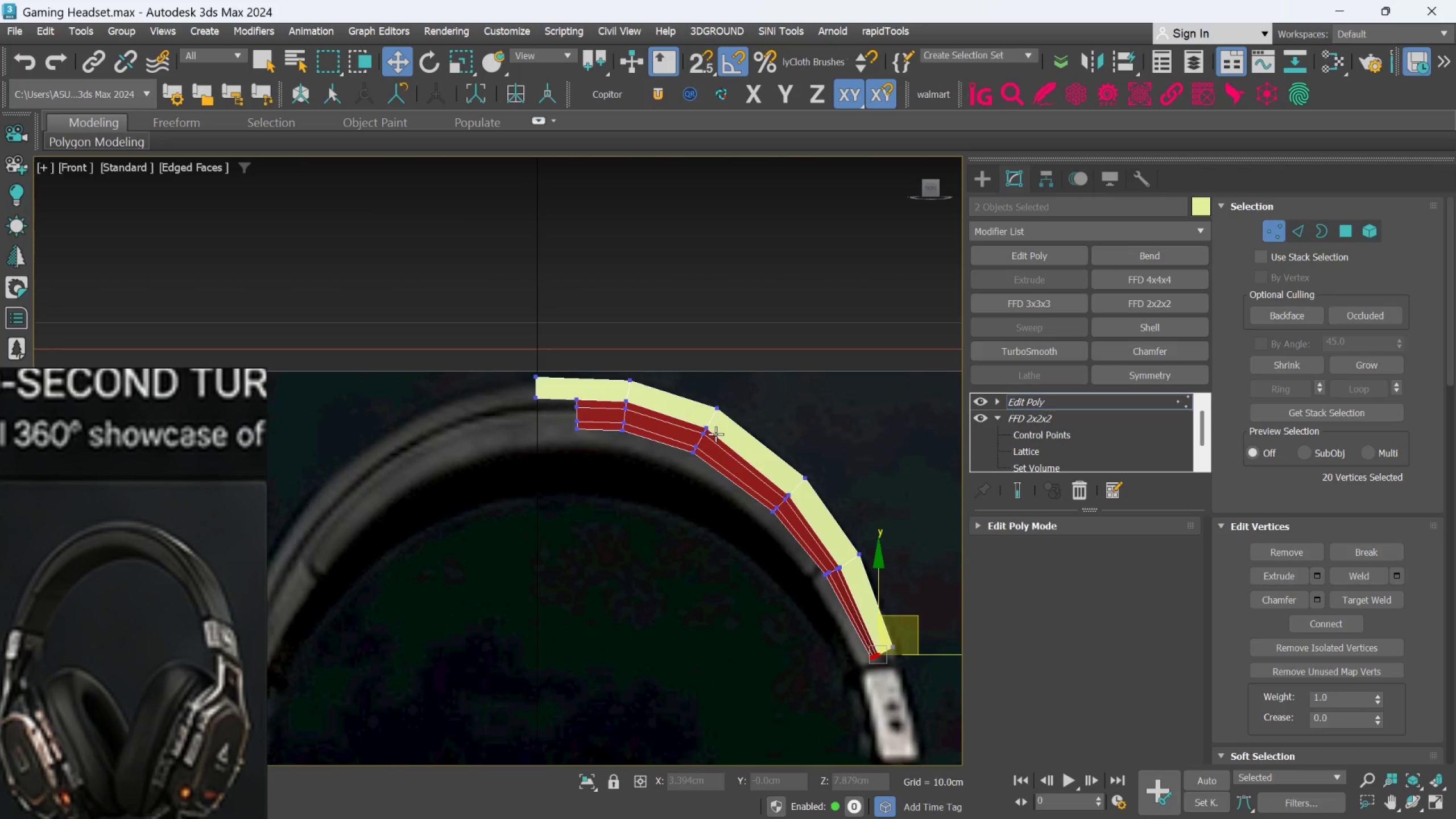 
scroll: coordinate [532, 419], scroll_direction: up, amount: 3.0
 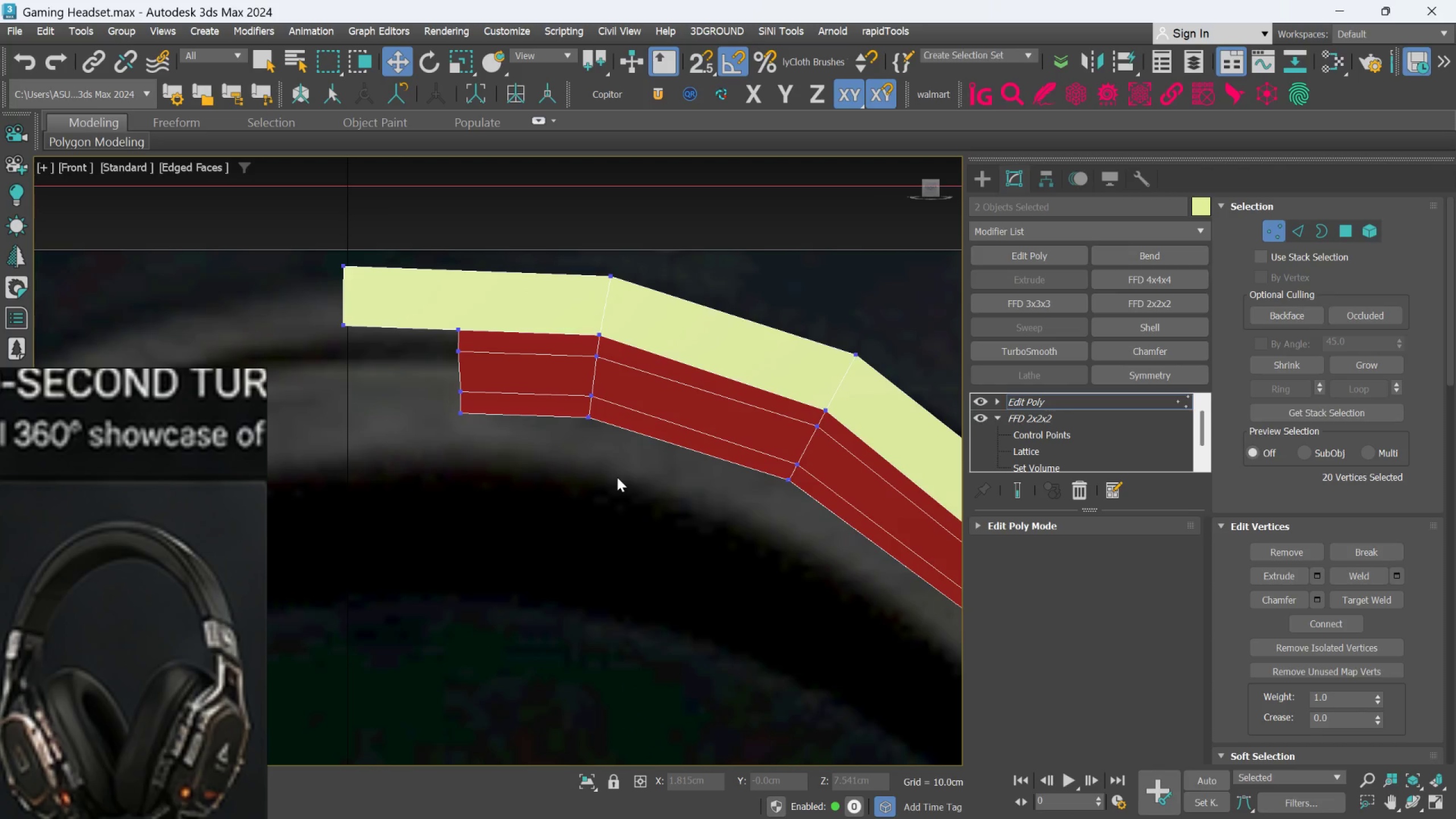 
left_click([615, 479])
 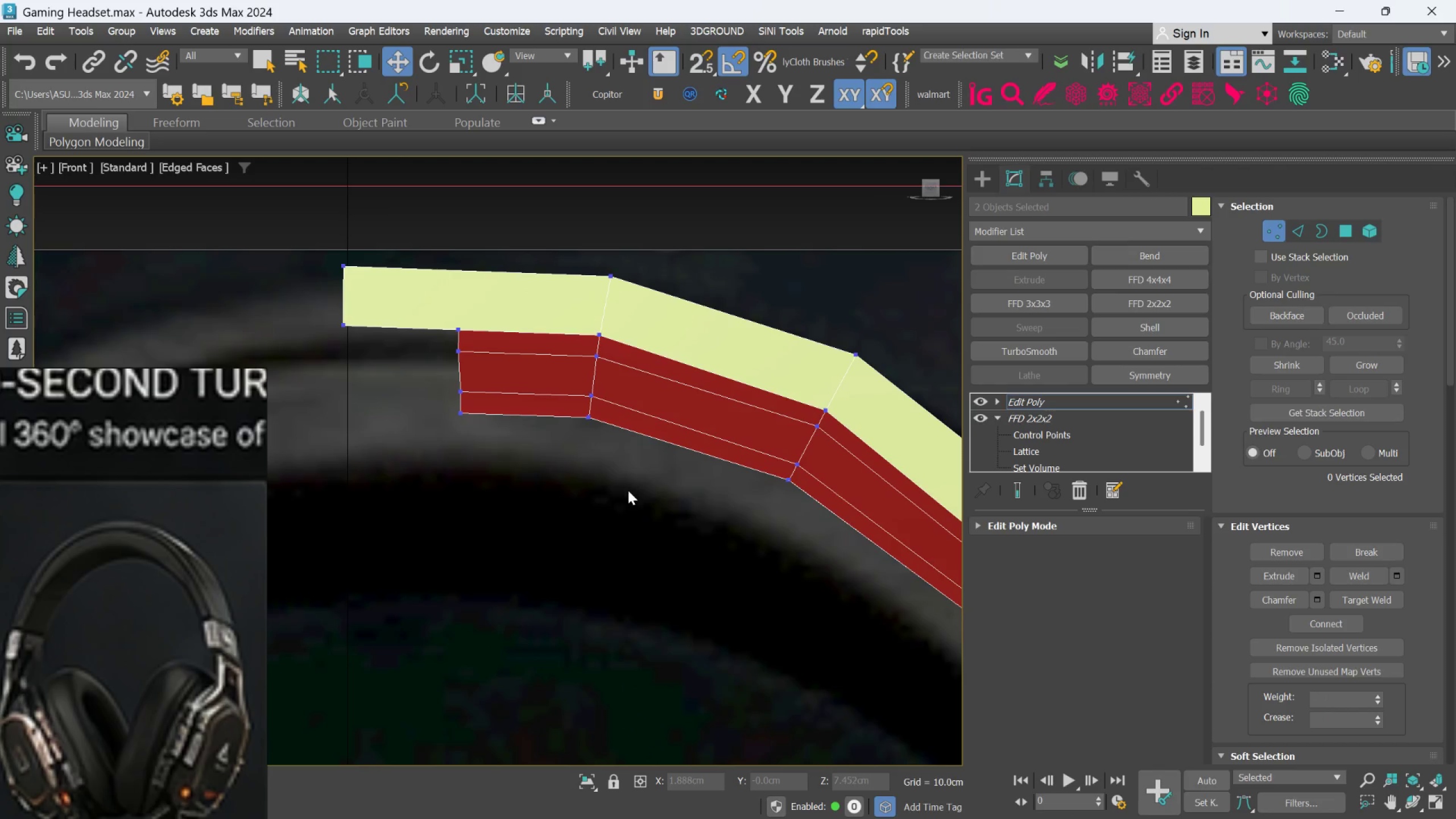 
left_click_drag(start_coordinate=[628, 490], to_coordinate=[437, 390])
 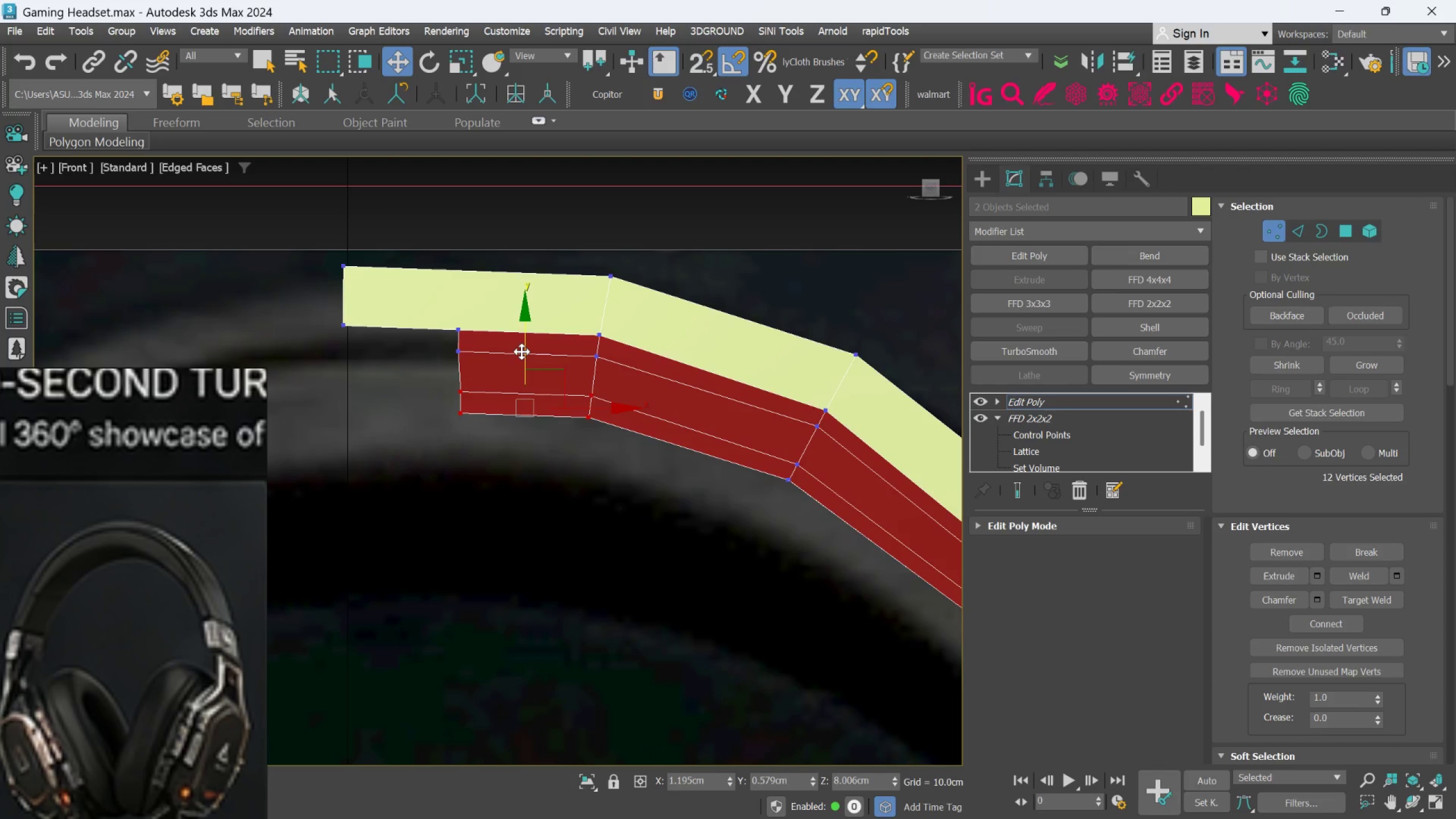 
left_click_drag(start_coordinate=[522, 351], to_coordinate=[512, 368])
 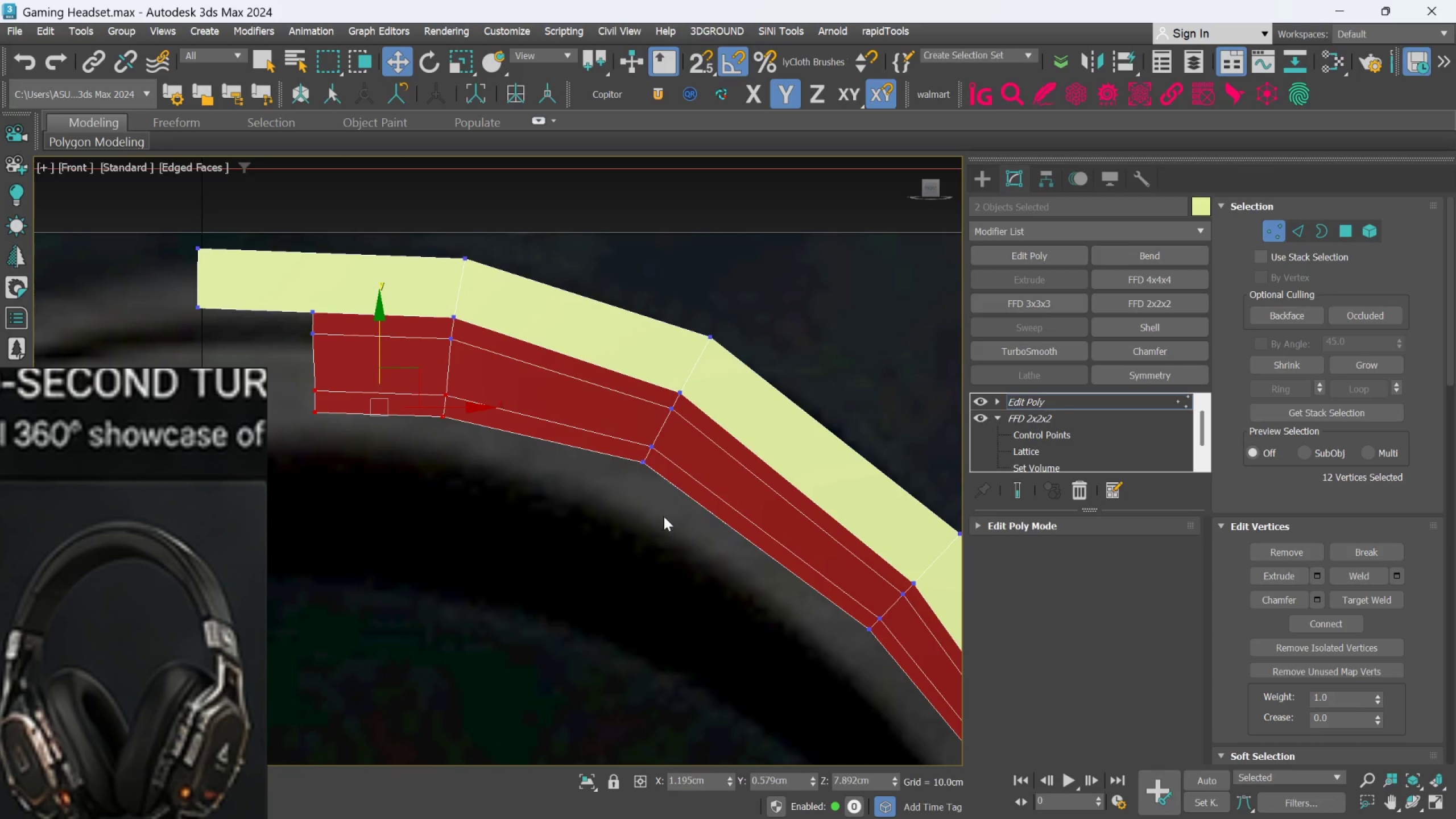 
left_click_drag(start_coordinate=[680, 524], to_coordinate=[600, 431])
 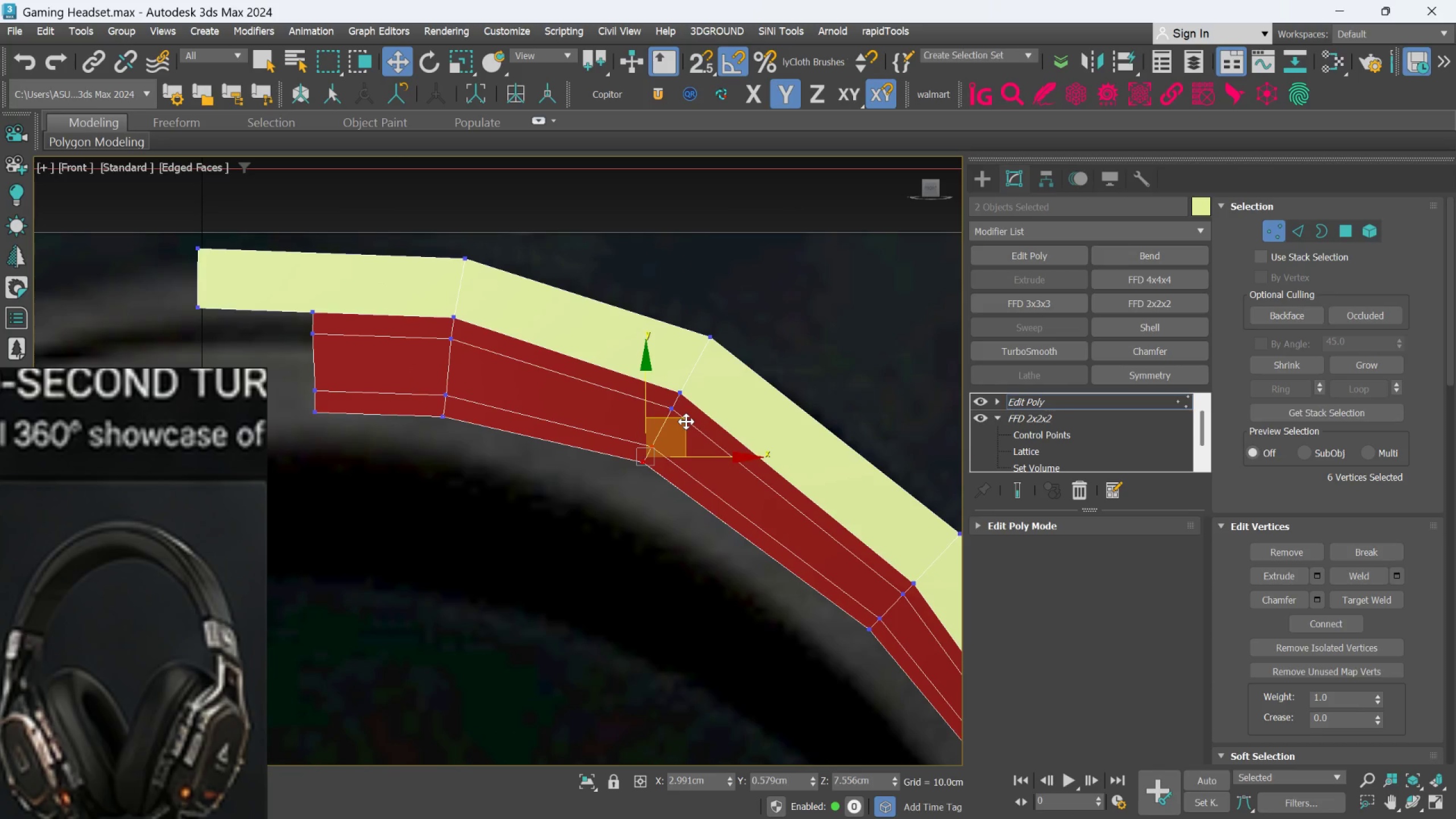 
left_click_drag(start_coordinate=[686, 421], to_coordinate=[679, 432])
 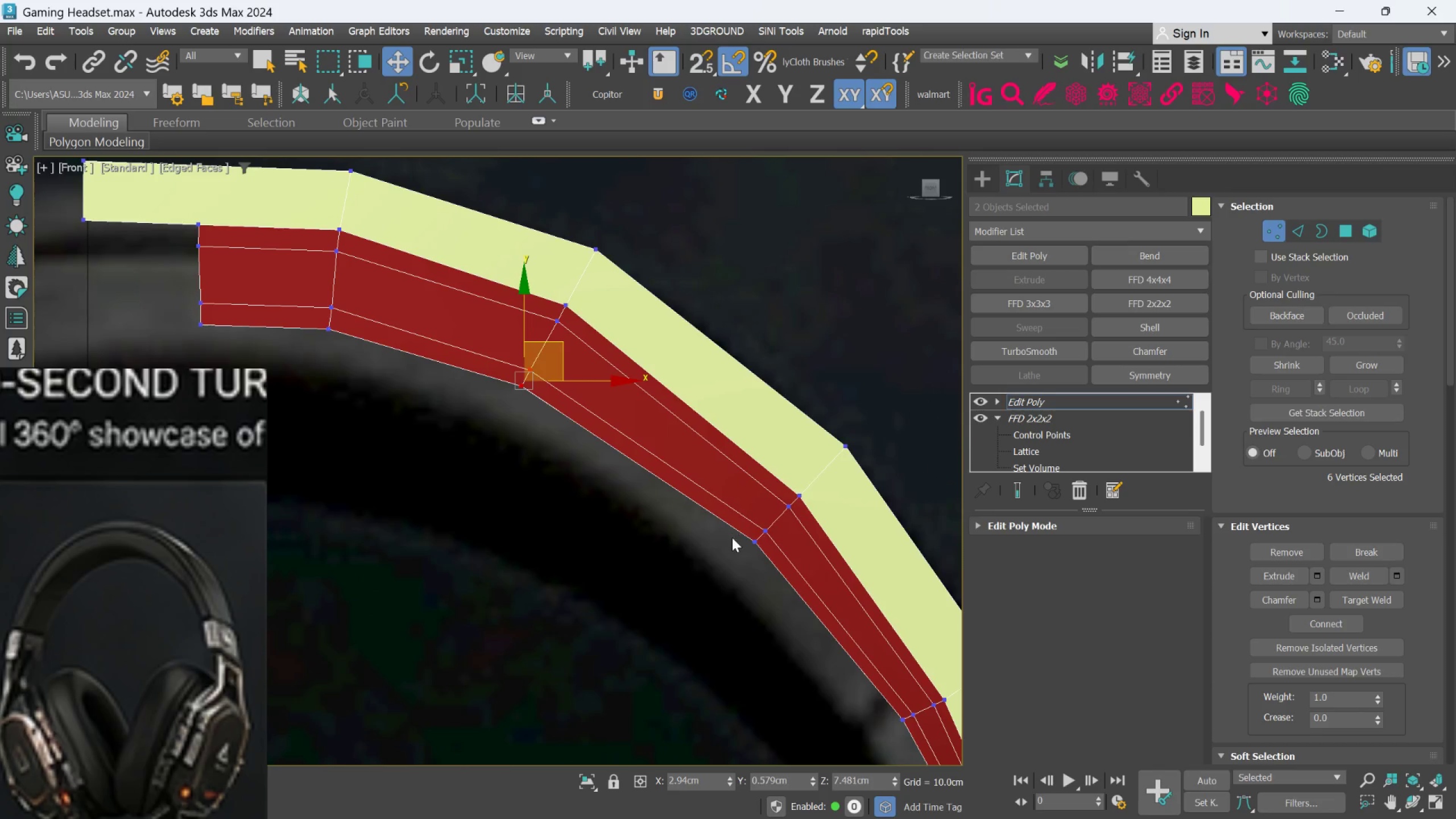 
left_click_drag(start_coordinate=[732, 547], to_coordinate=[774, 526])
 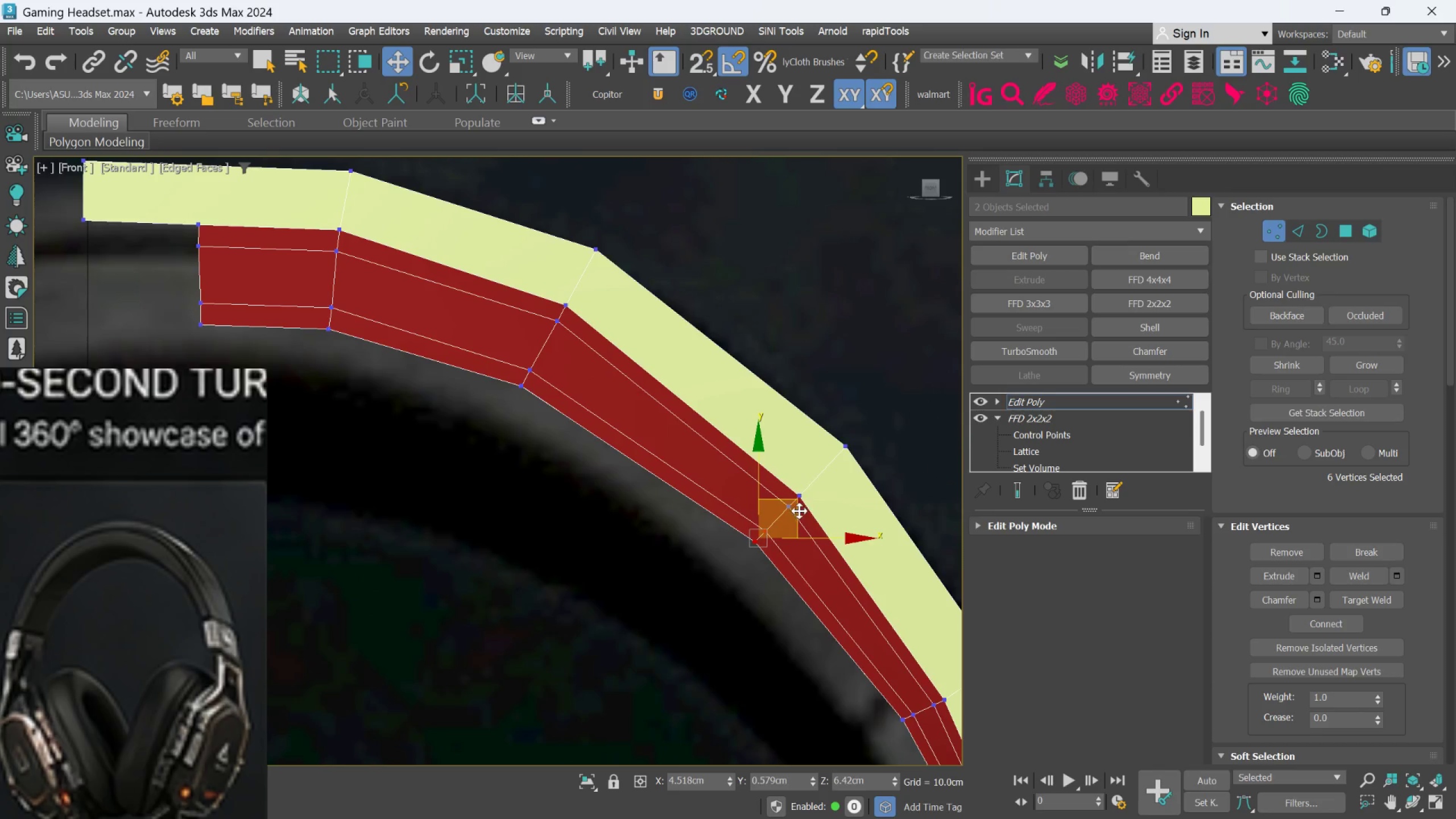 
left_click_drag(start_coordinate=[799, 510], to_coordinate=[793, 516])
 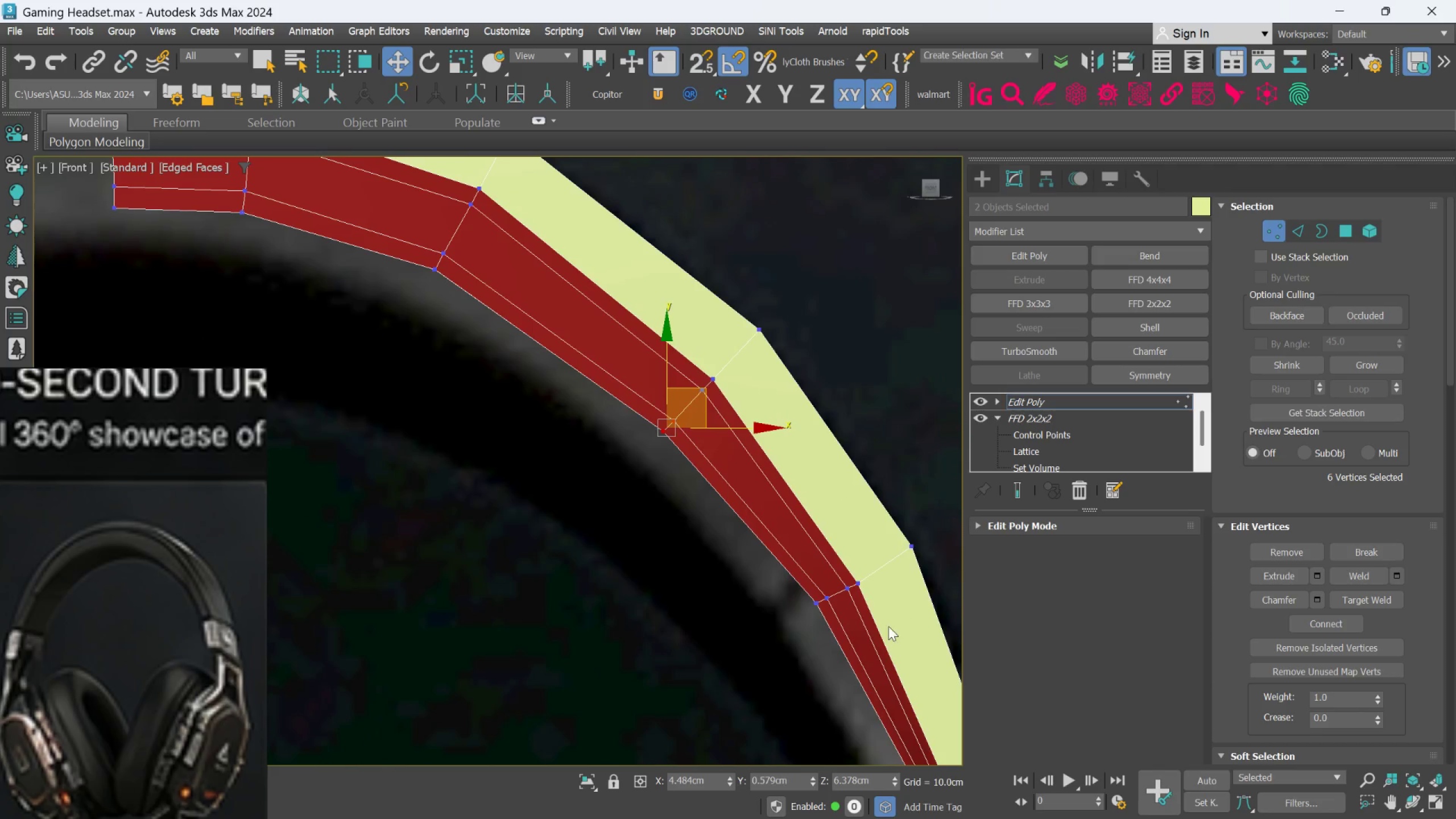 
scroll: coordinate [886, 631], scroll_direction: up, amount: 1.0
 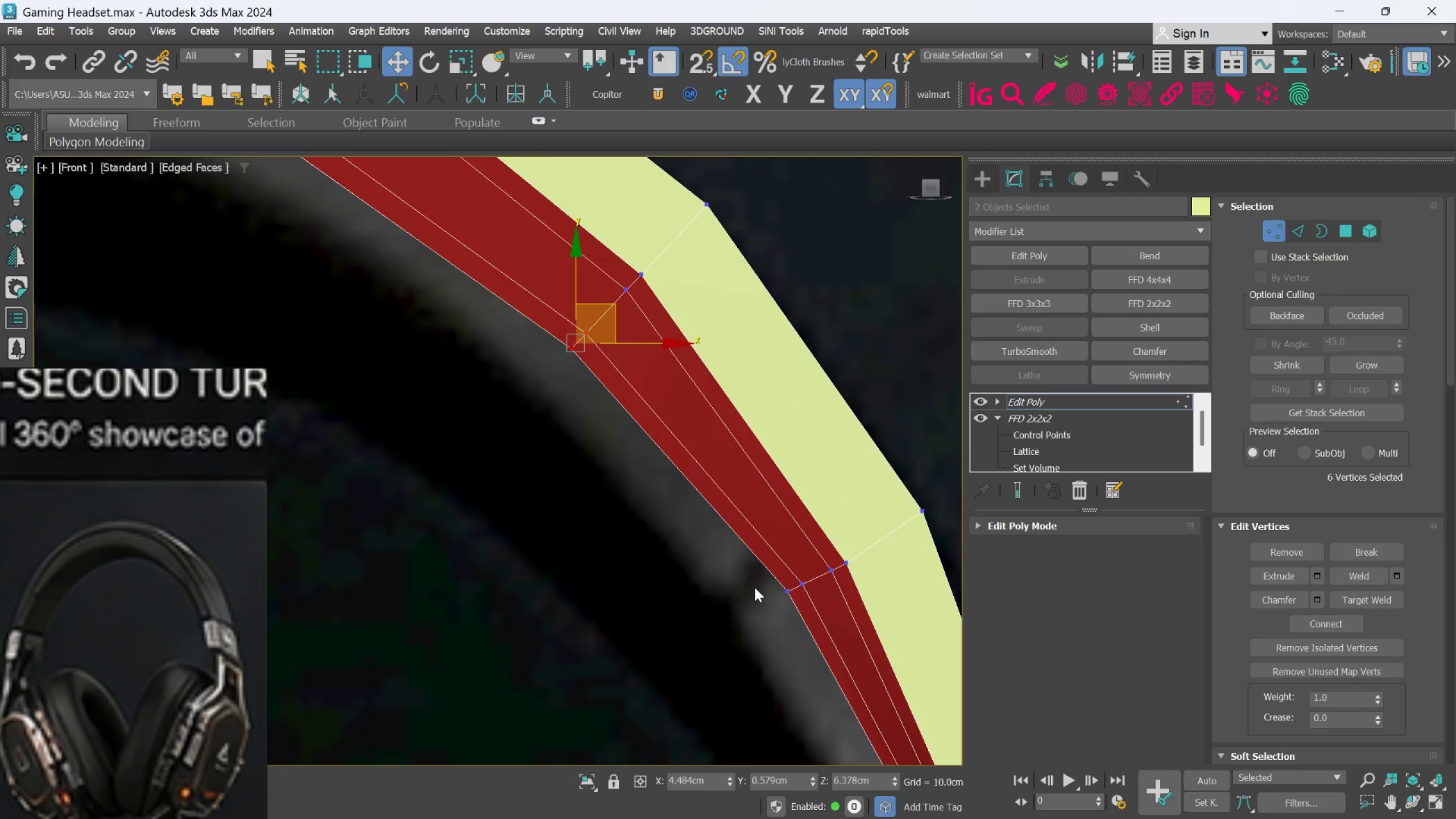 
left_click_drag(start_coordinate=[755, 588], to_coordinate=[817, 605])
 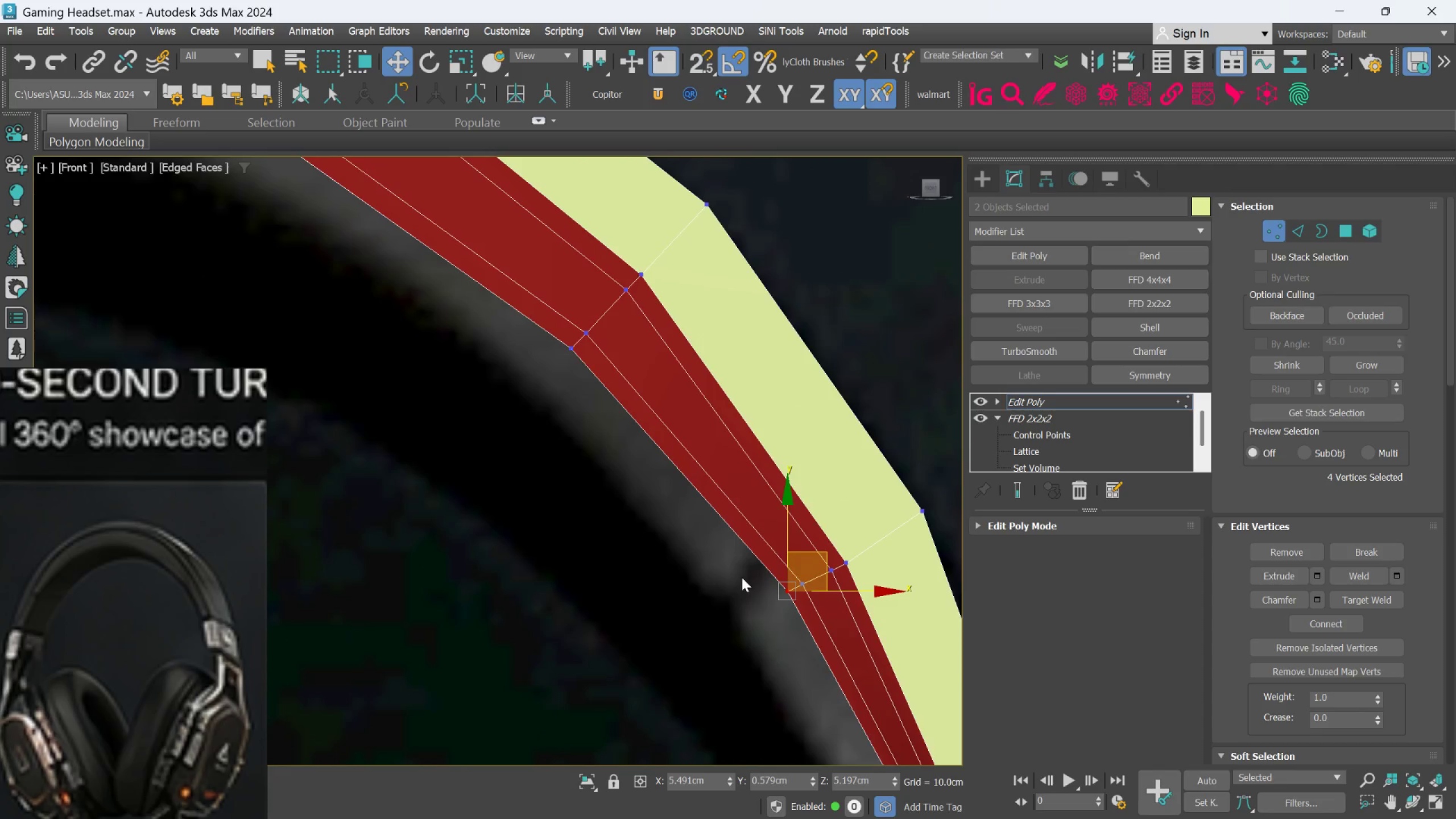 
left_click([741, 576])
 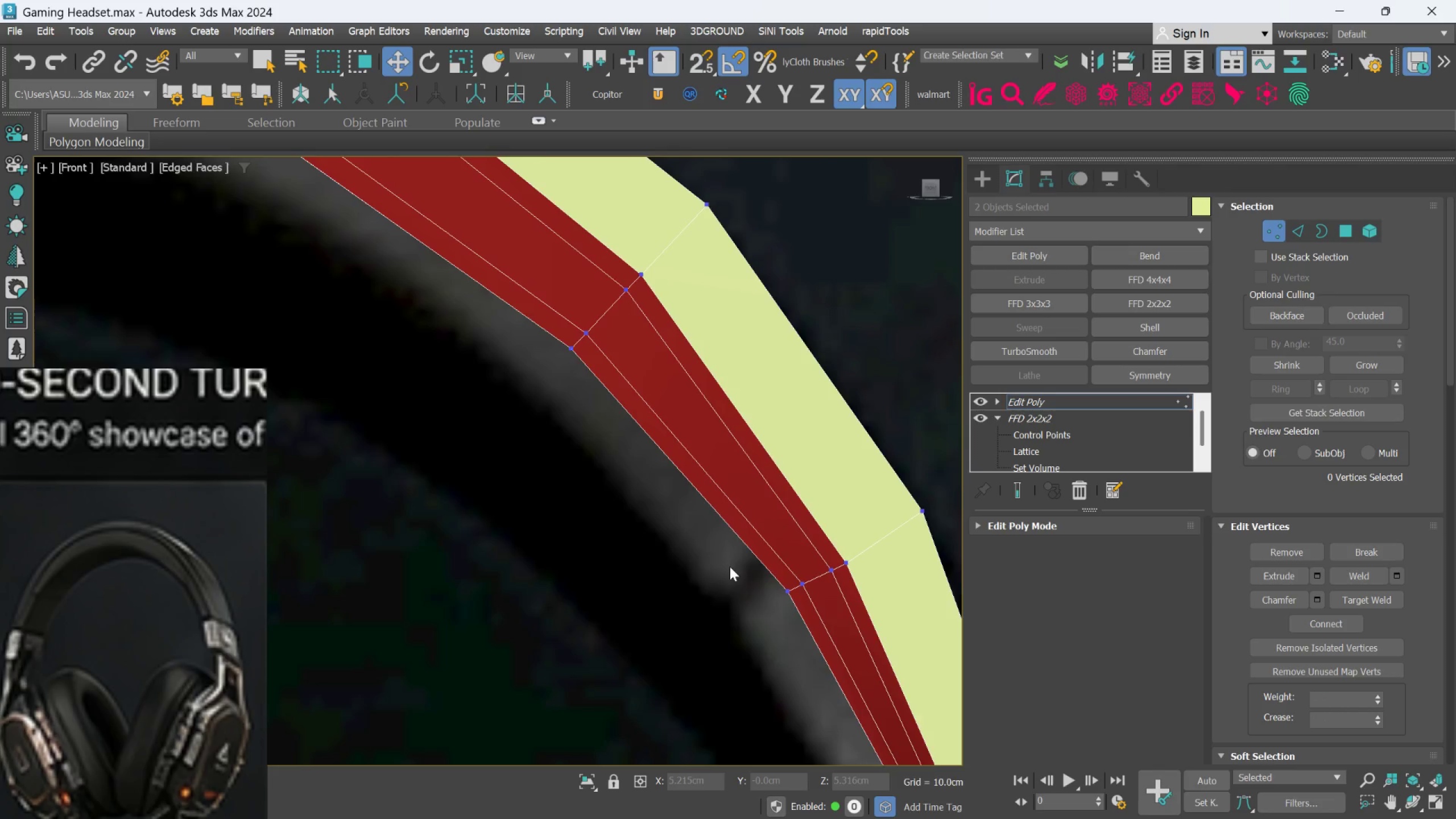 
left_click_drag(start_coordinate=[730, 566], to_coordinate=[812, 614])
 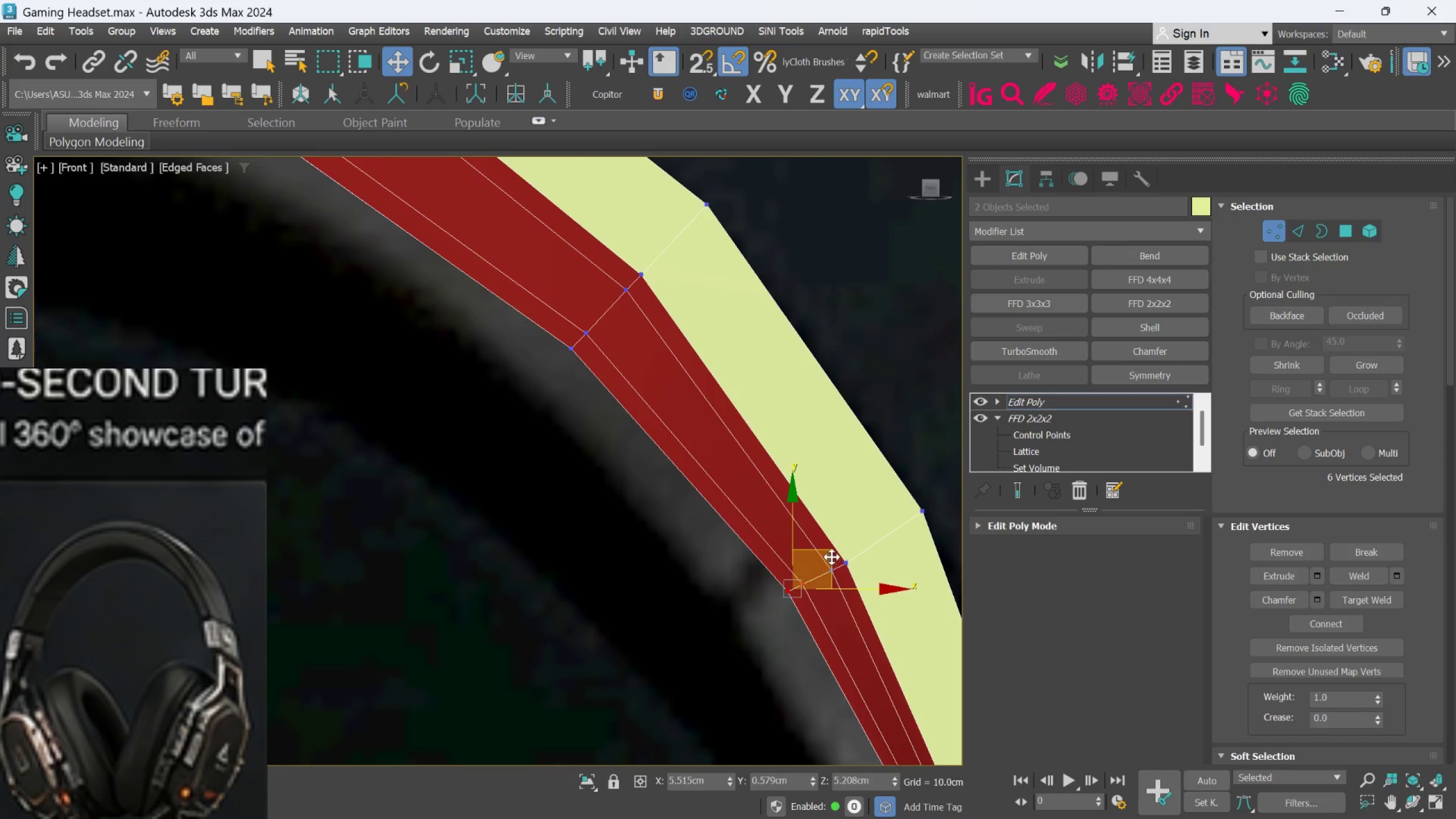 
left_click_drag(start_coordinate=[832, 555], to_coordinate=[821, 563])
 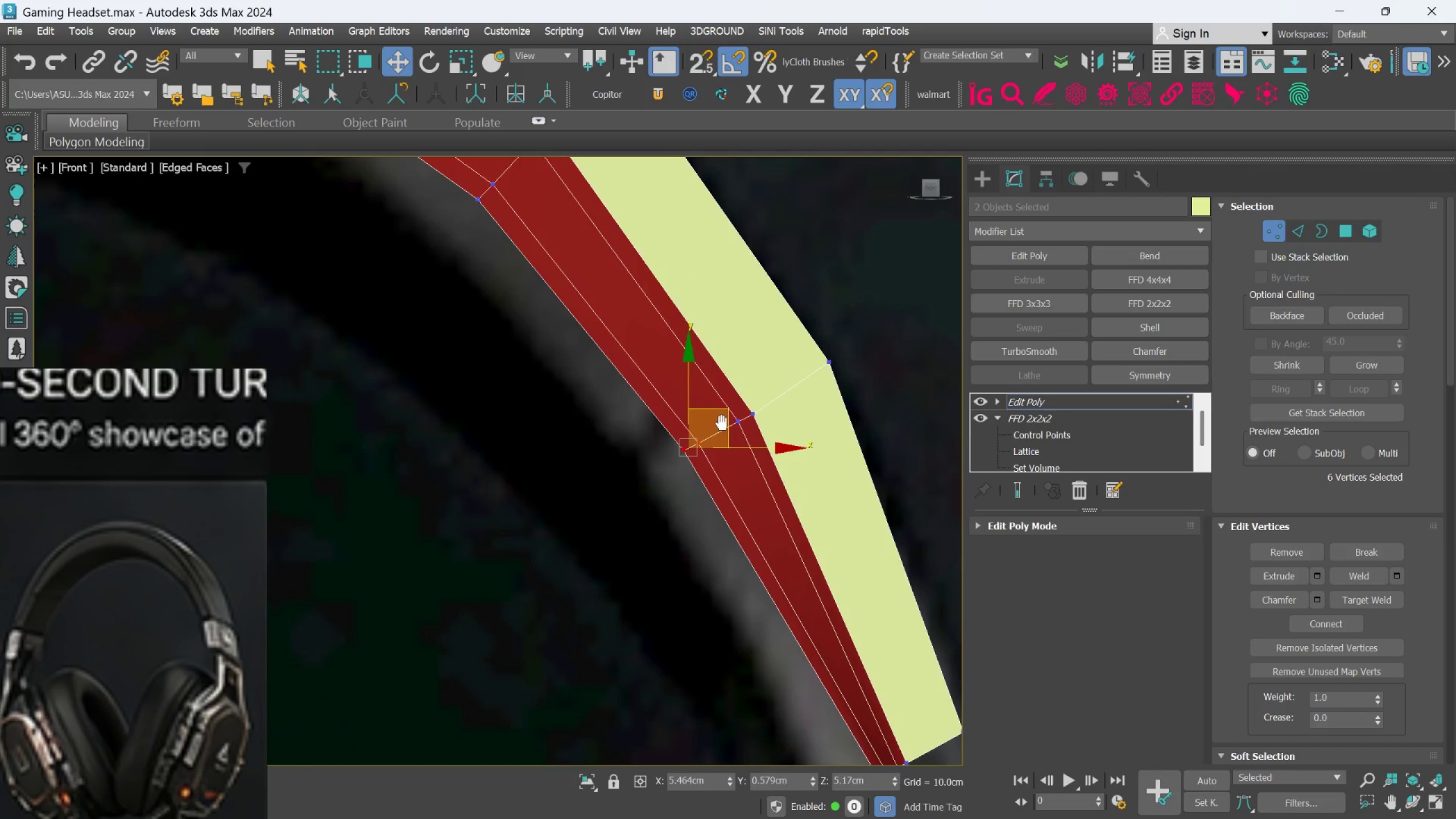 
scroll: coordinate [804, 572], scroll_direction: down, amount: 2.0
 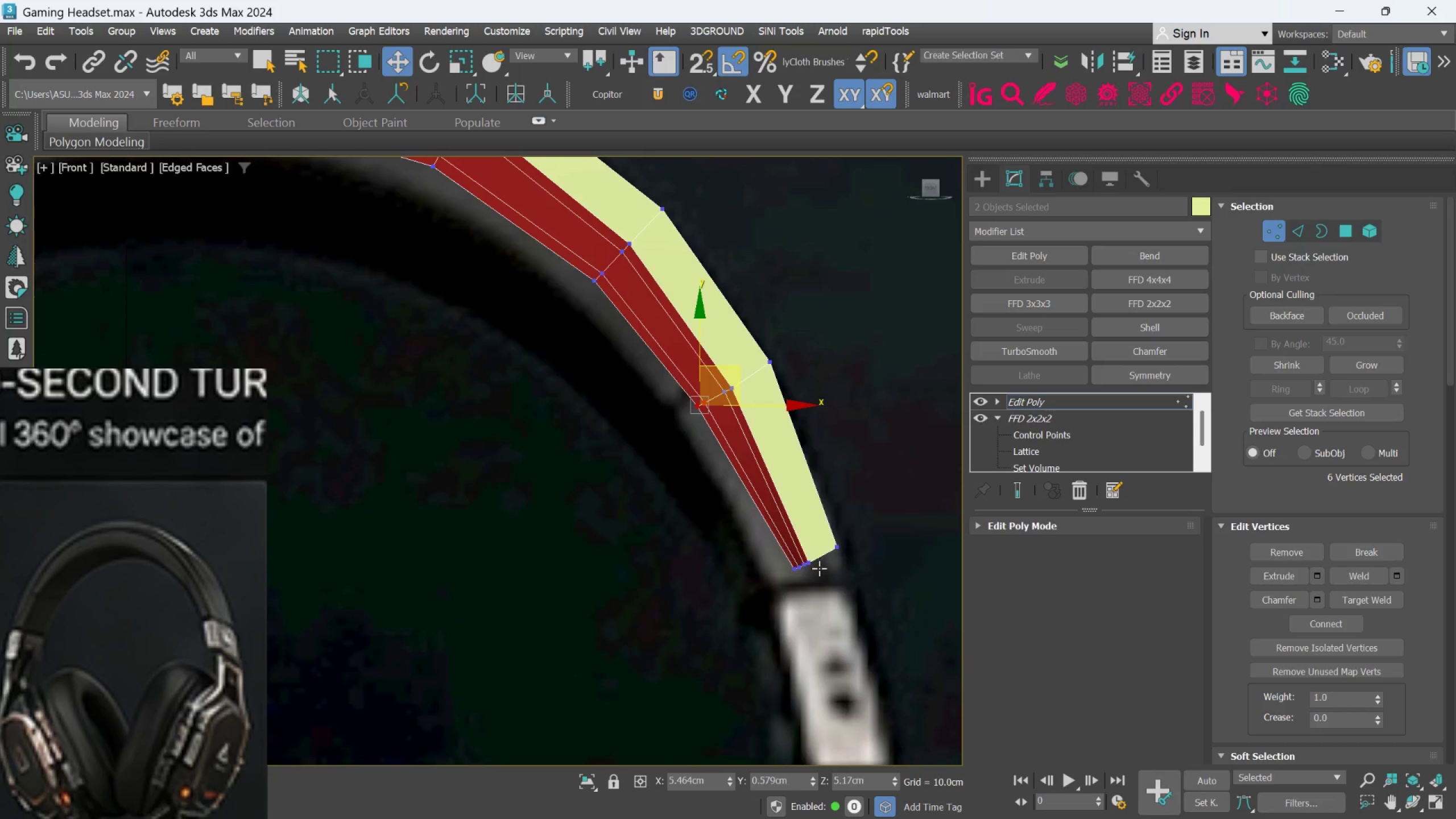 
scroll: coordinate [784, 563], scroll_direction: up, amount: 4.0
 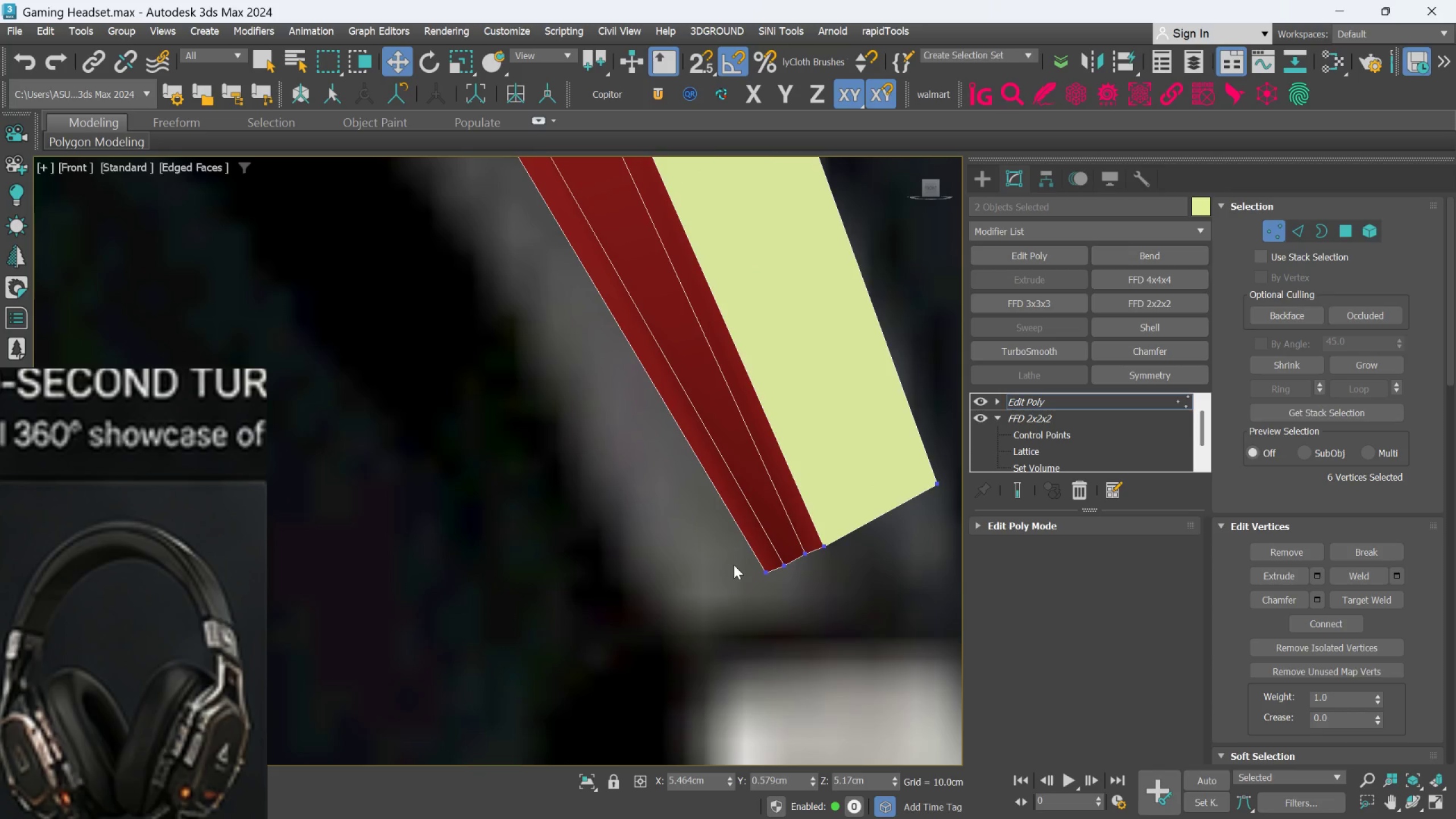 
left_click_drag(start_coordinate=[734, 562], to_coordinate=[789, 584])
 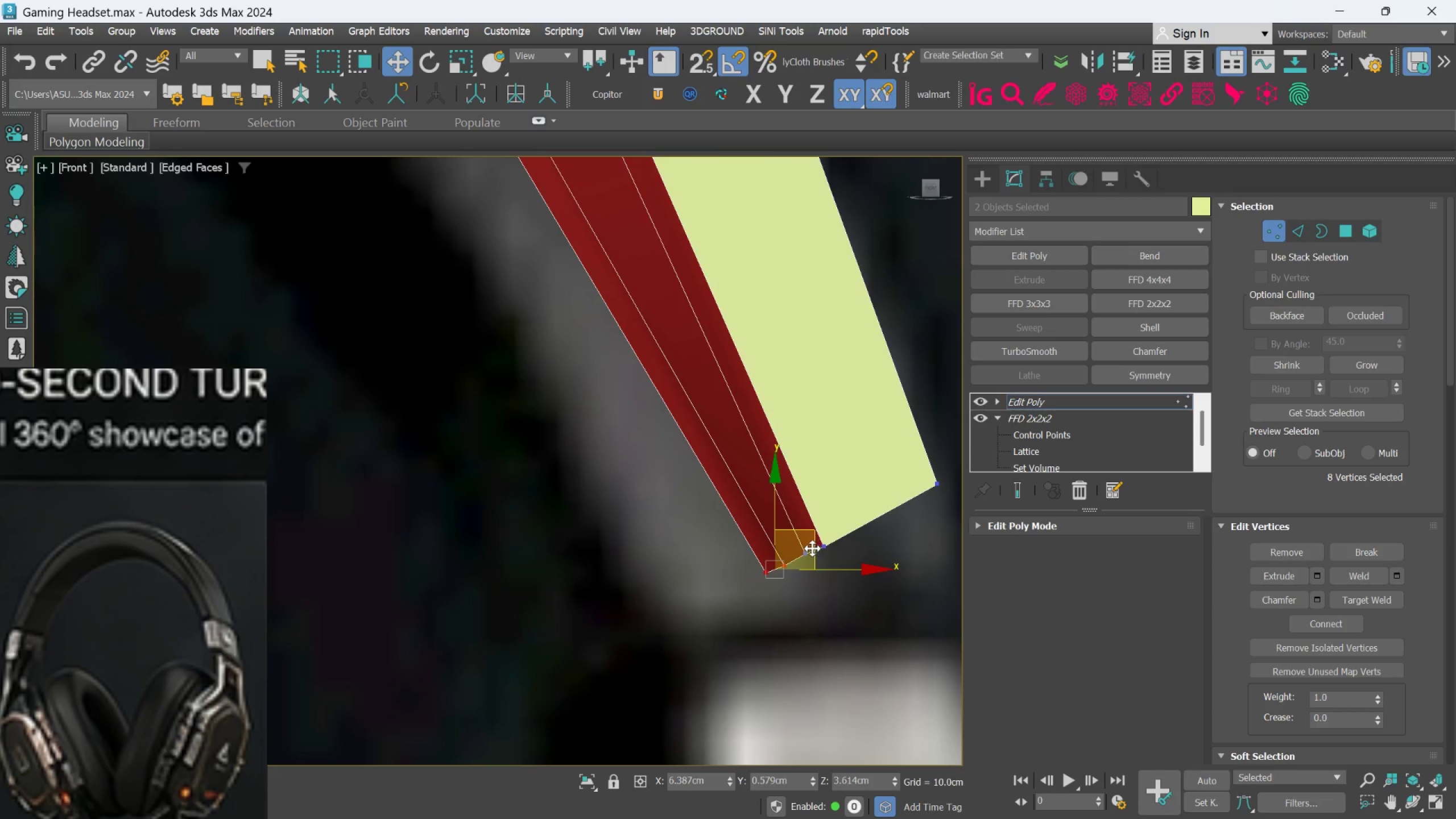 
left_click_drag(start_coordinate=[811, 546], to_coordinate=[800, 552])
 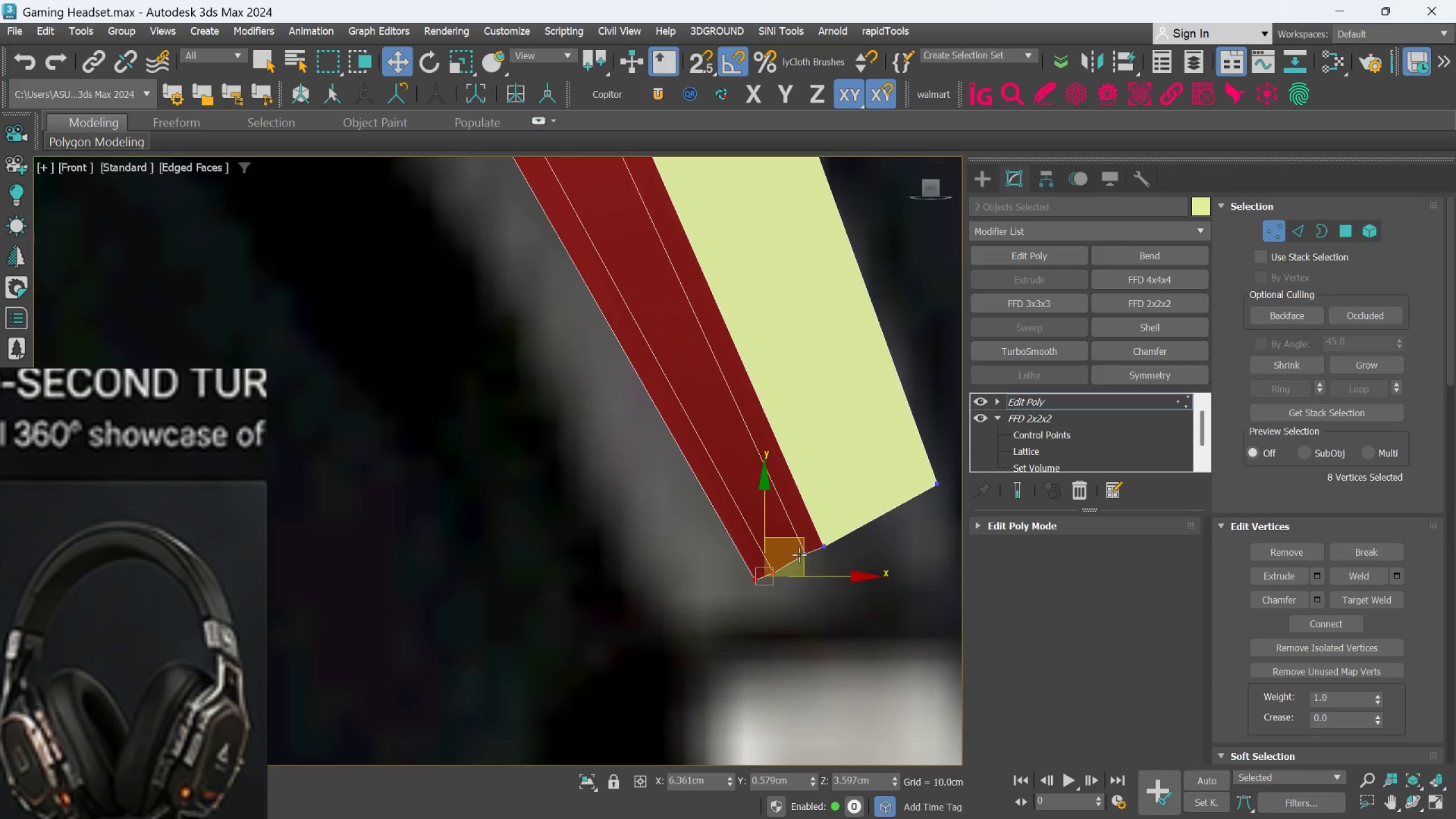 
scroll: coordinate [798, 560], scroll_direction: down, amount: 5.0
 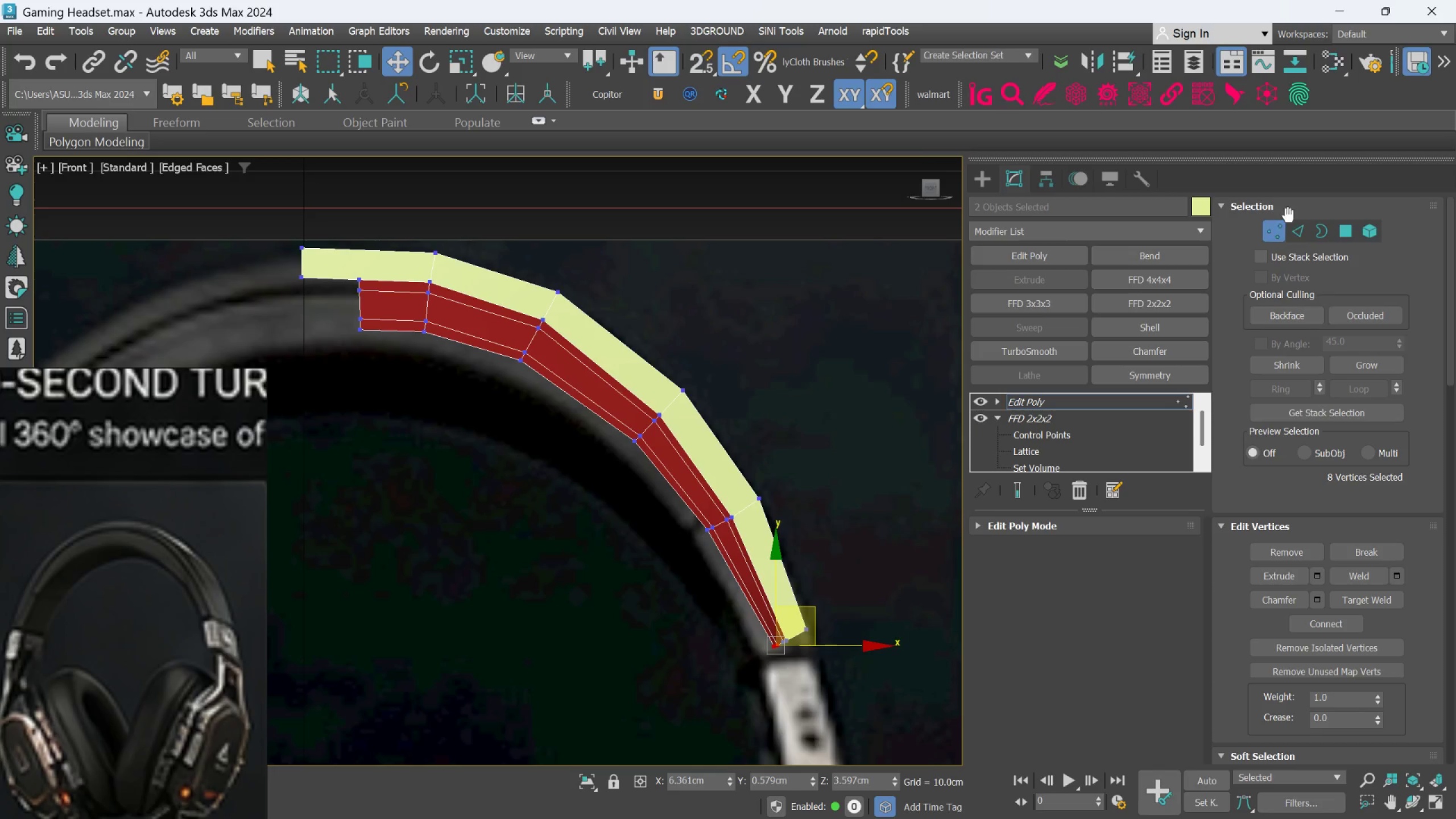 
left_click([1275, 228])
 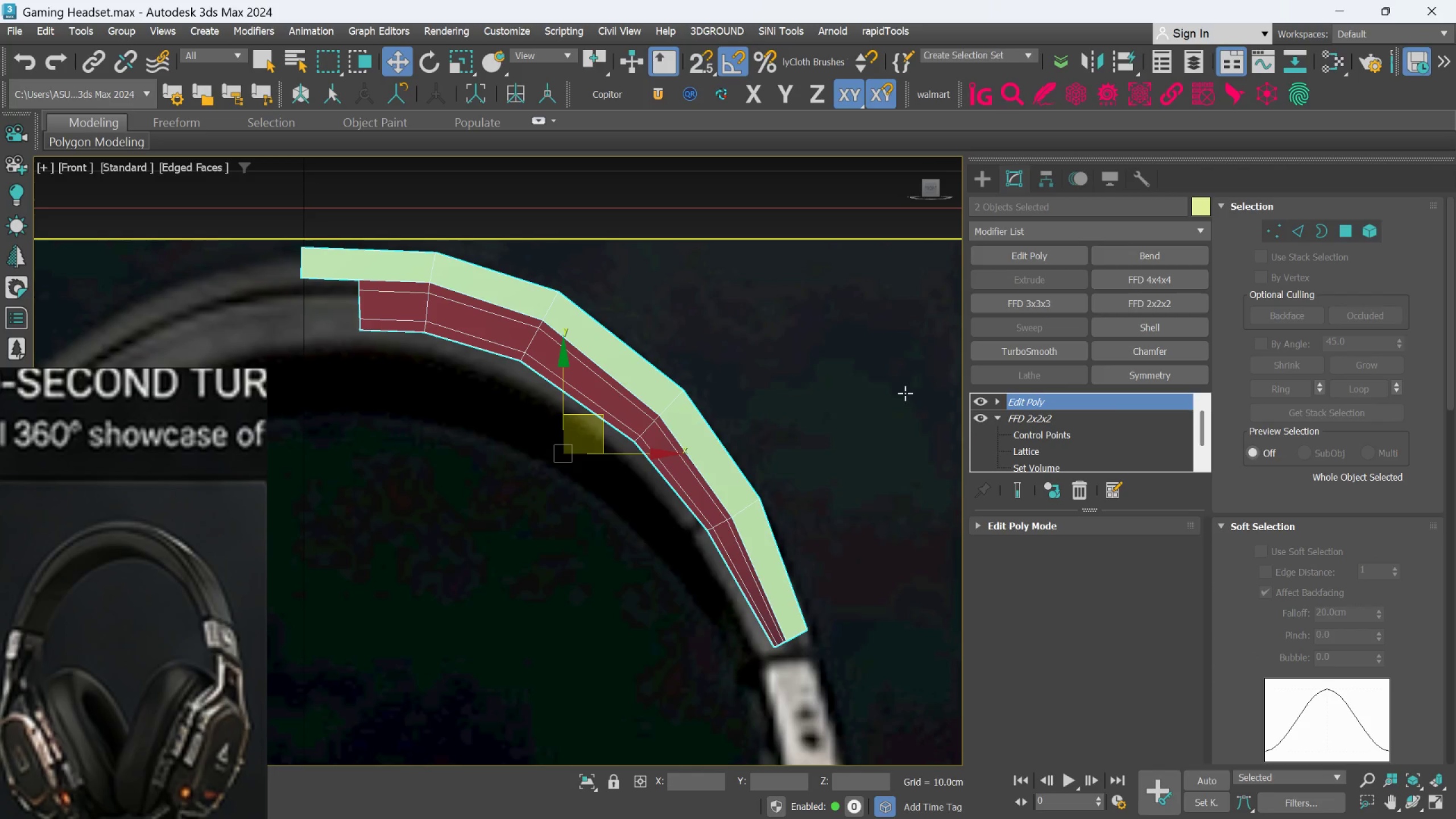 
scroll: coordinate [879, 387], scroll_direction: down, amount: 2.0
 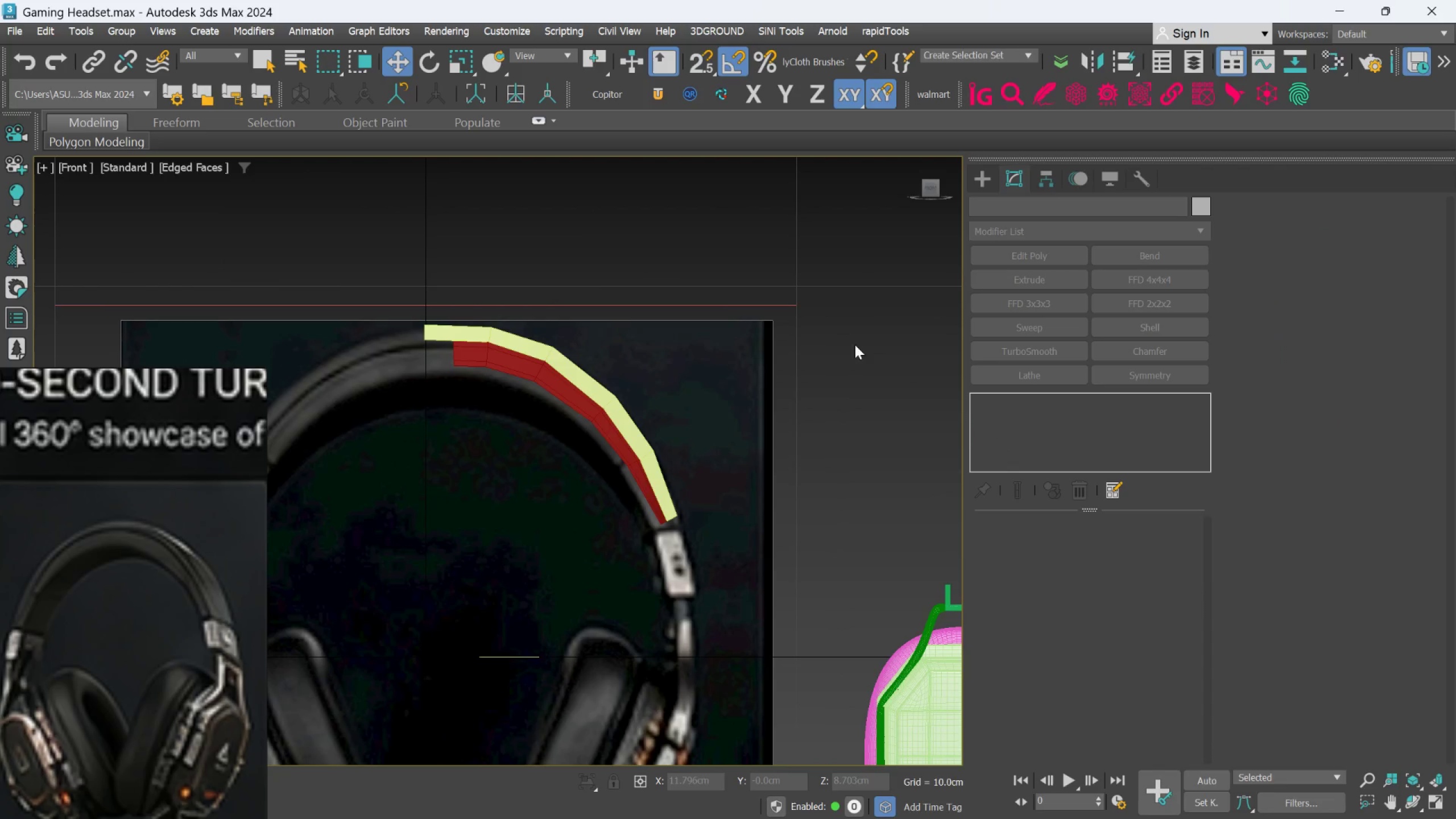 
scroll: coordinate [629, 411], scroll_direction: up, amount: 2.0
 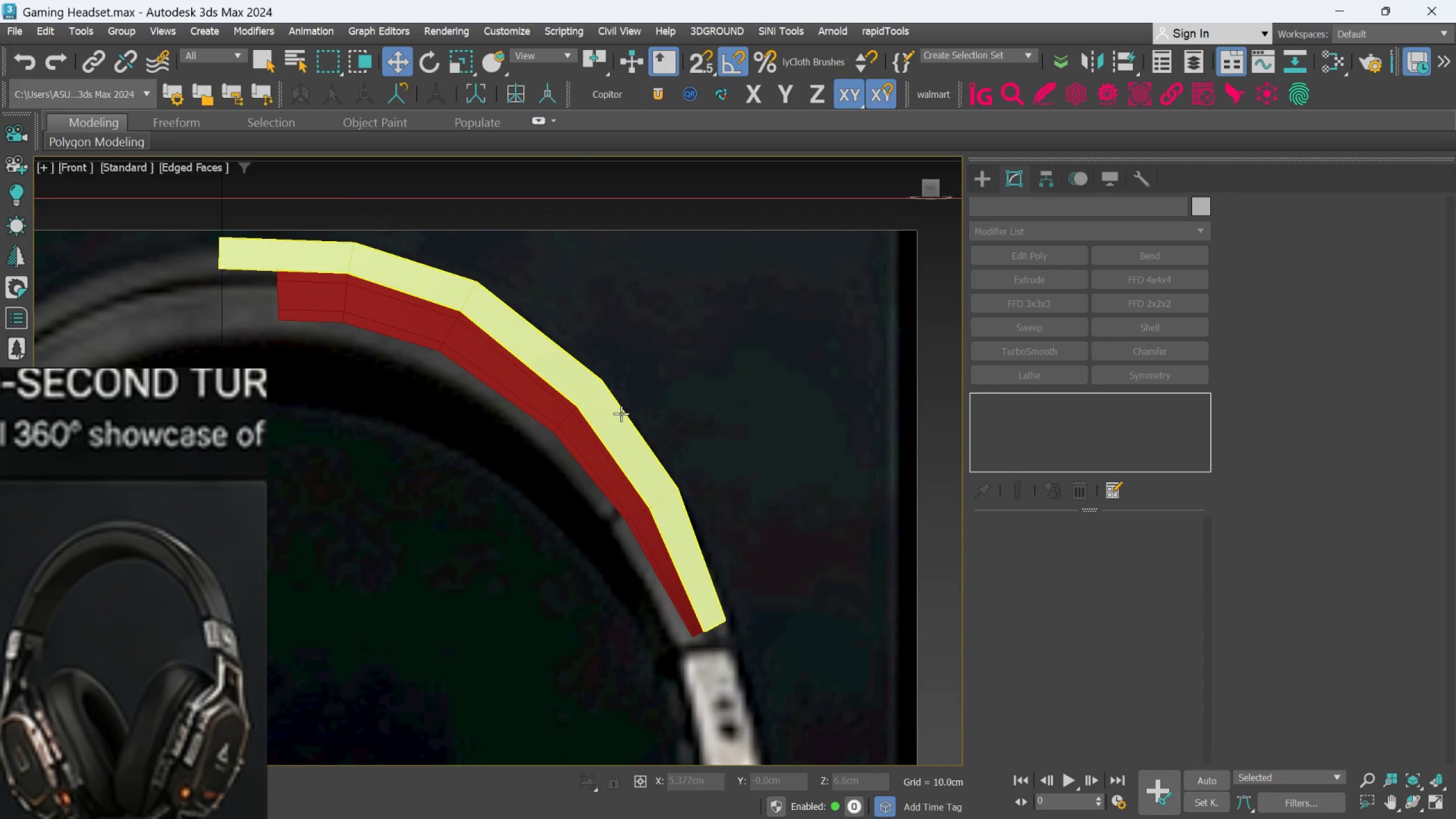 
left_click([621, 413])
 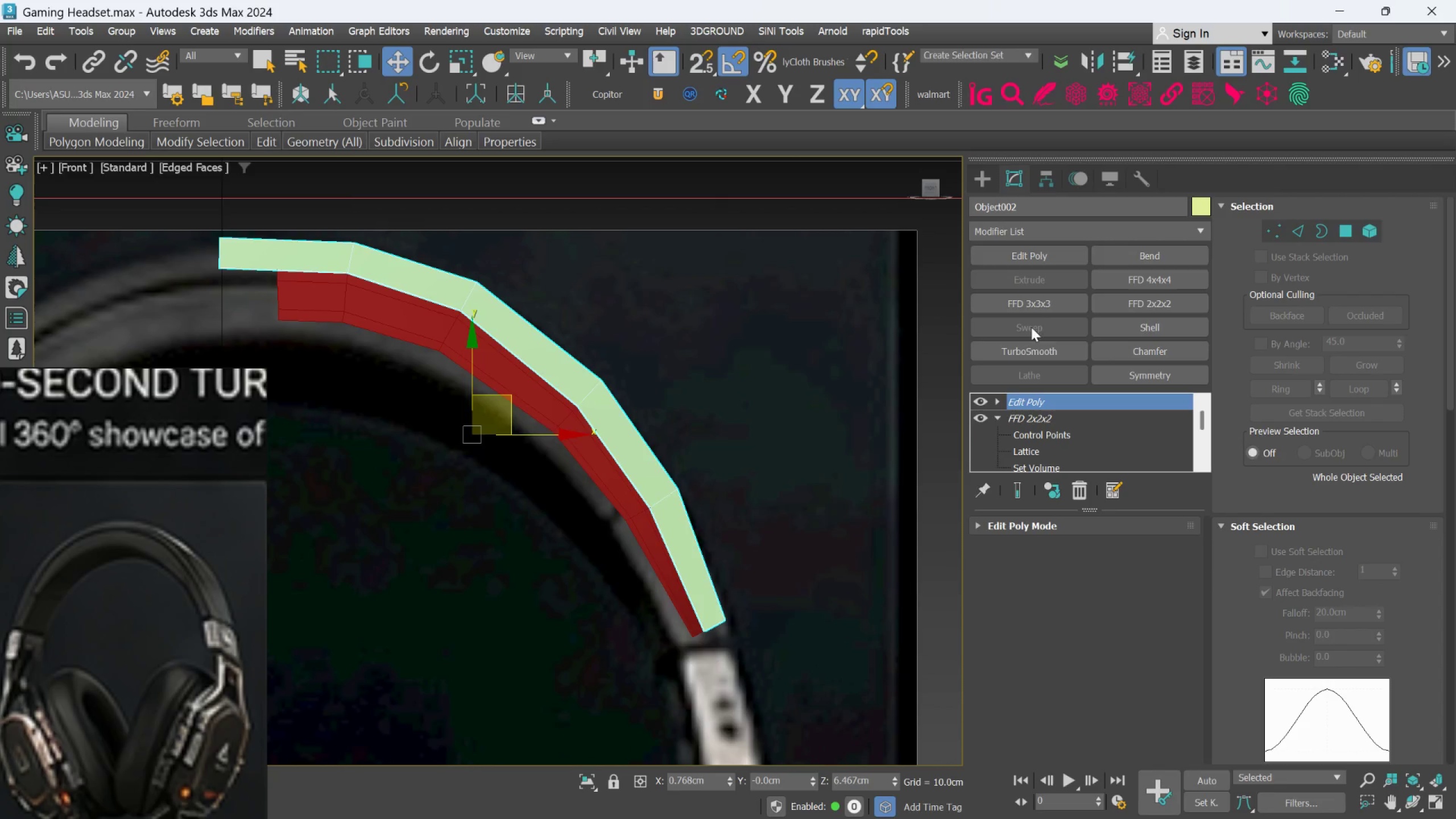 
left_click([1028, 347])
 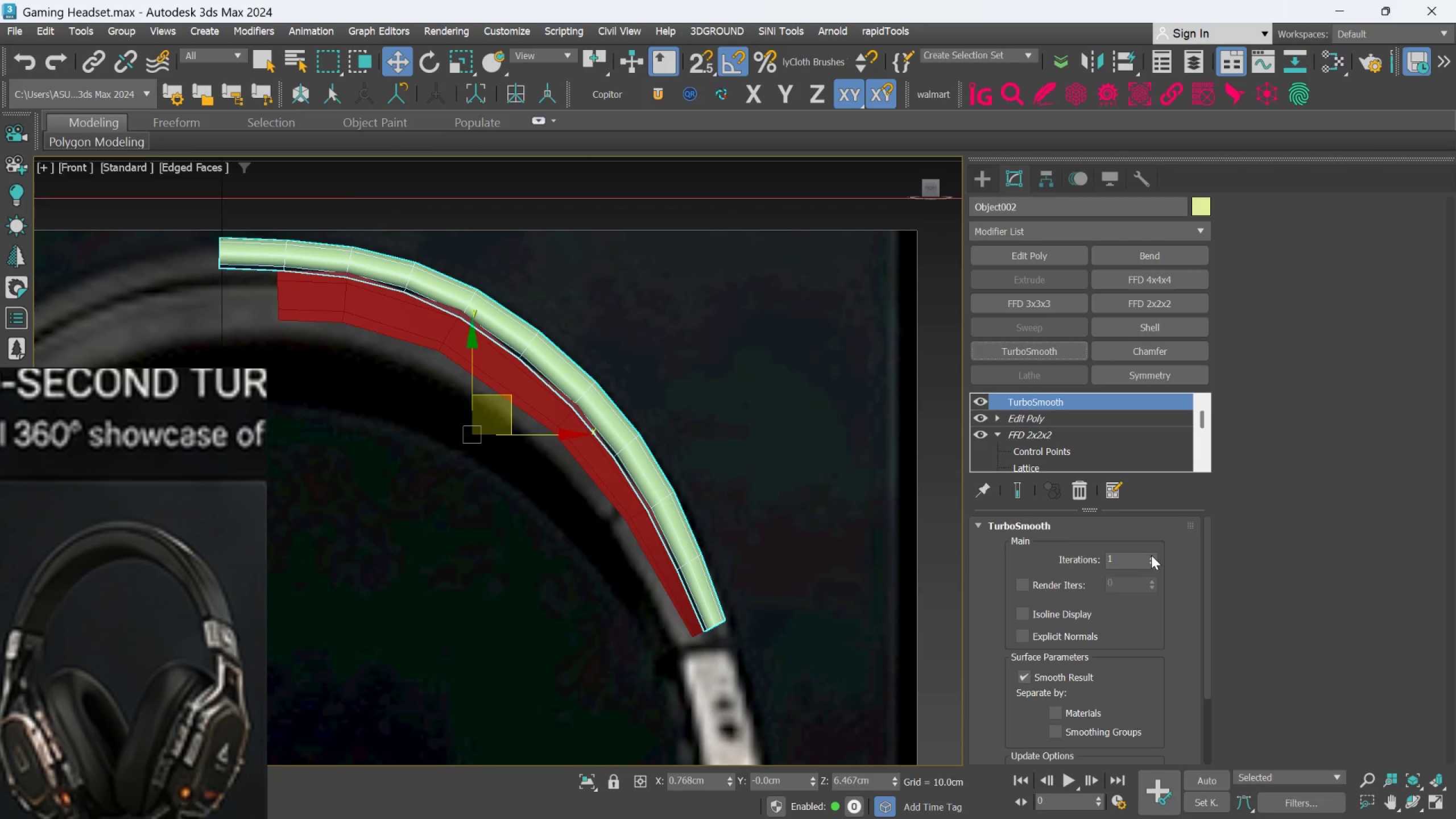 
double_click([1151, 558])
 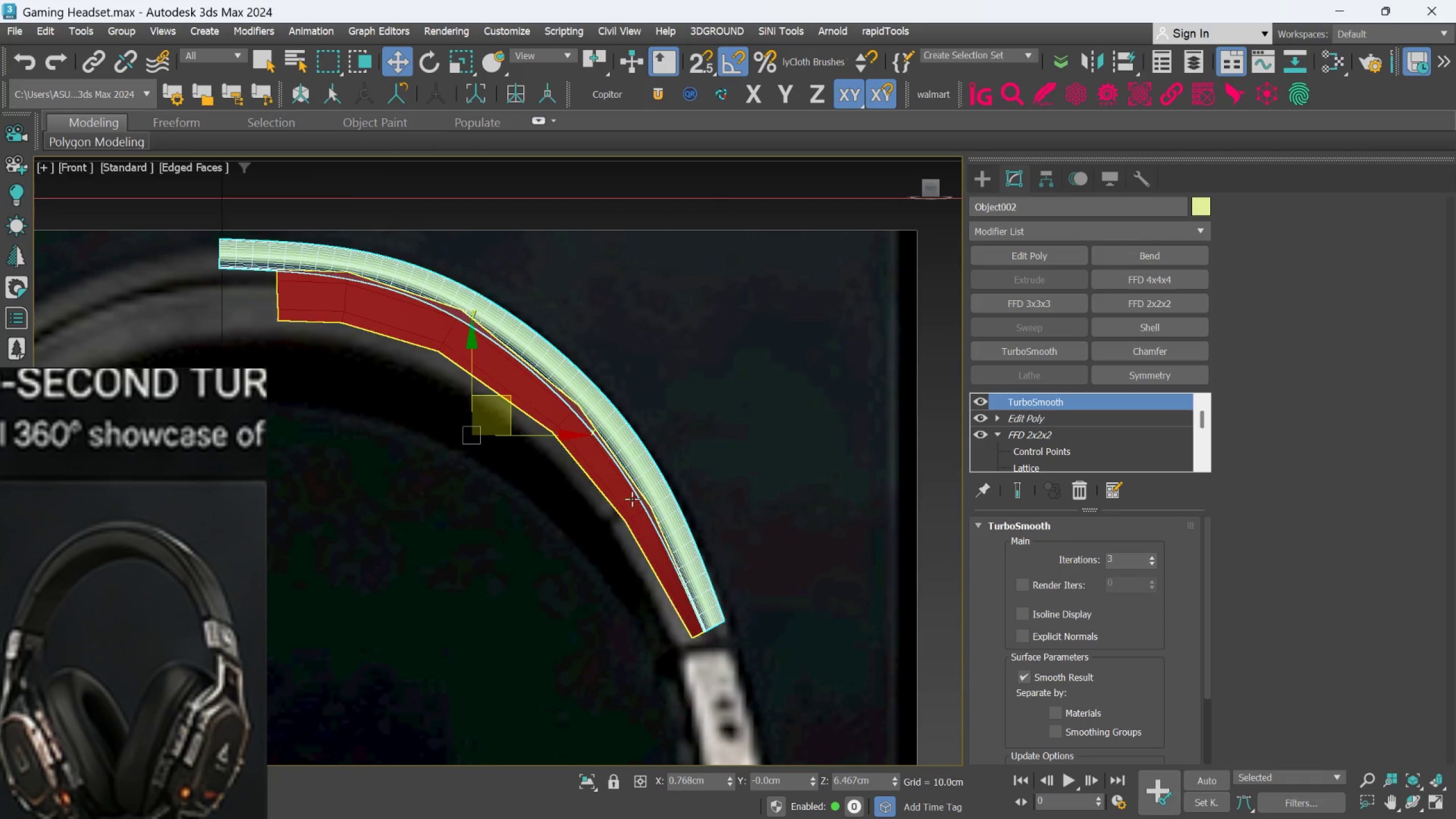 
left_click([627, 500])
 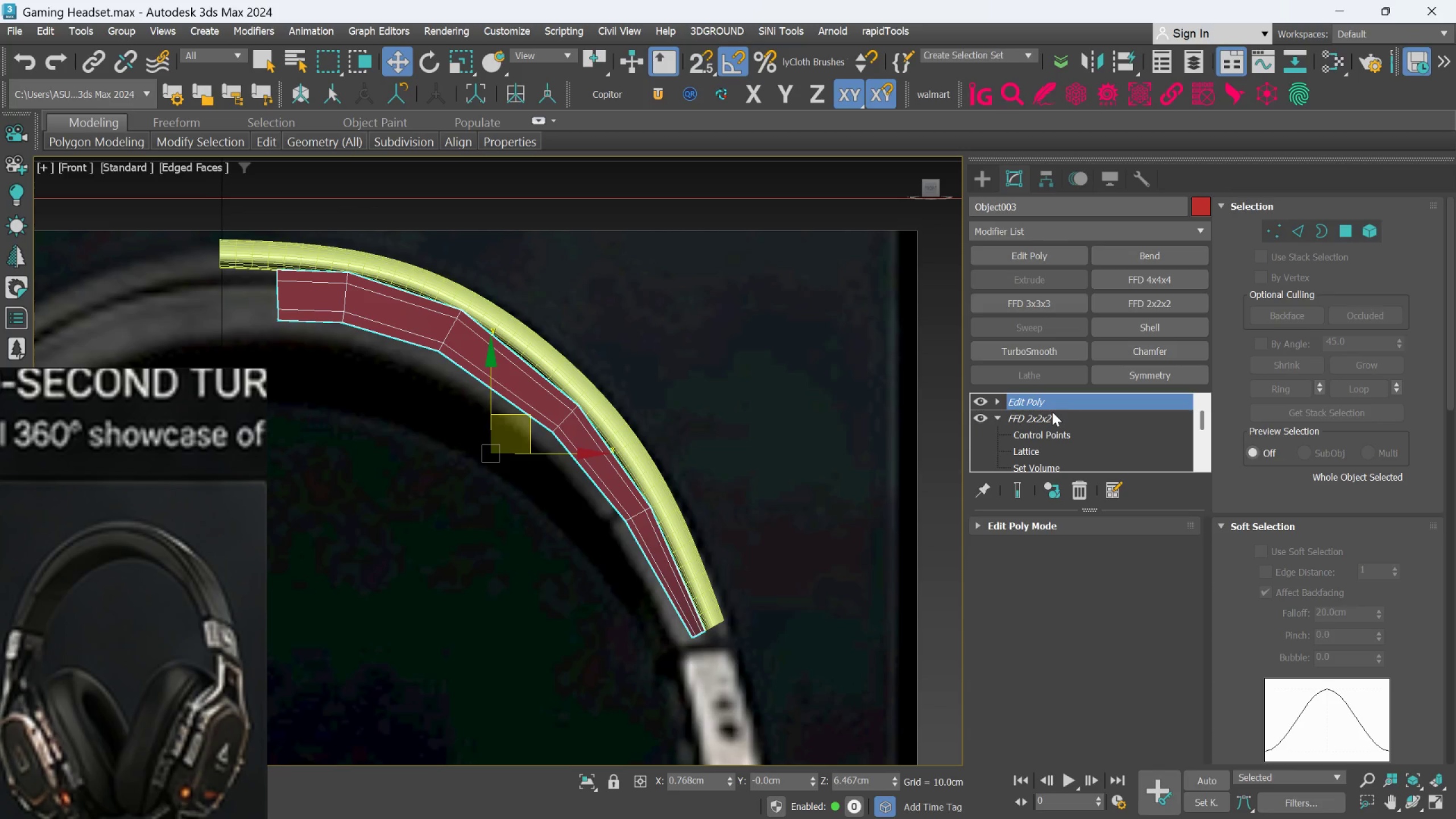 
left_click([1057, 351])
 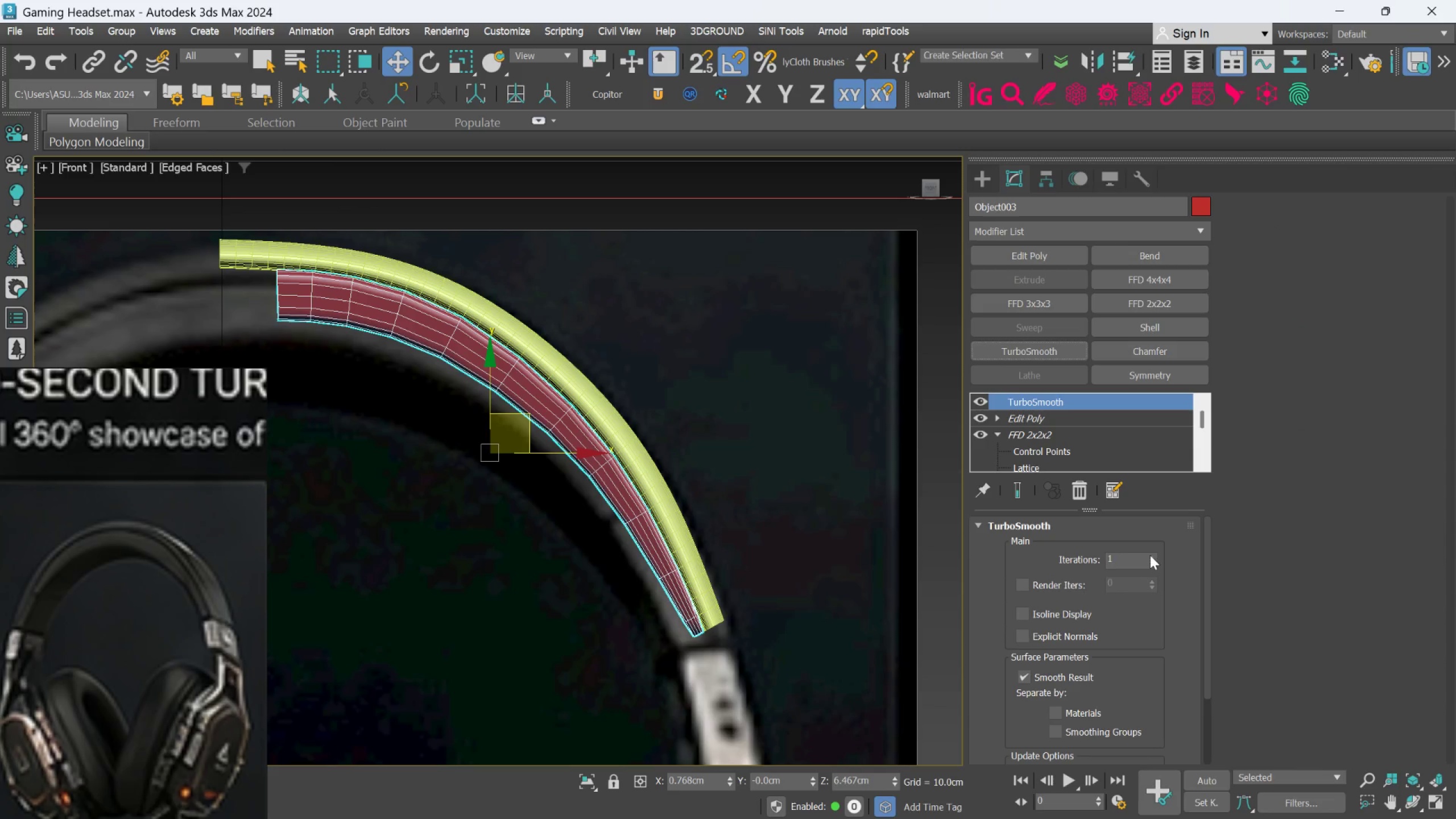 
double_click([1149, 557])
 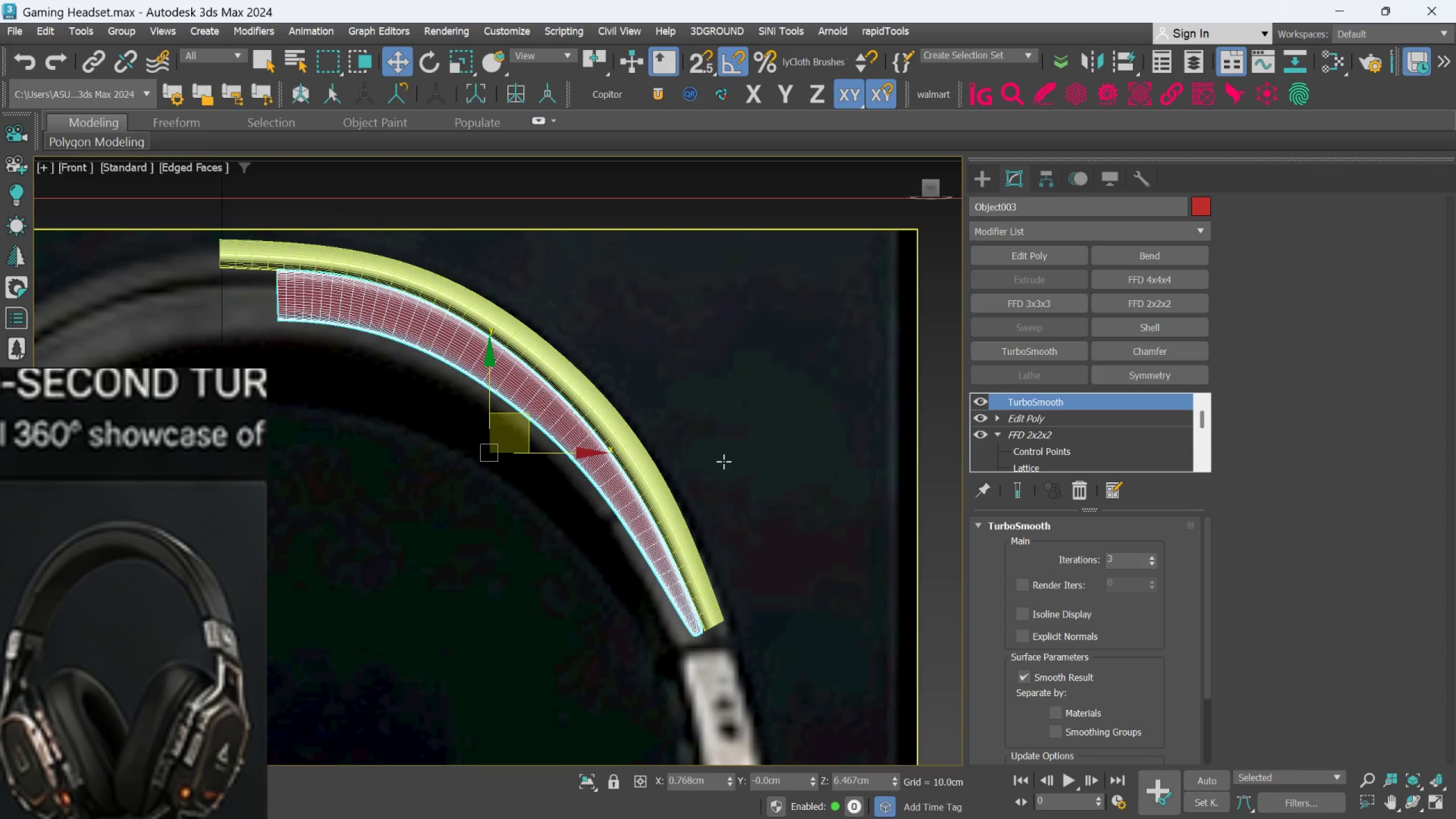 
scroll: coordinate [723, 461], scroll_direction: down, amount: 1.0
 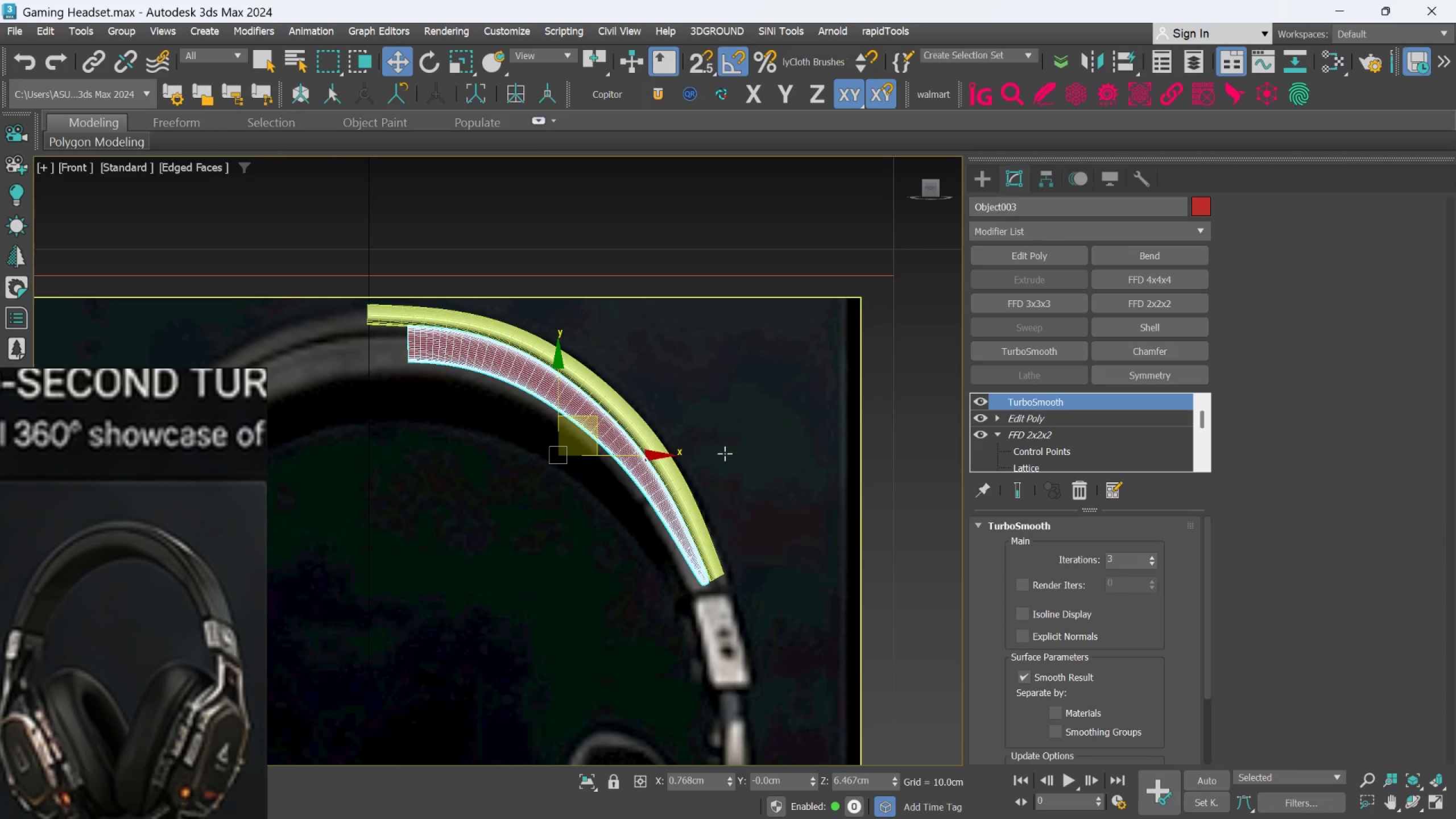 
hold_key(key=AltLeft, duration=1.52)
 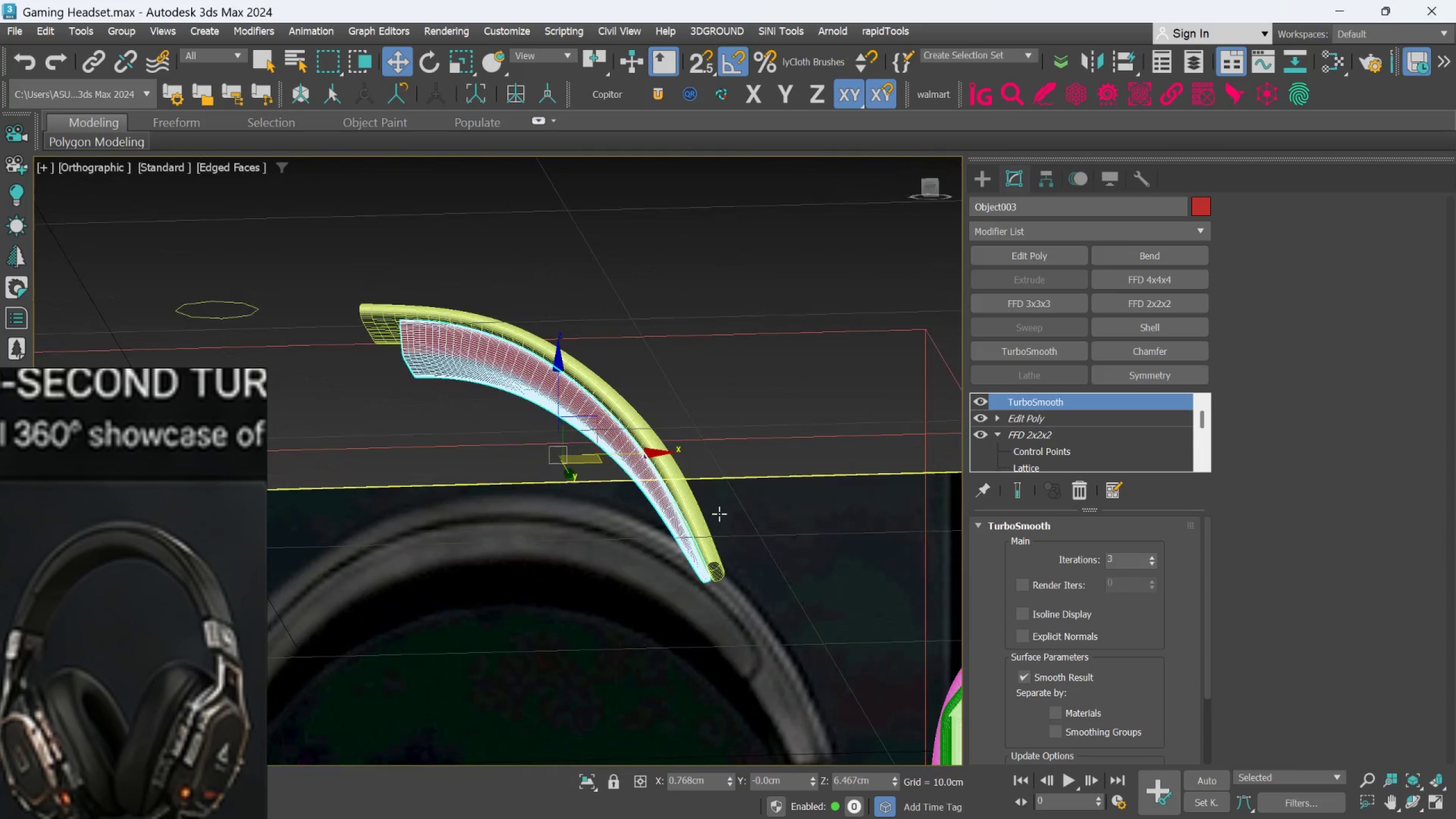 
hold_key(key=AltLeft, duration=0.48)
 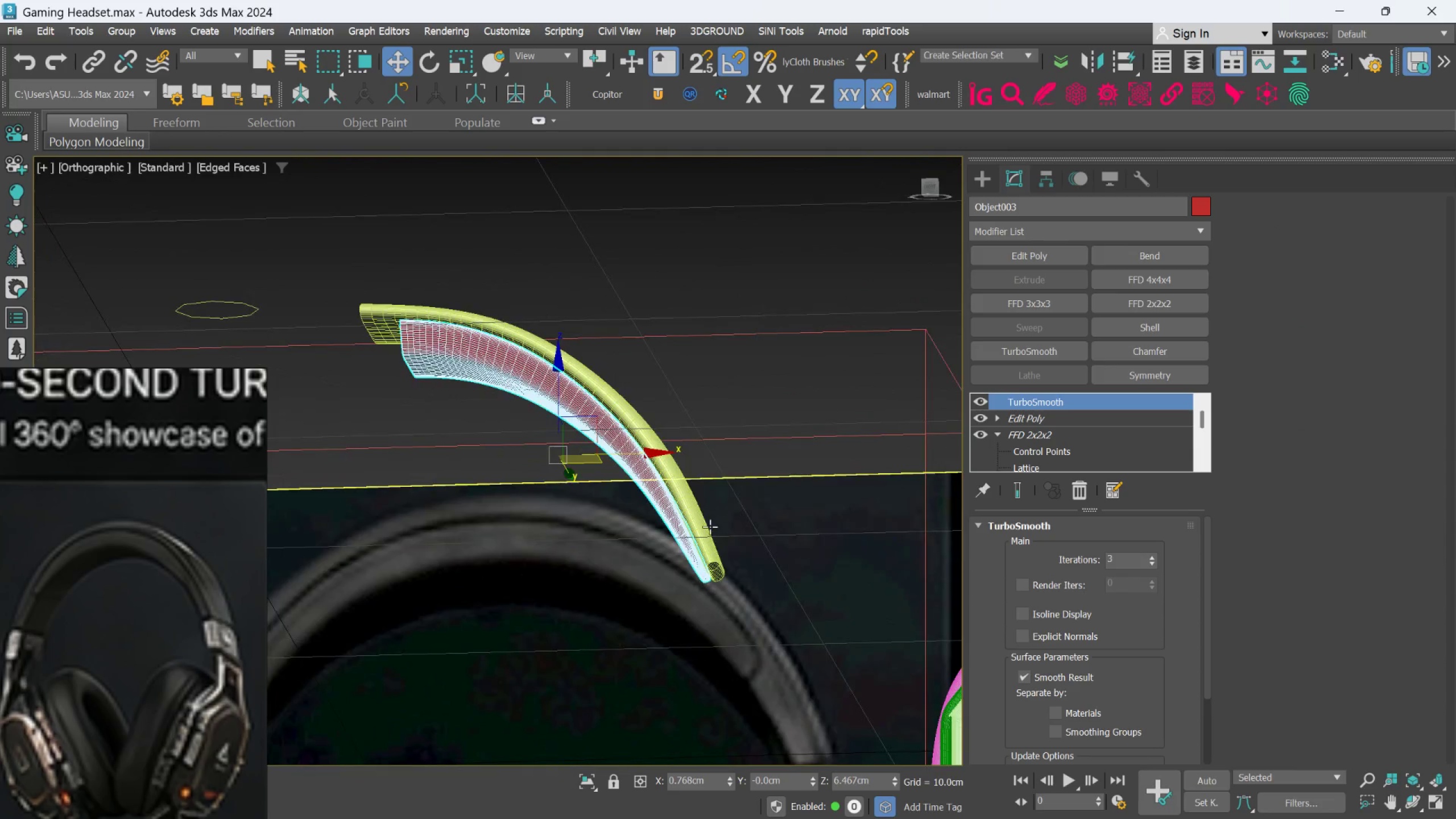 
scroll: coordinate [709, 528], scroll_direction: up, amount: 1.0
 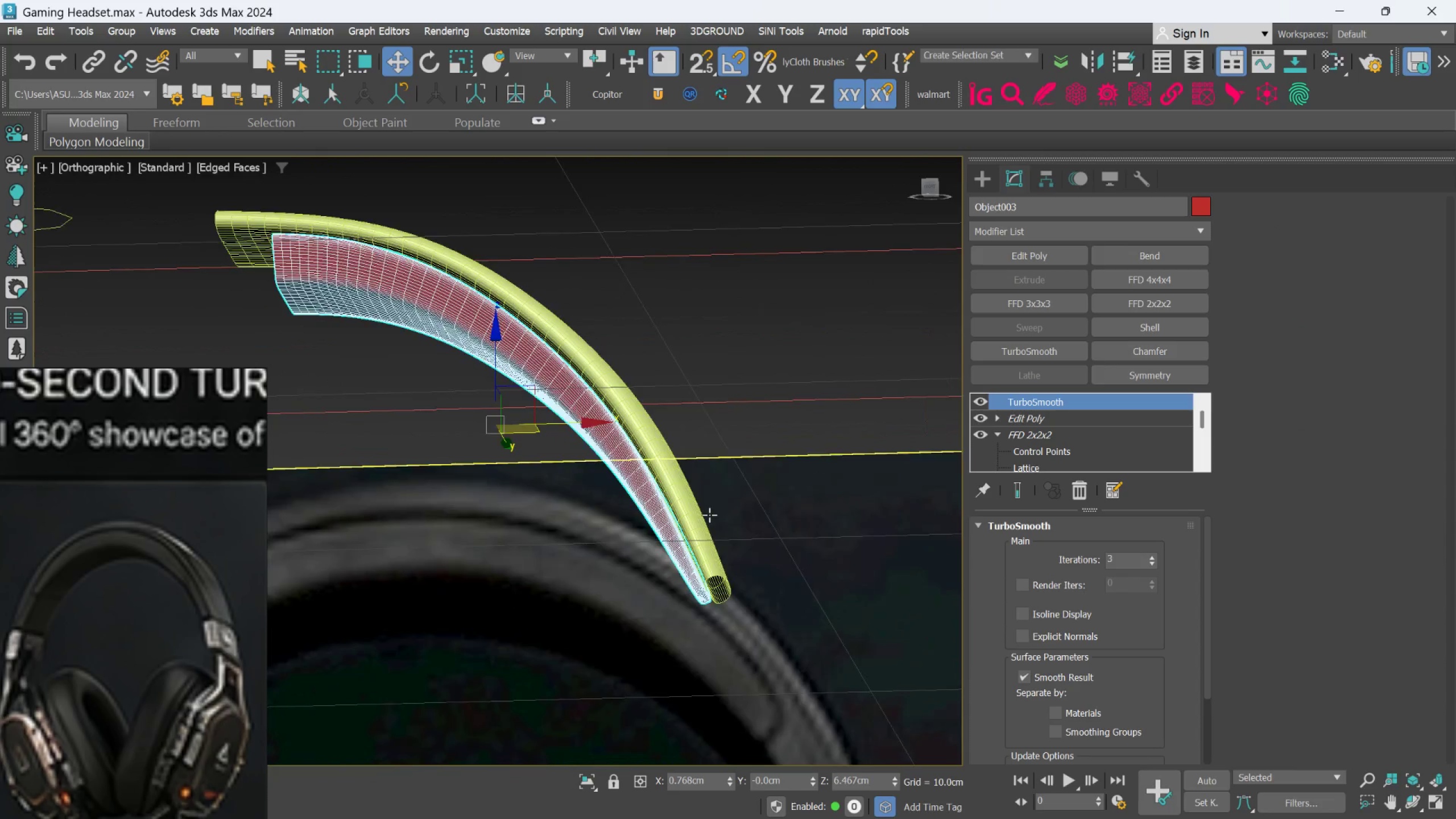 
hold_key(key=AltLeft, duration=1.52)
 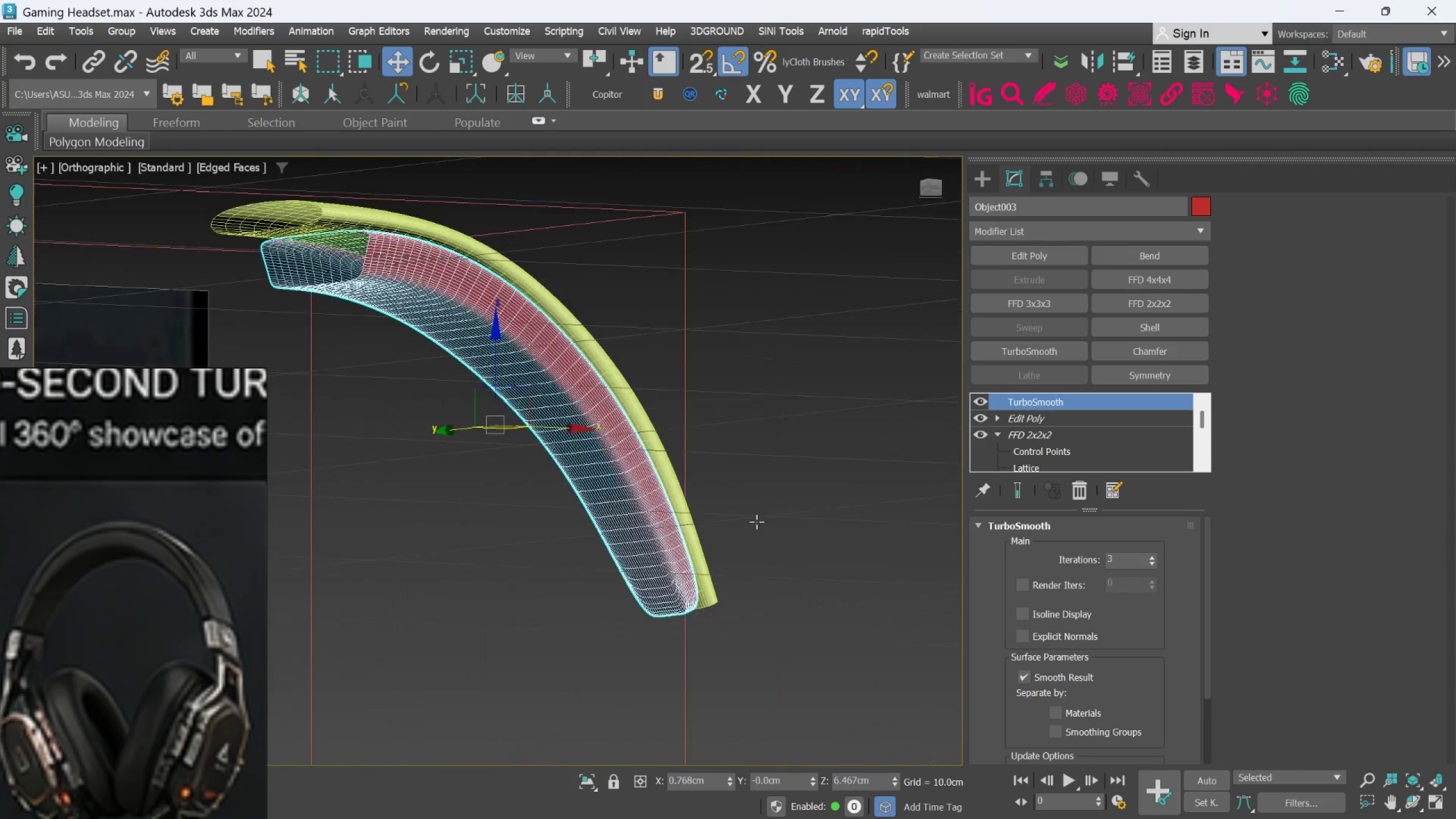 
hold_key(key=AltLeft, duration=1.52)
 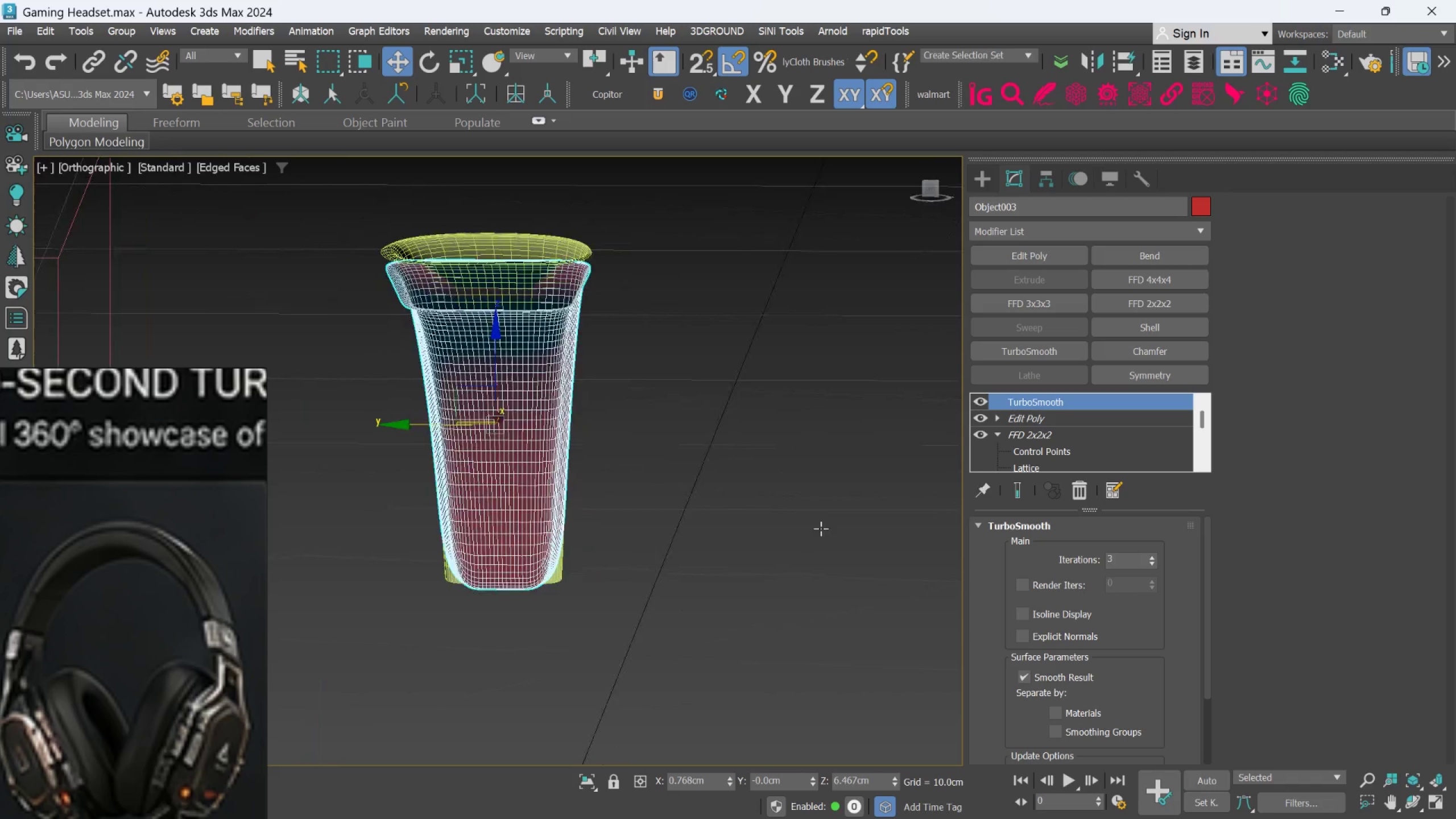 
hold_key(key=AltLeft, duration=1.51)
 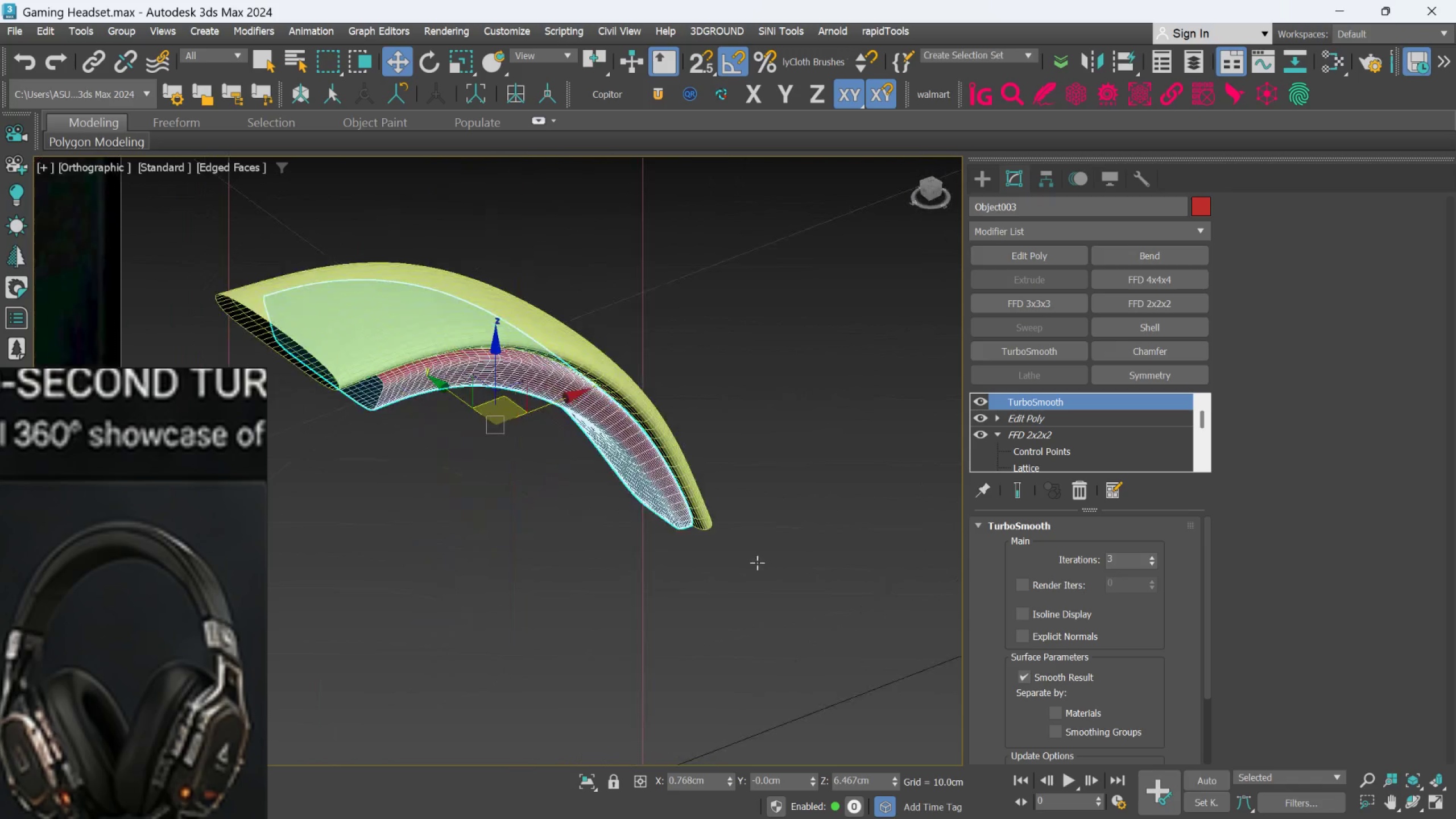 
hold_key(key=AltLeft, duration=0.64)
 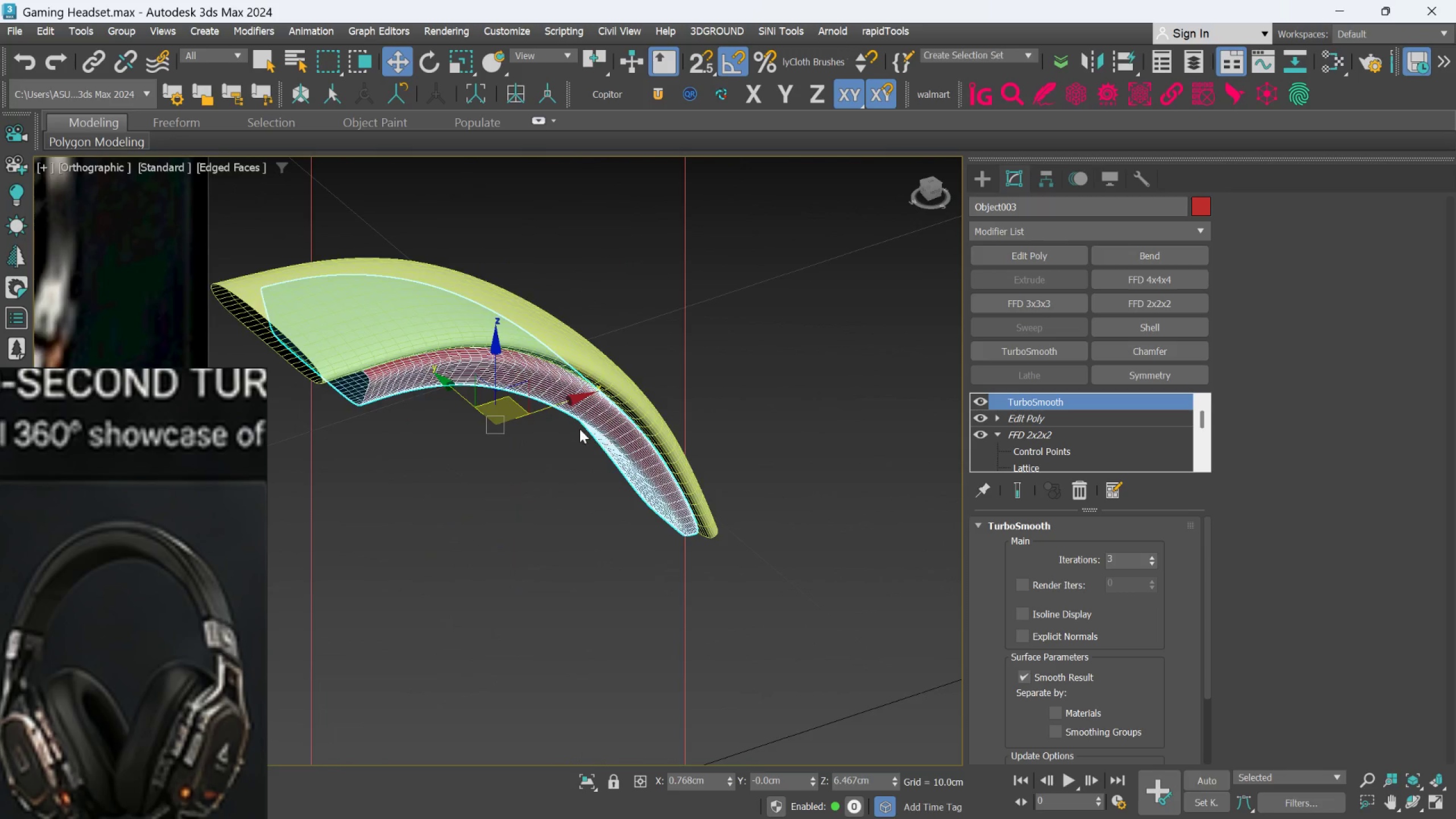 
hold_key(key=AltLeft, duration=0.66)
 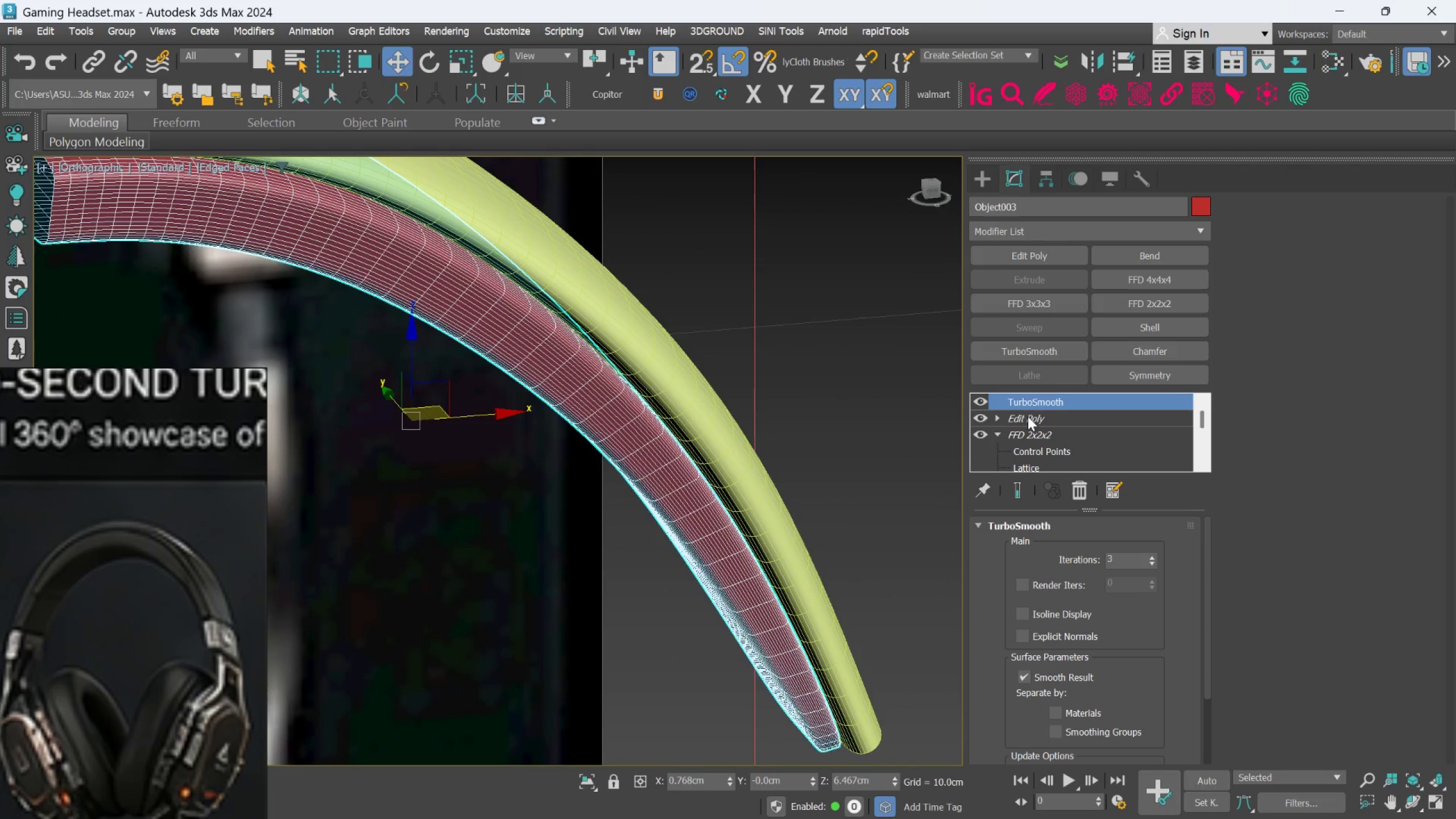 
scroll: coordinate [580, 429], scroll_direction: up, amount: 2.0
 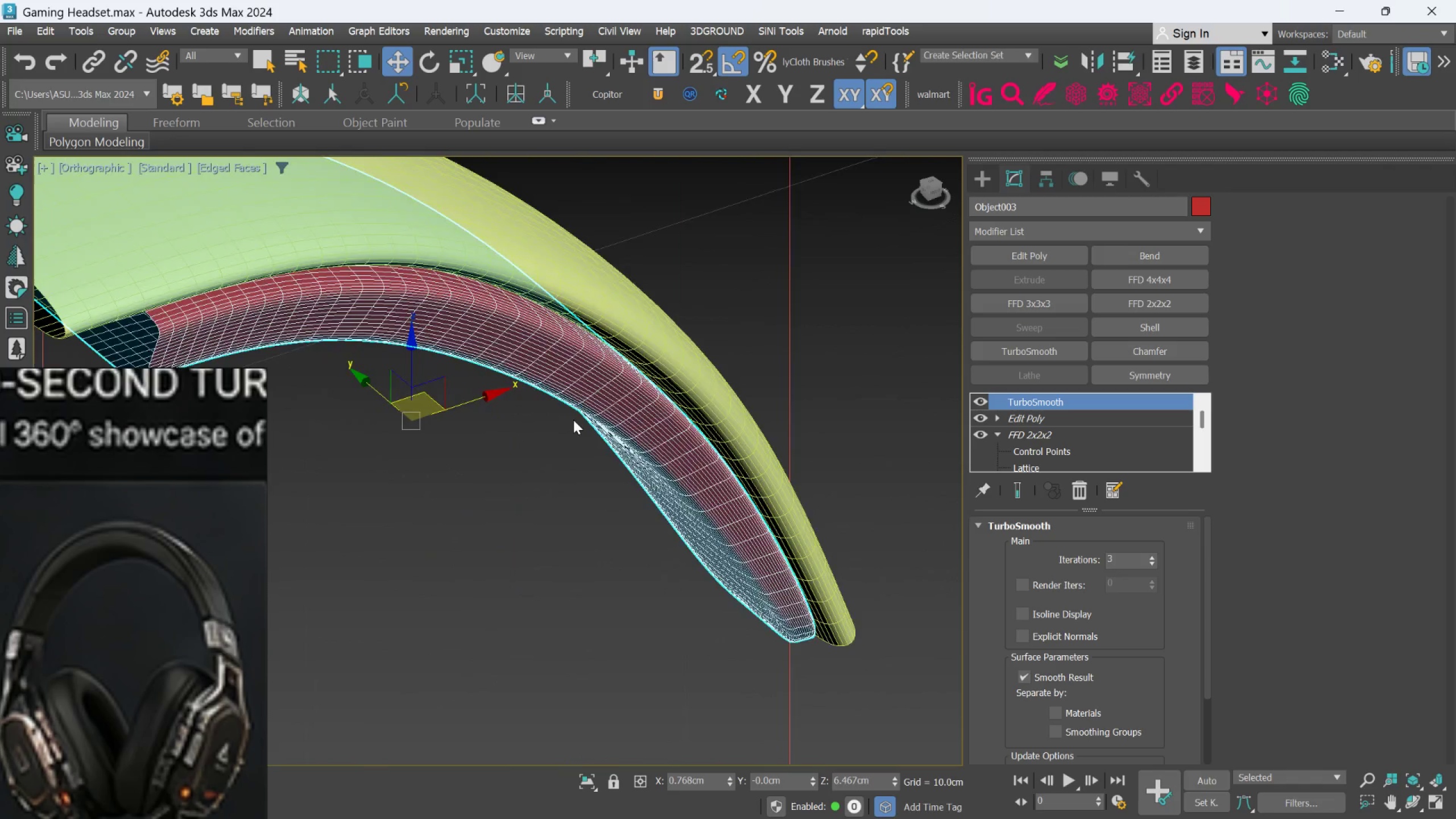 
left_click([1028, 416])
 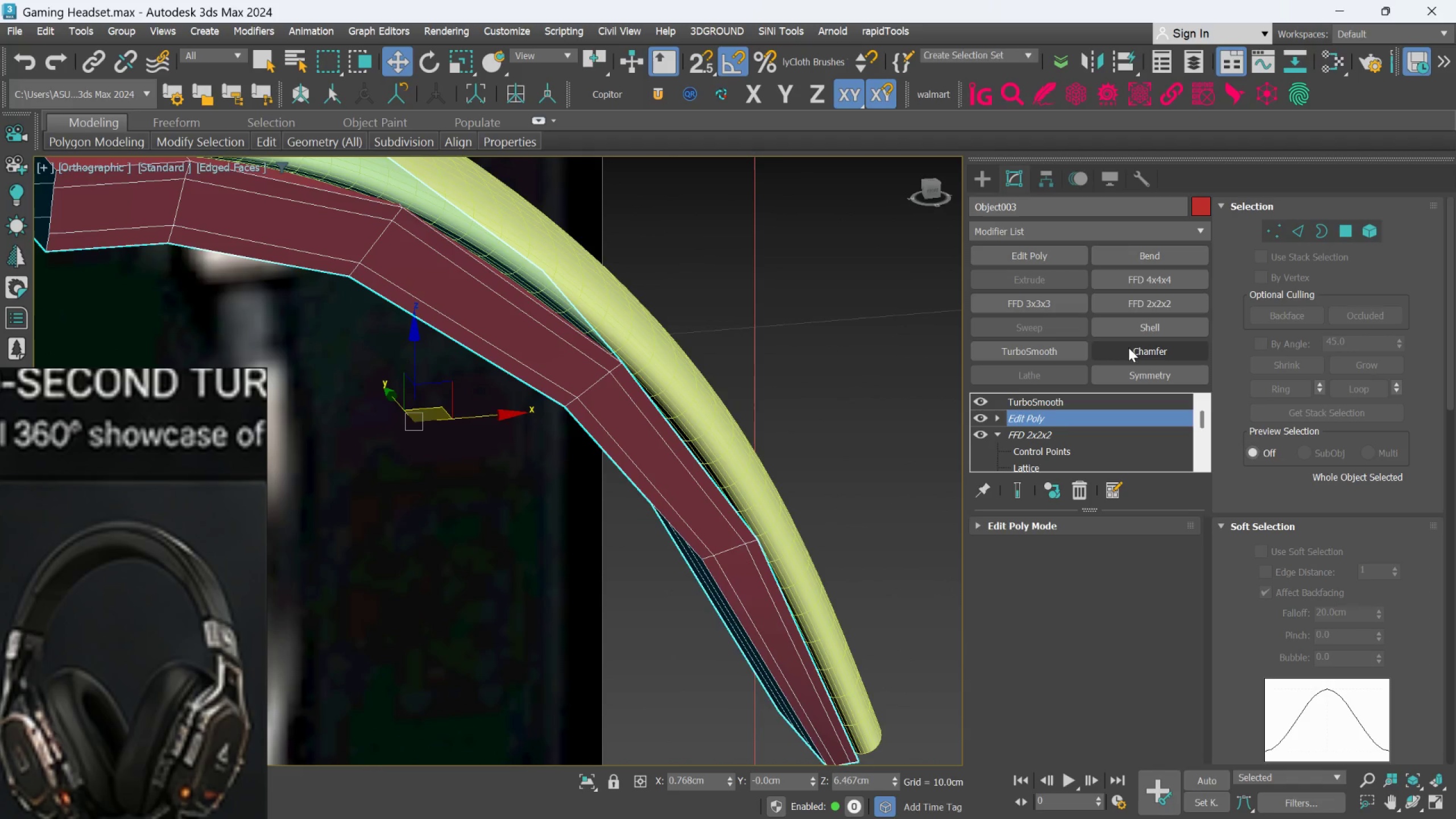 
left_click([1134, 373])
 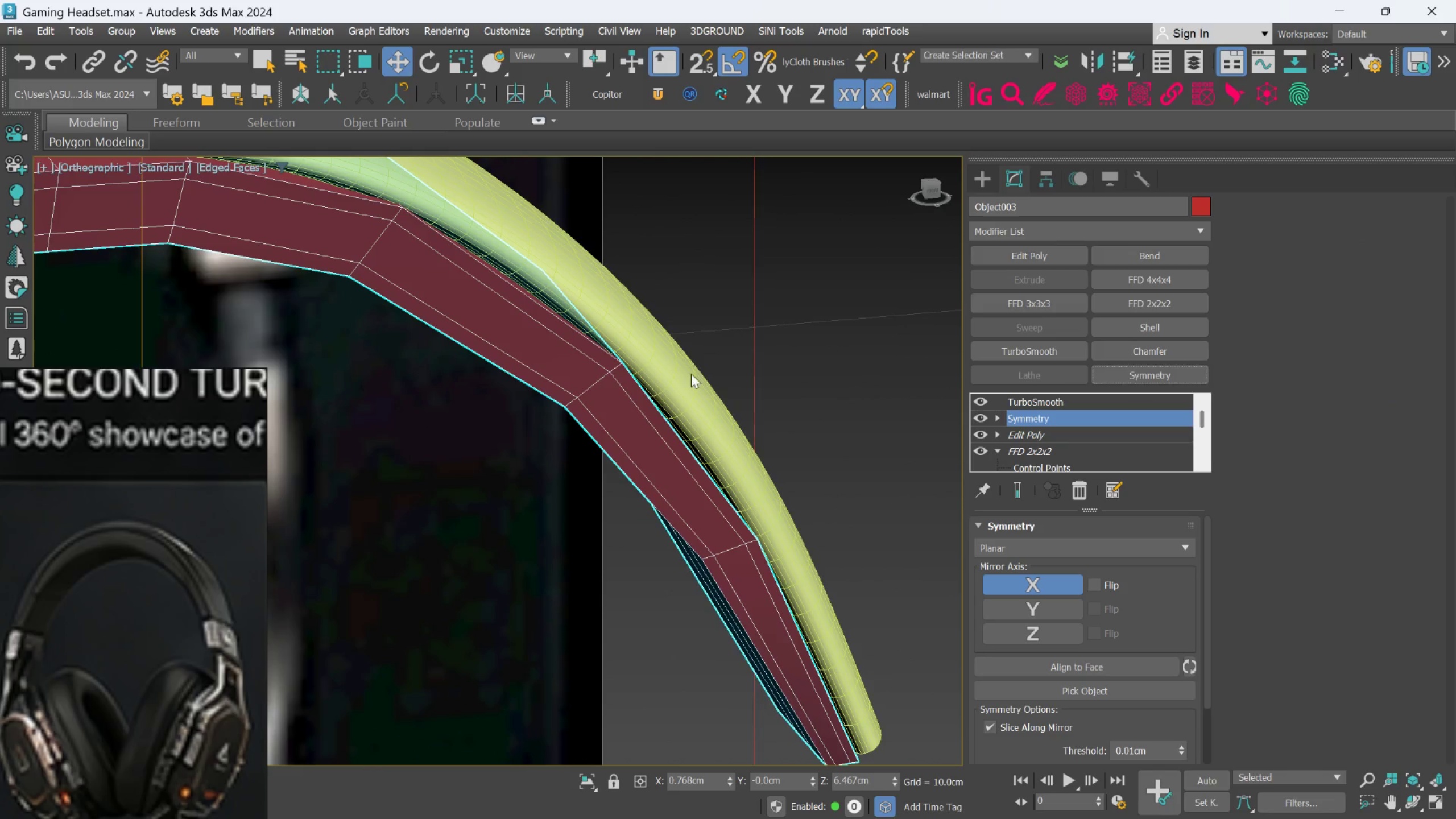 
scroll: coordinate [658, 373], scroll_direction: down, amount: 2.0
 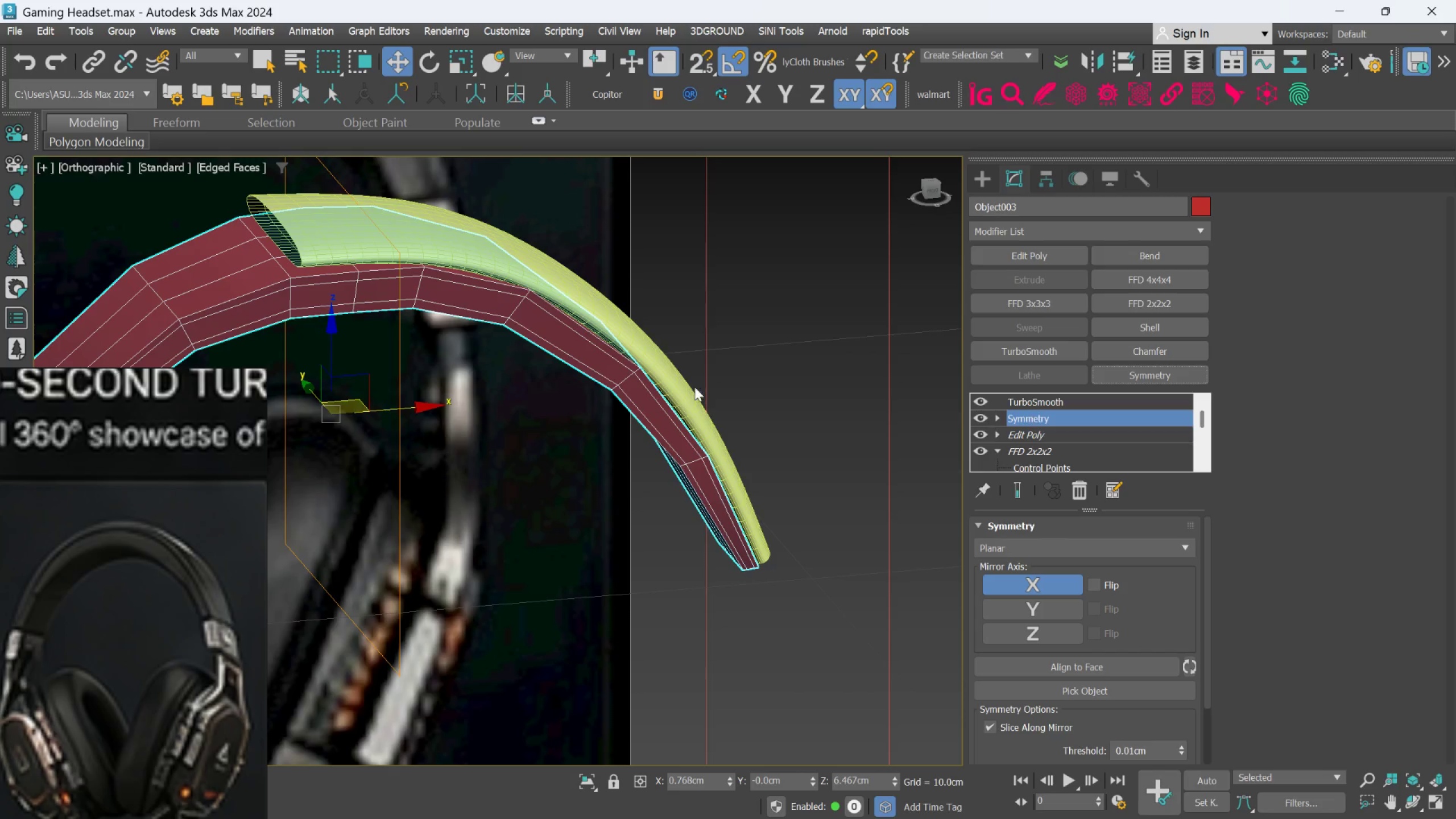 
left_click([503, 272])
 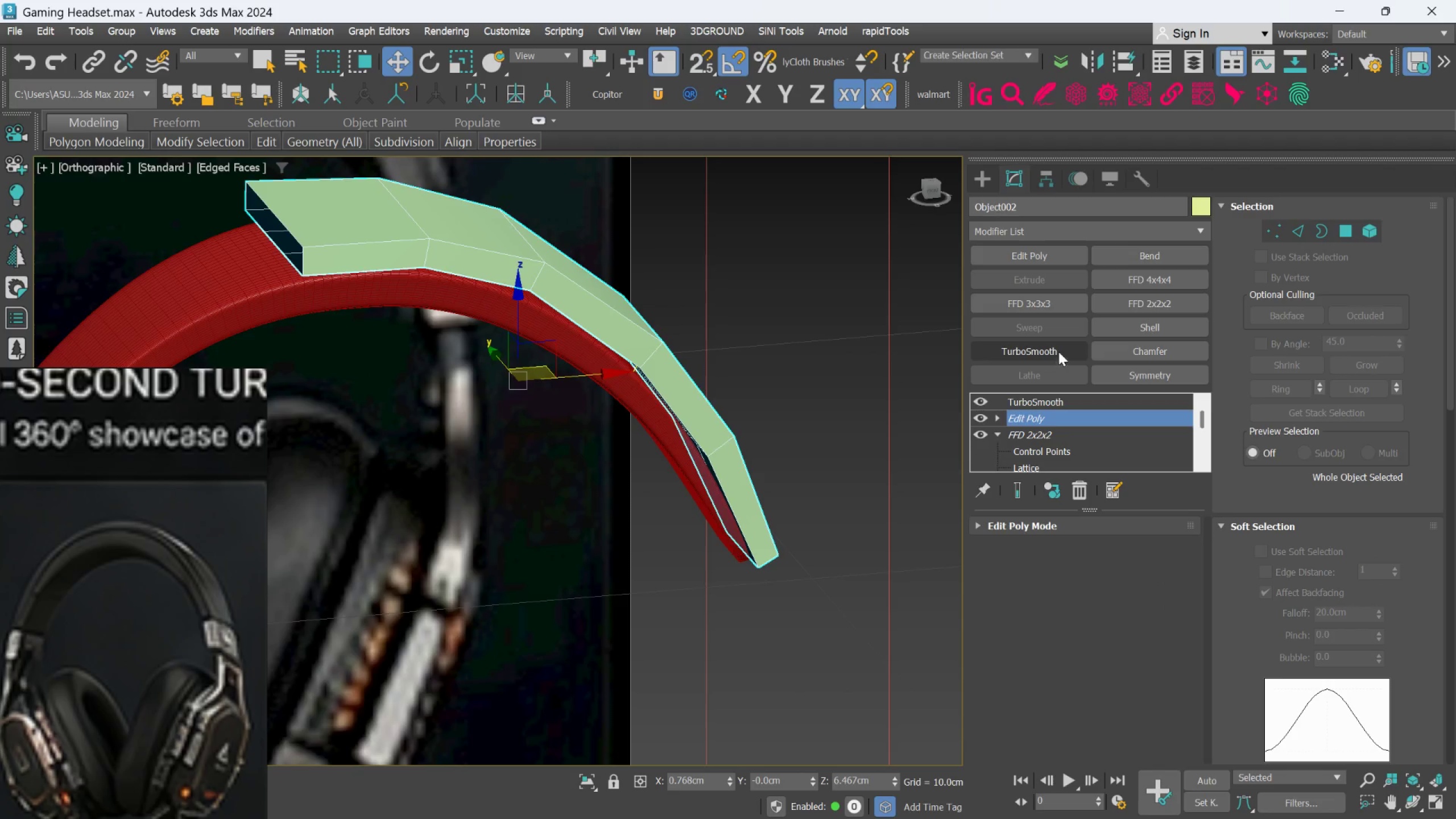 
left_click([1145, 369])
 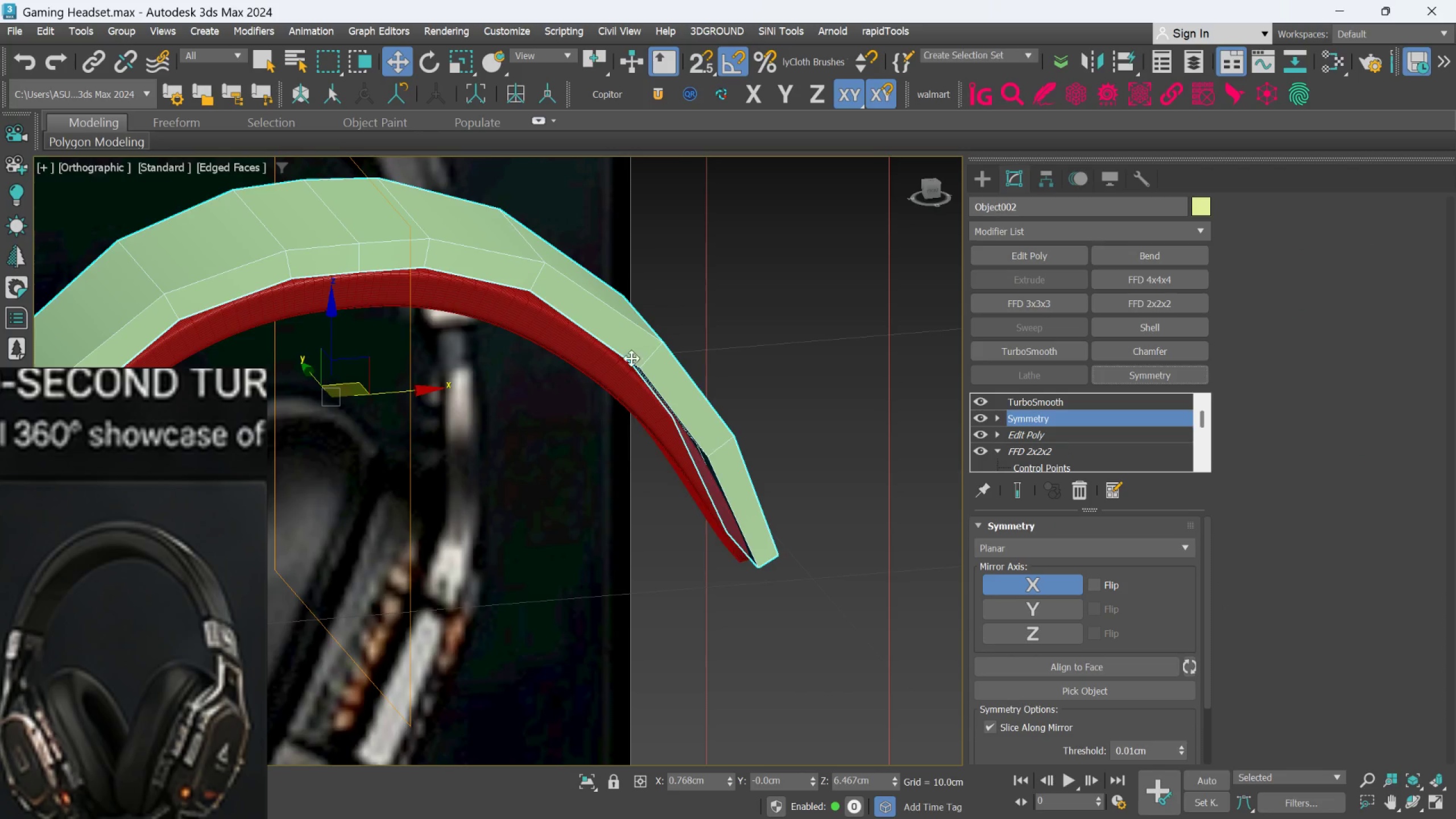 
scroll: coordinate [594, 356], scroll_direction: down, amount: 1.0
 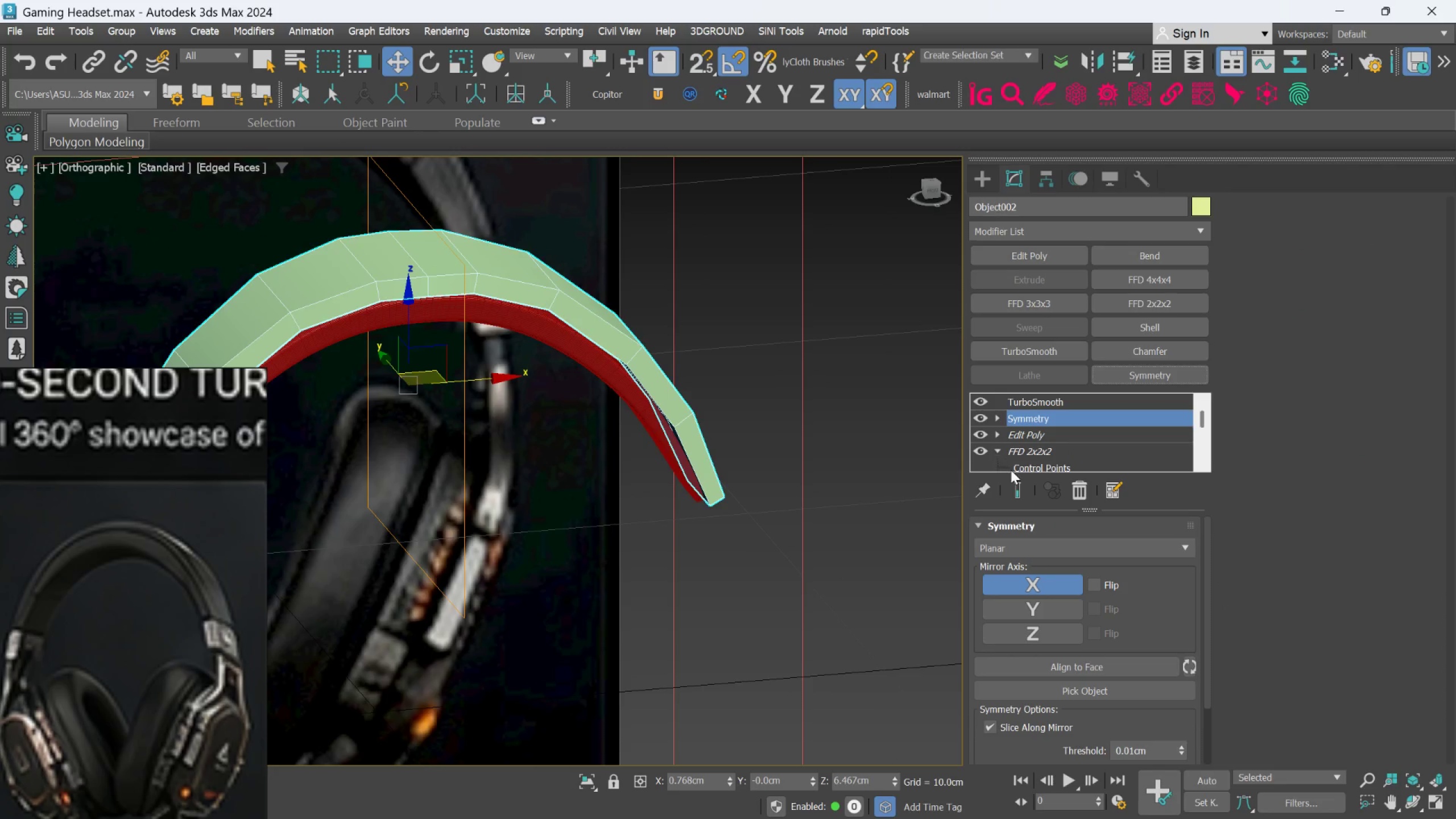 
left_click([1016, 485])
 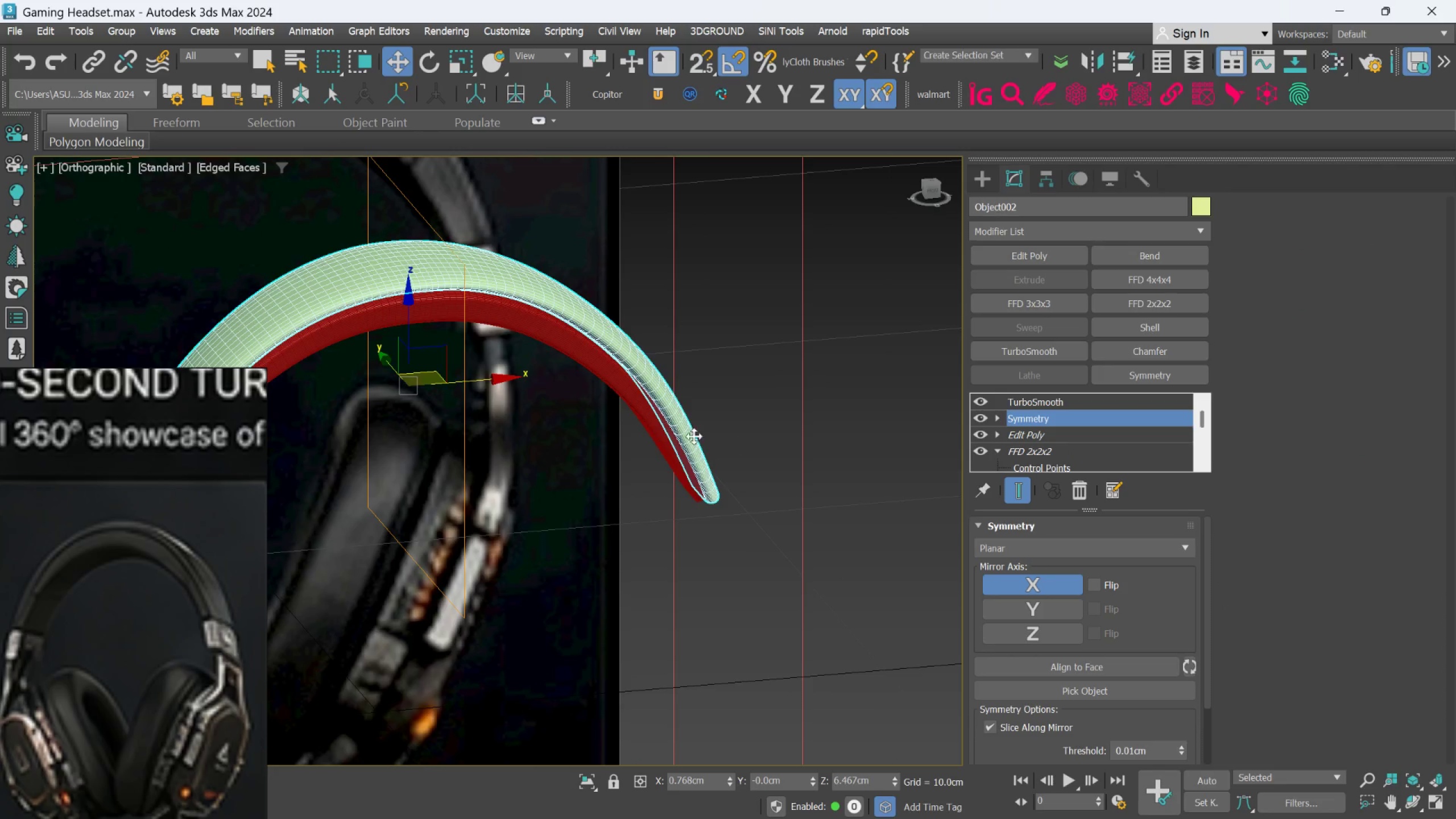 
scroll: coordinate [687, 397], scroll_direction: none, amount: 0.0
 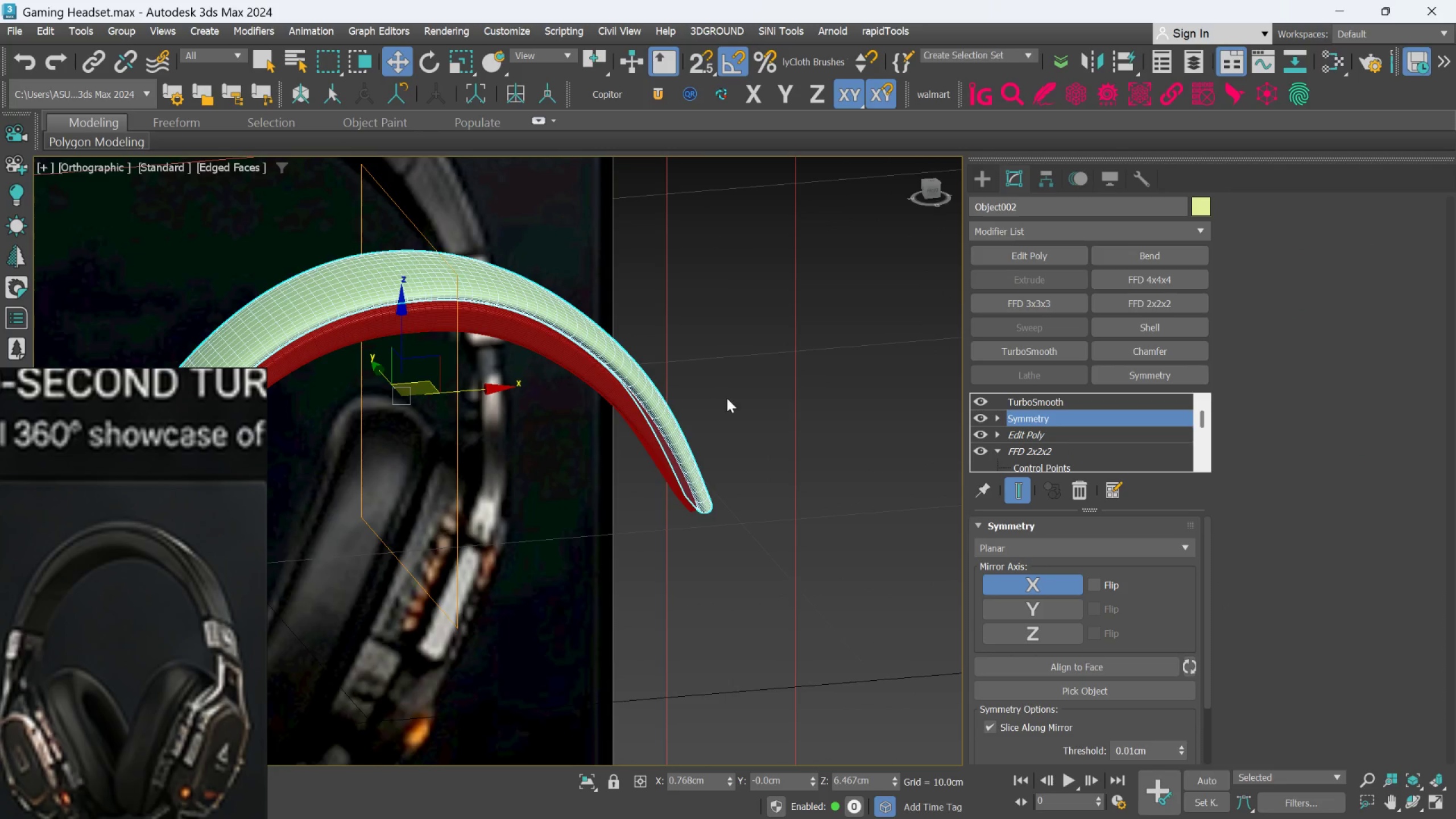 
left_click([732, 397])
 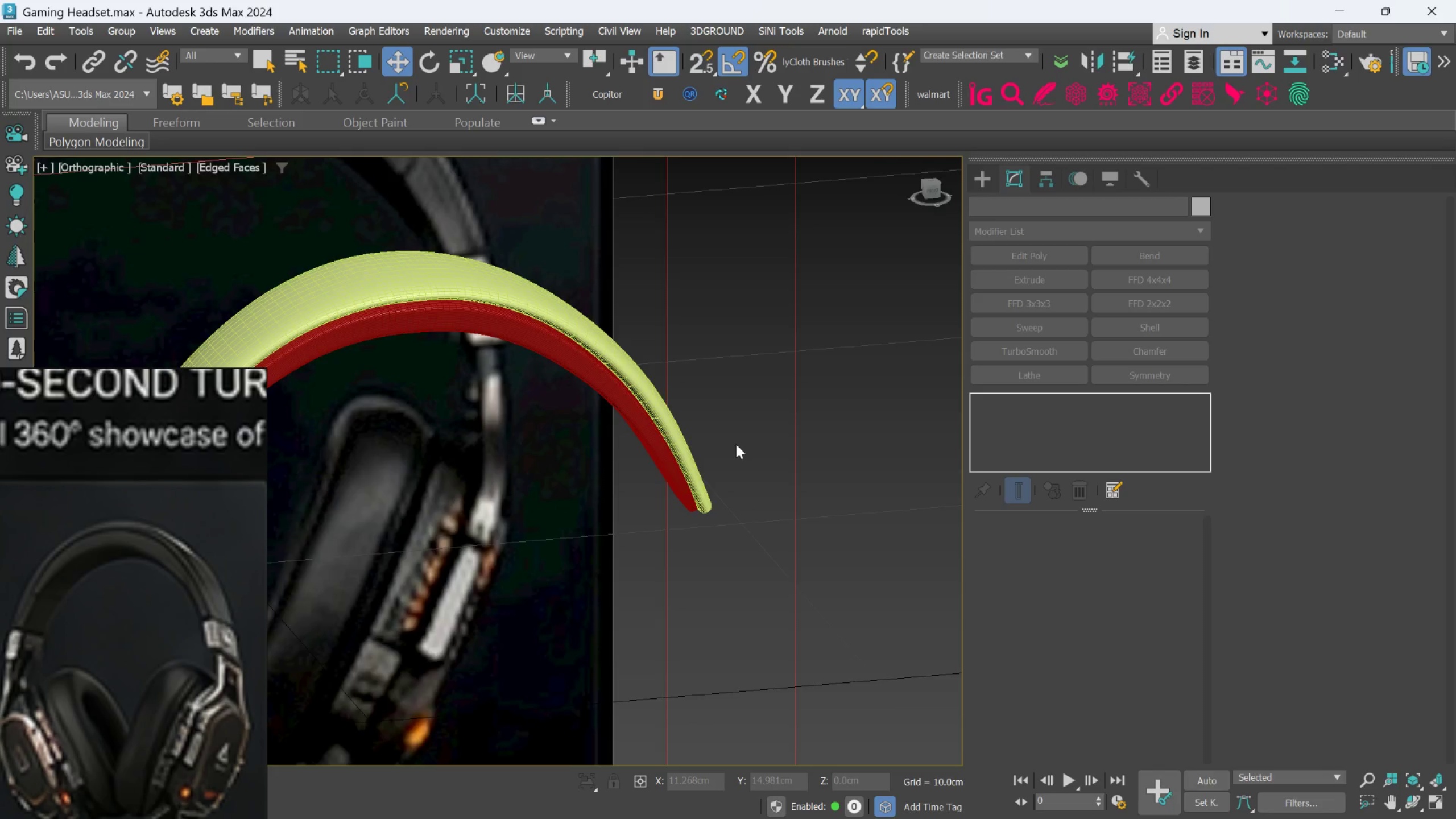 
scroll: coordinate [713, 473], scroll_direction: up, amount: 3.0
 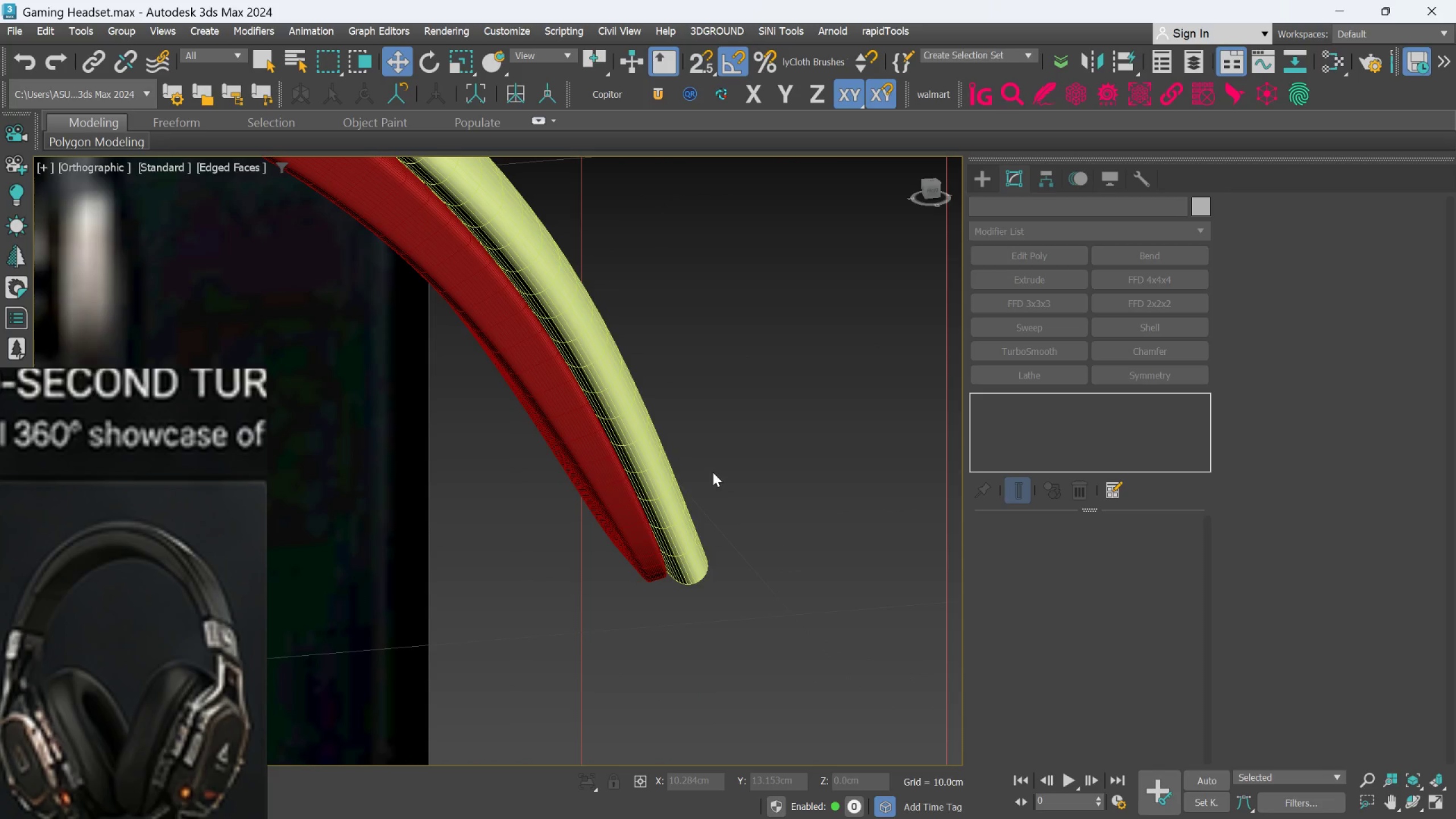 
scroll: coordinate [713, 471], scroll_direction: down, amount: 3.0
 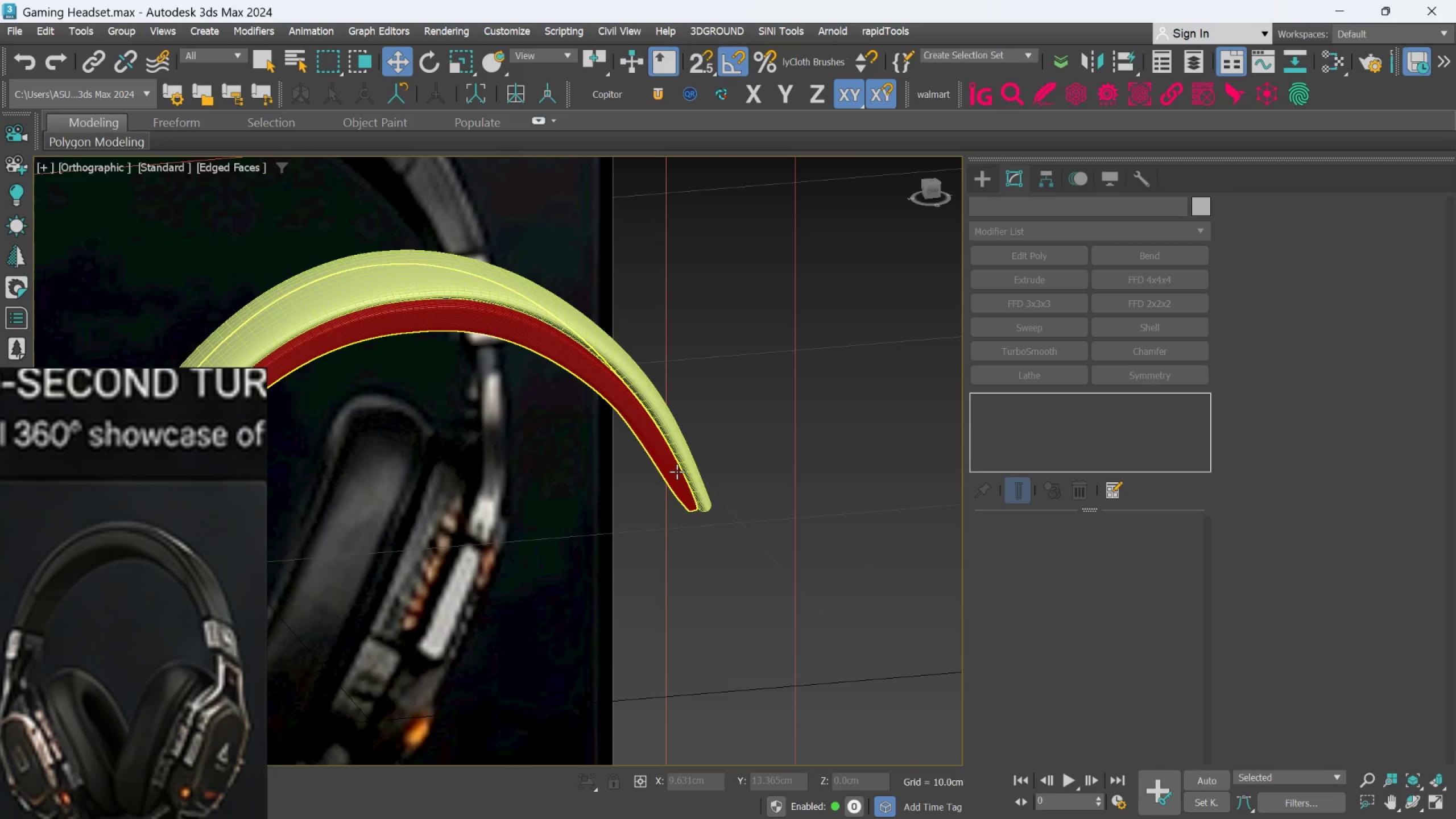 
left_click([677, 471])
 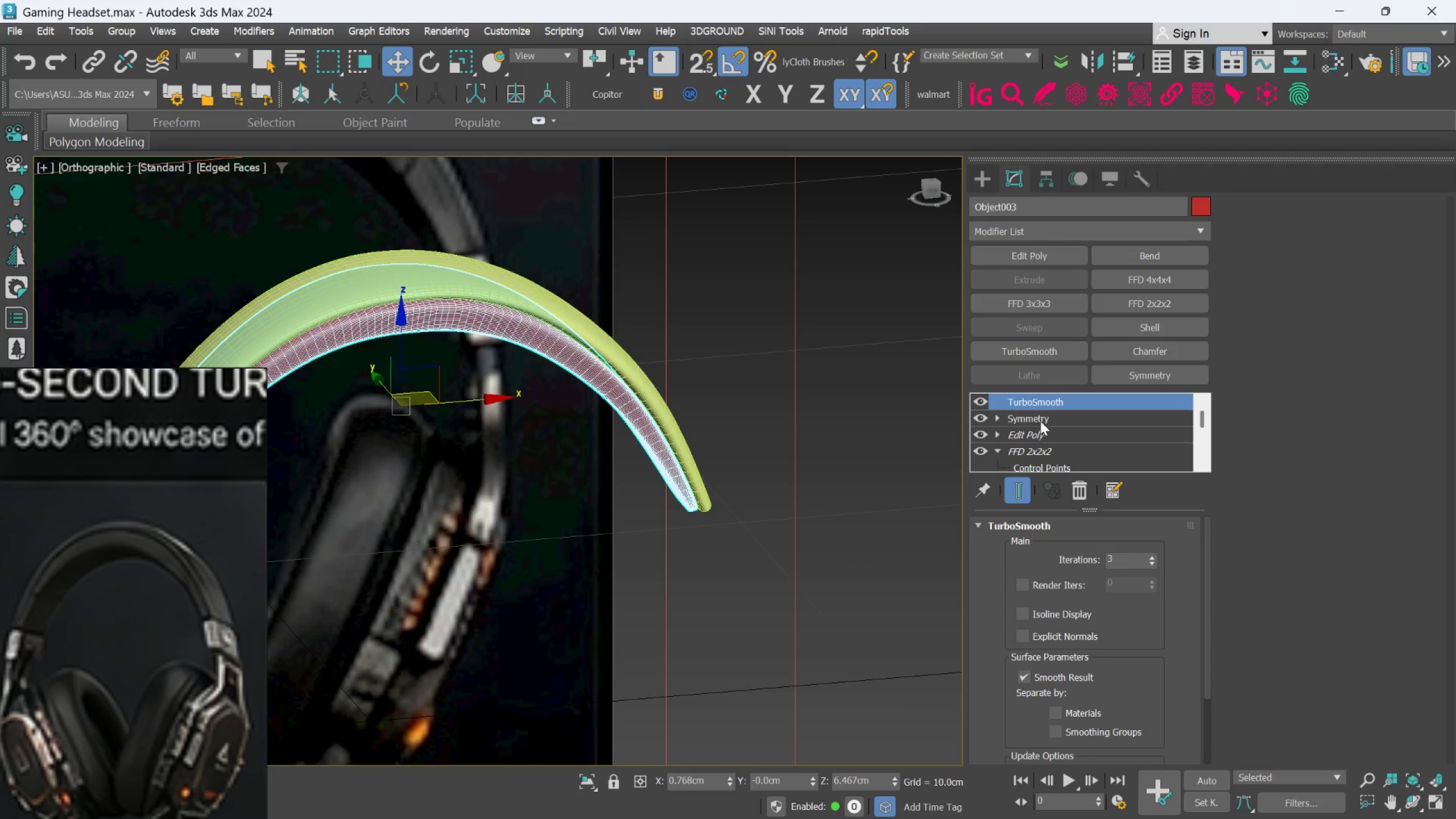 
left_click([1040, 429])
 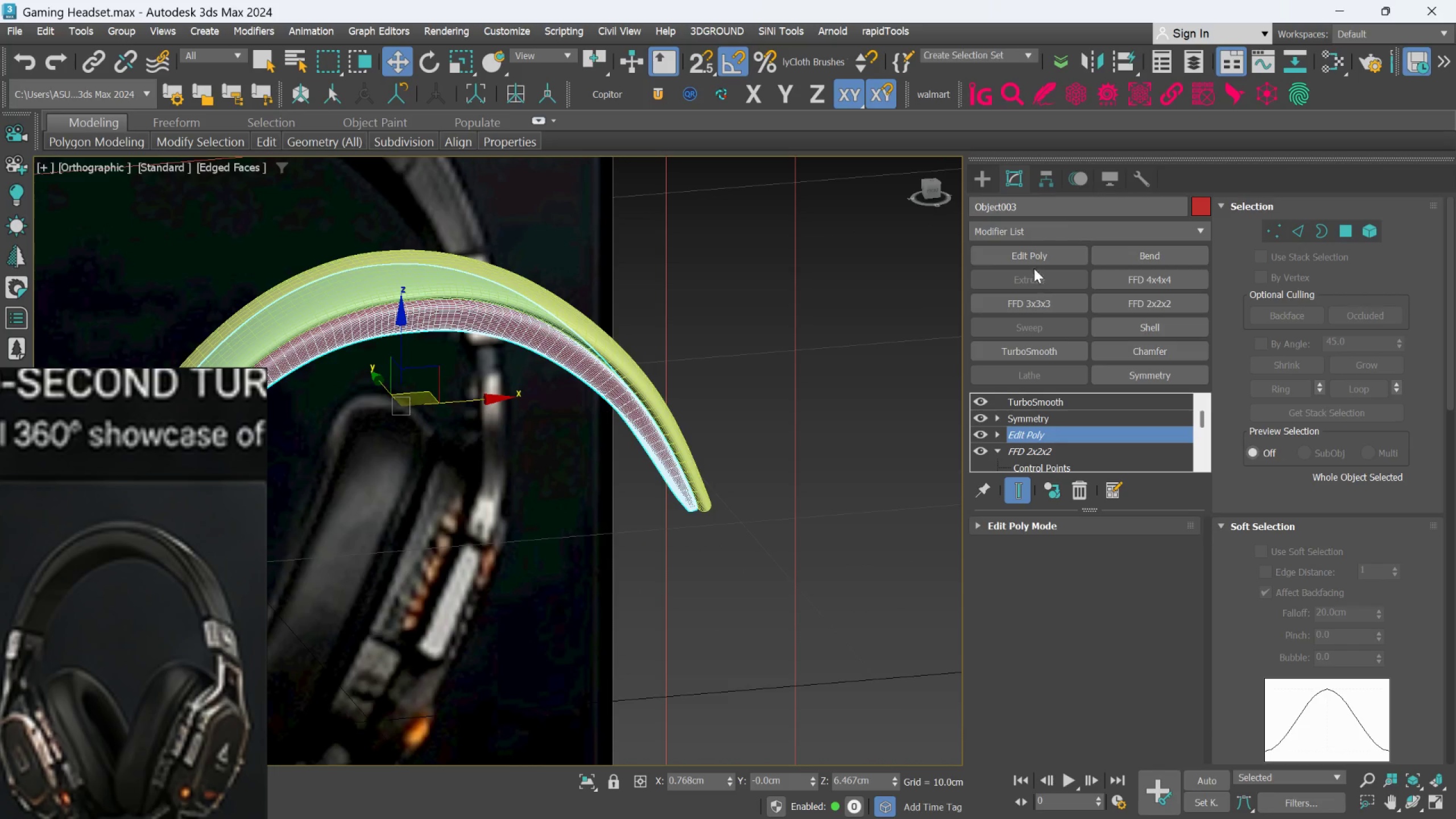 
left_click([1029, 253])
 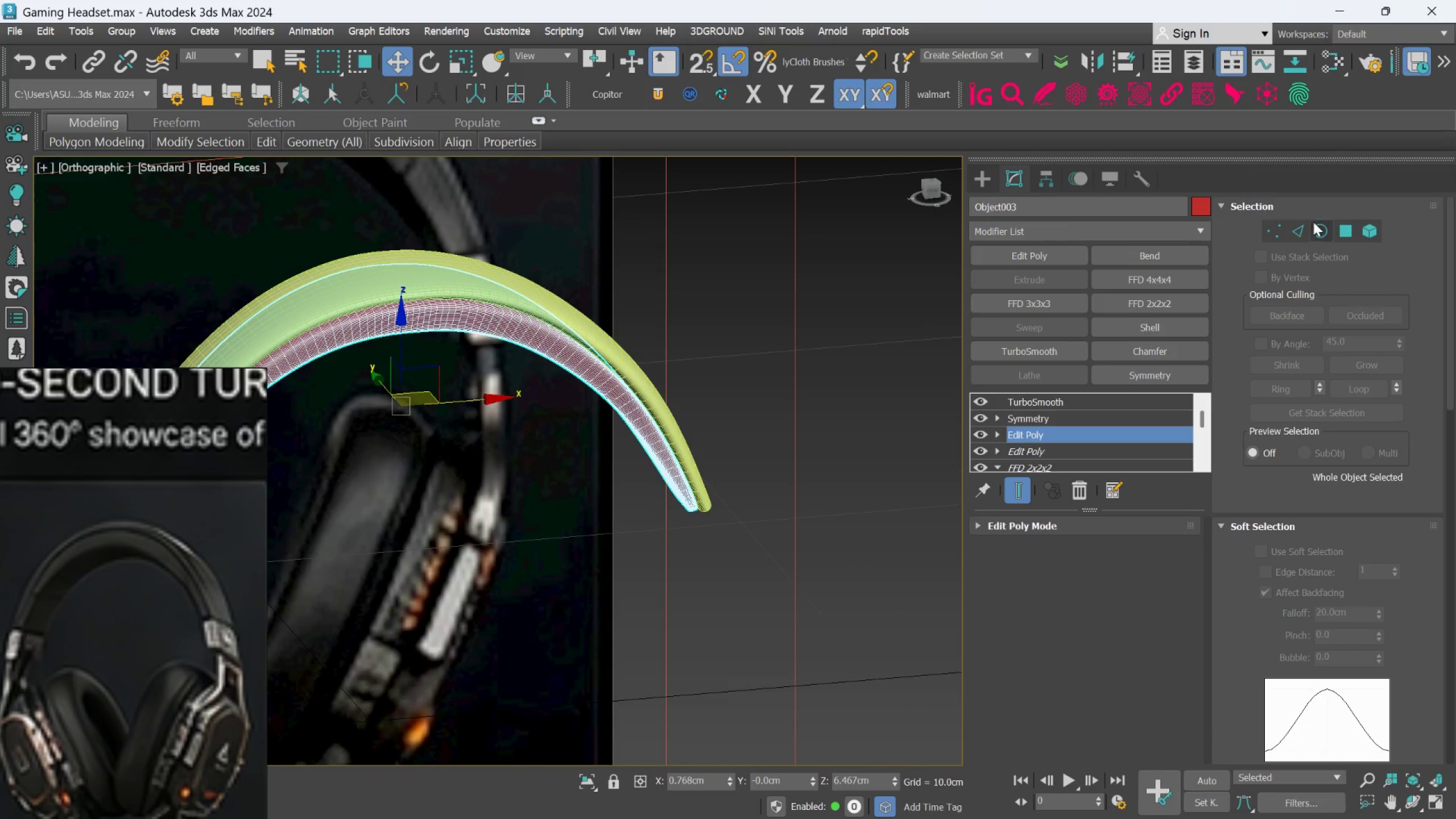 
left_click([1338, 226])
 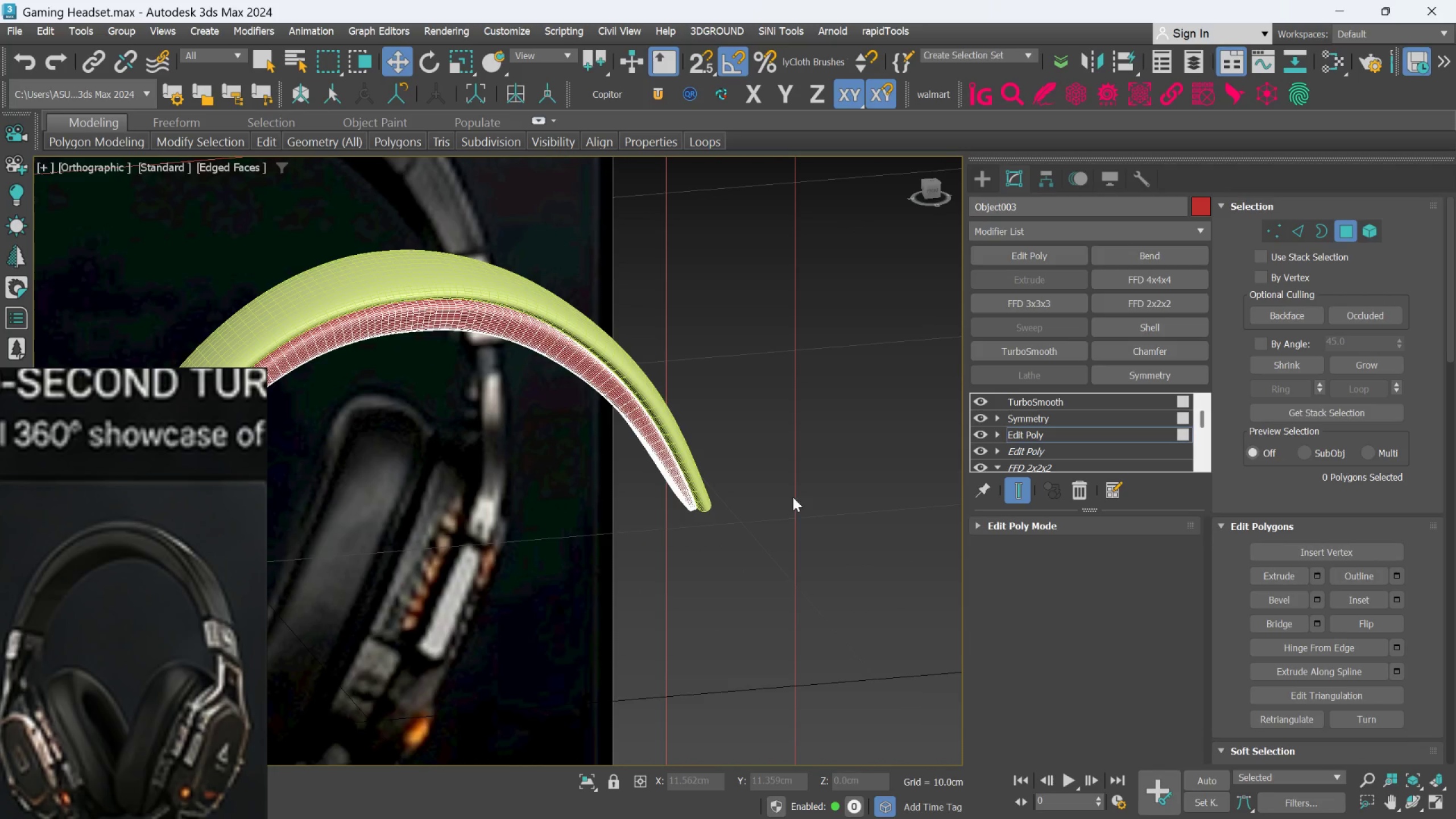 
hold_key(key=AltLeft, duration=0.58)
 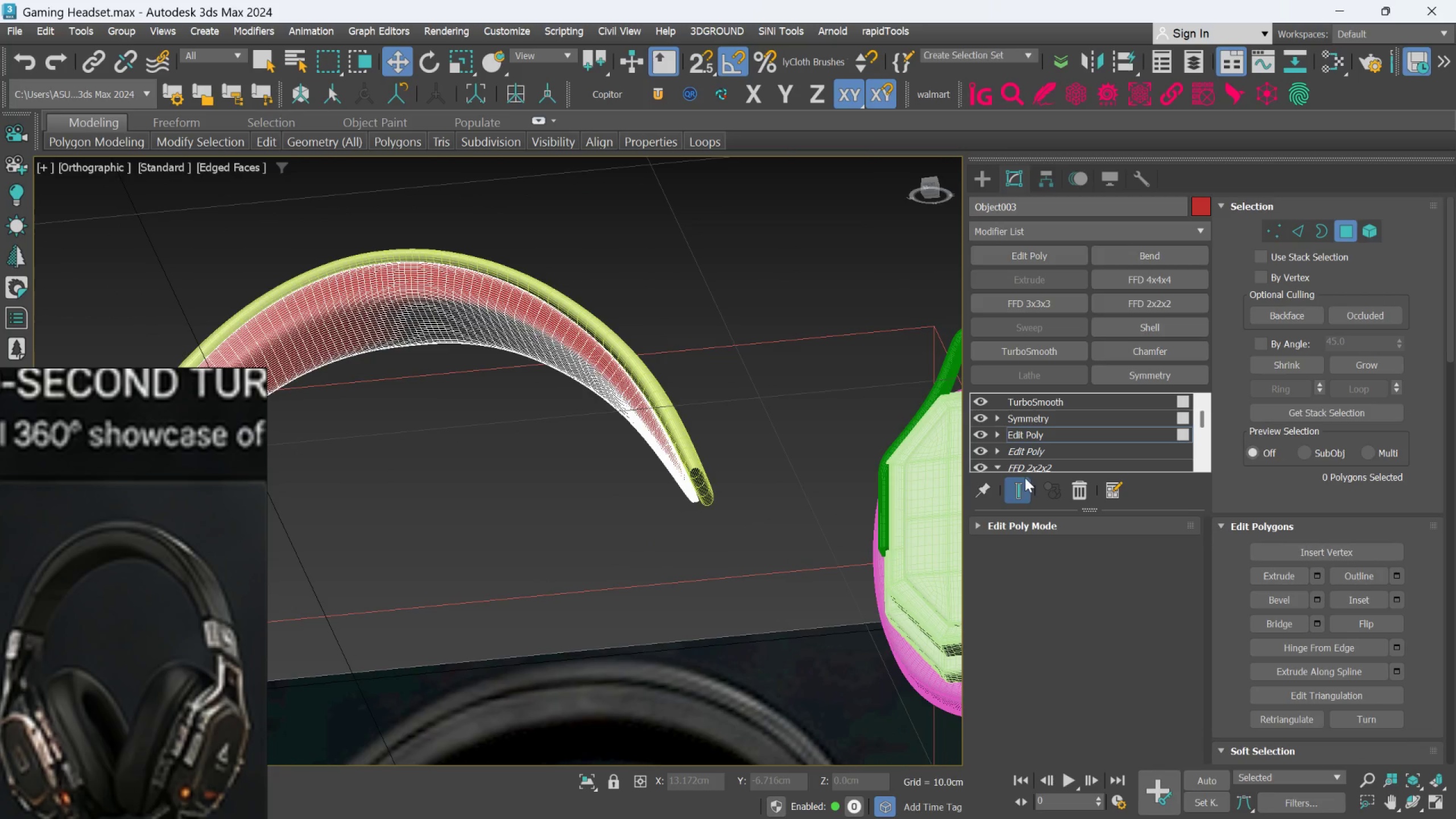 
left_click([1020, 482])
 